 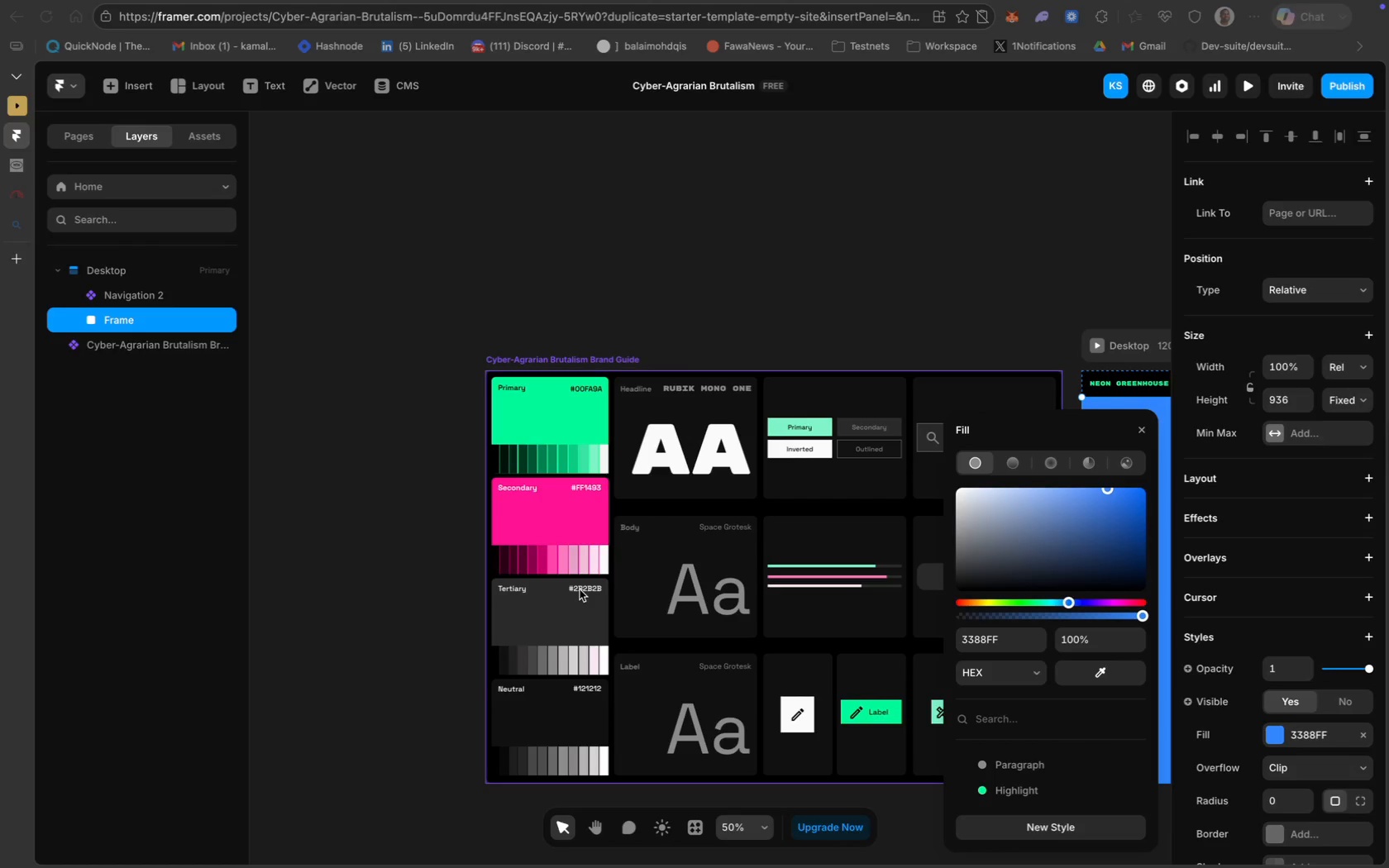 
scroll: coordinate [833, 536], scroll_direction: down, amount: 56.0
 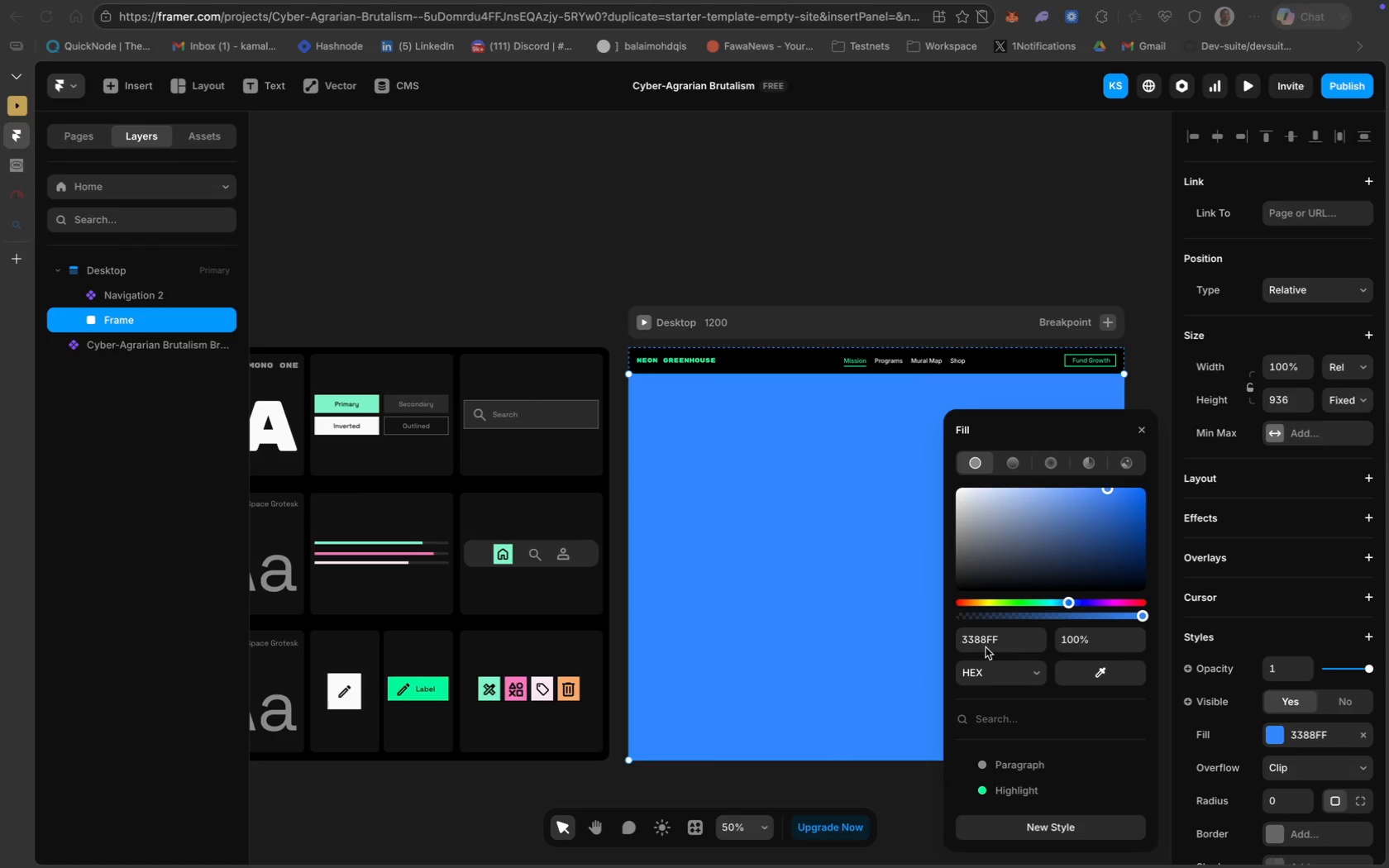 
left_click([986, 646])
 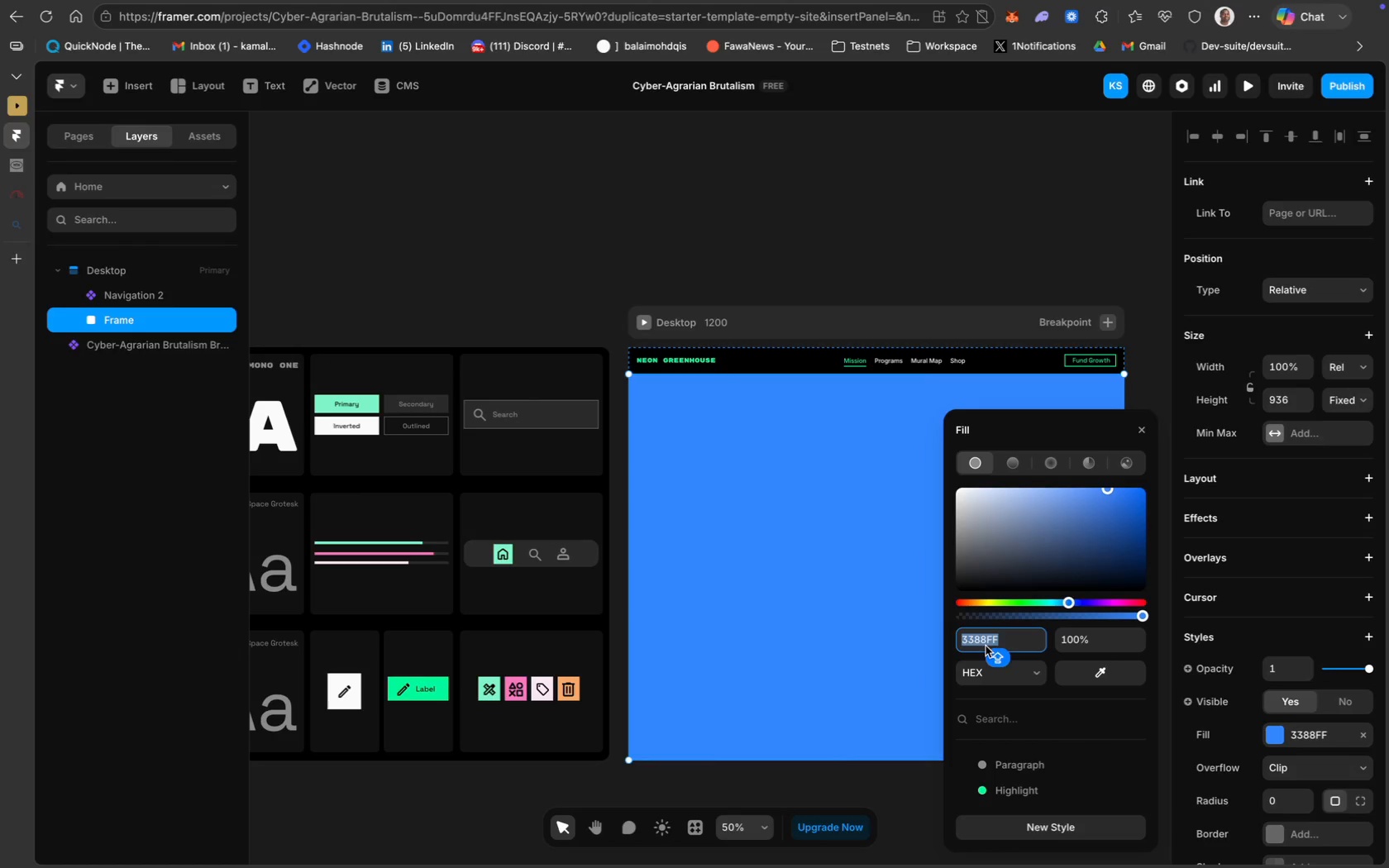 
type(000000)
 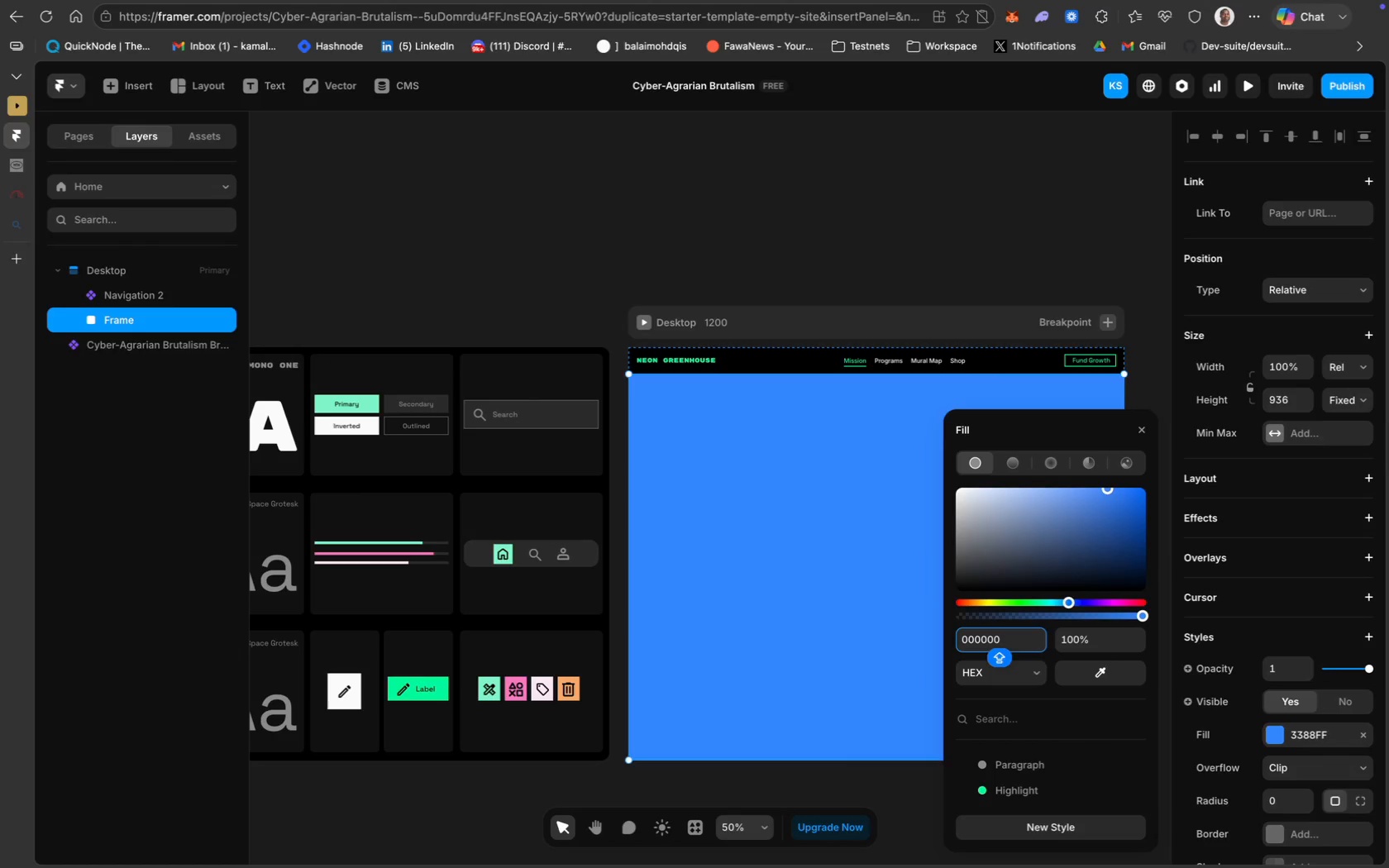 
key(Enter)
 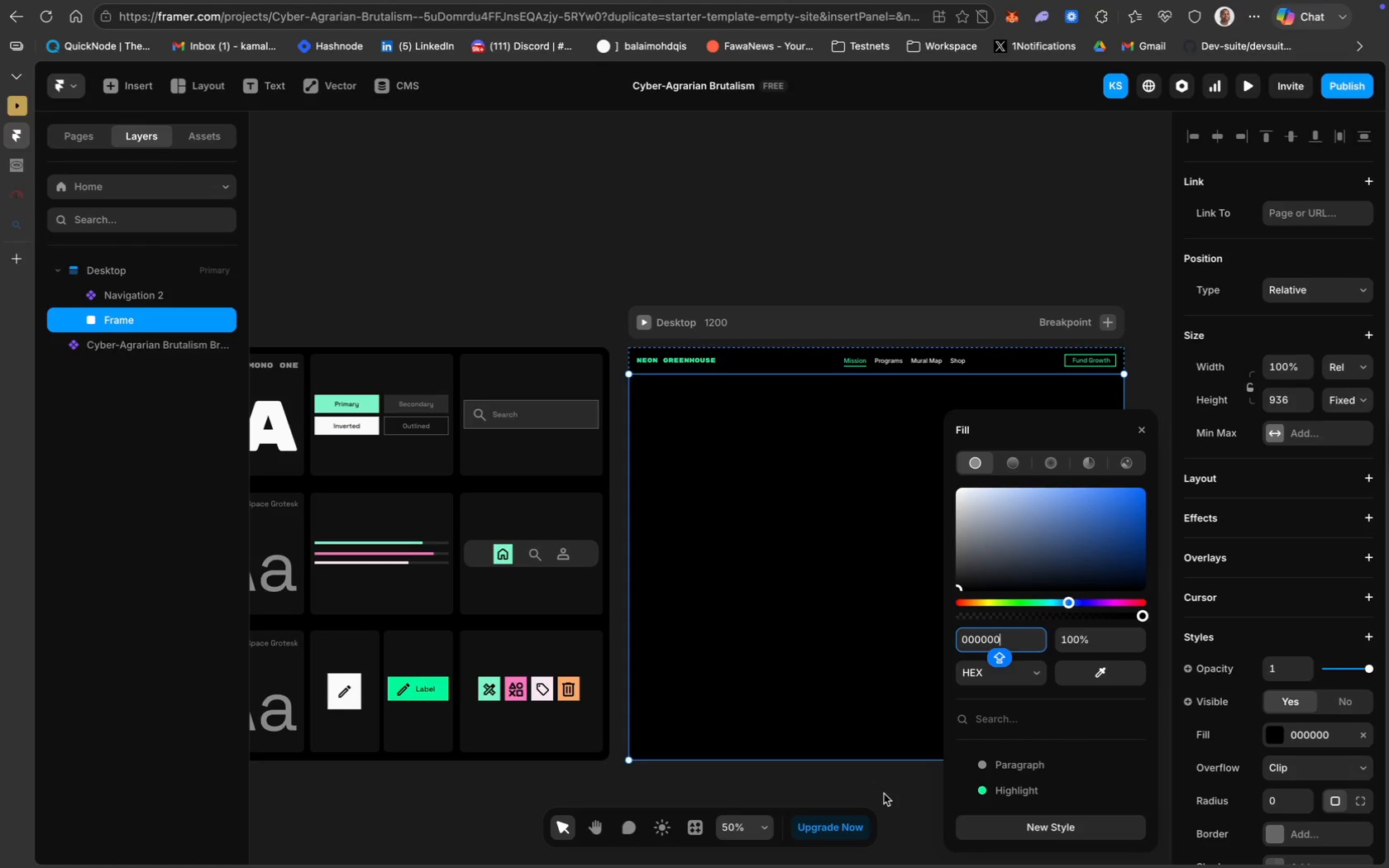 
scroll: coordinate [475, 565], scroll_direction: up, amount: 48.0
 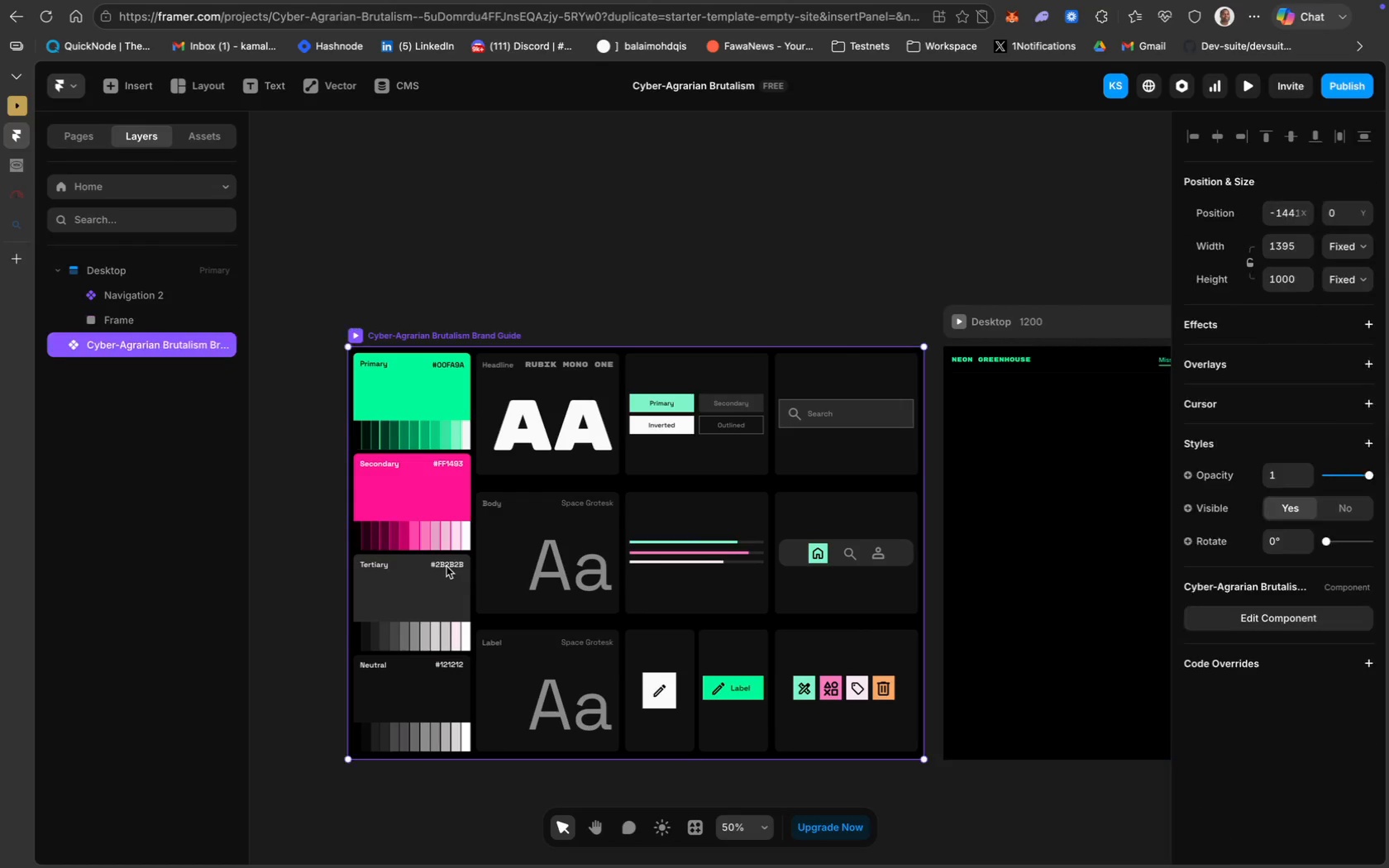 
double_click([446, 566])
 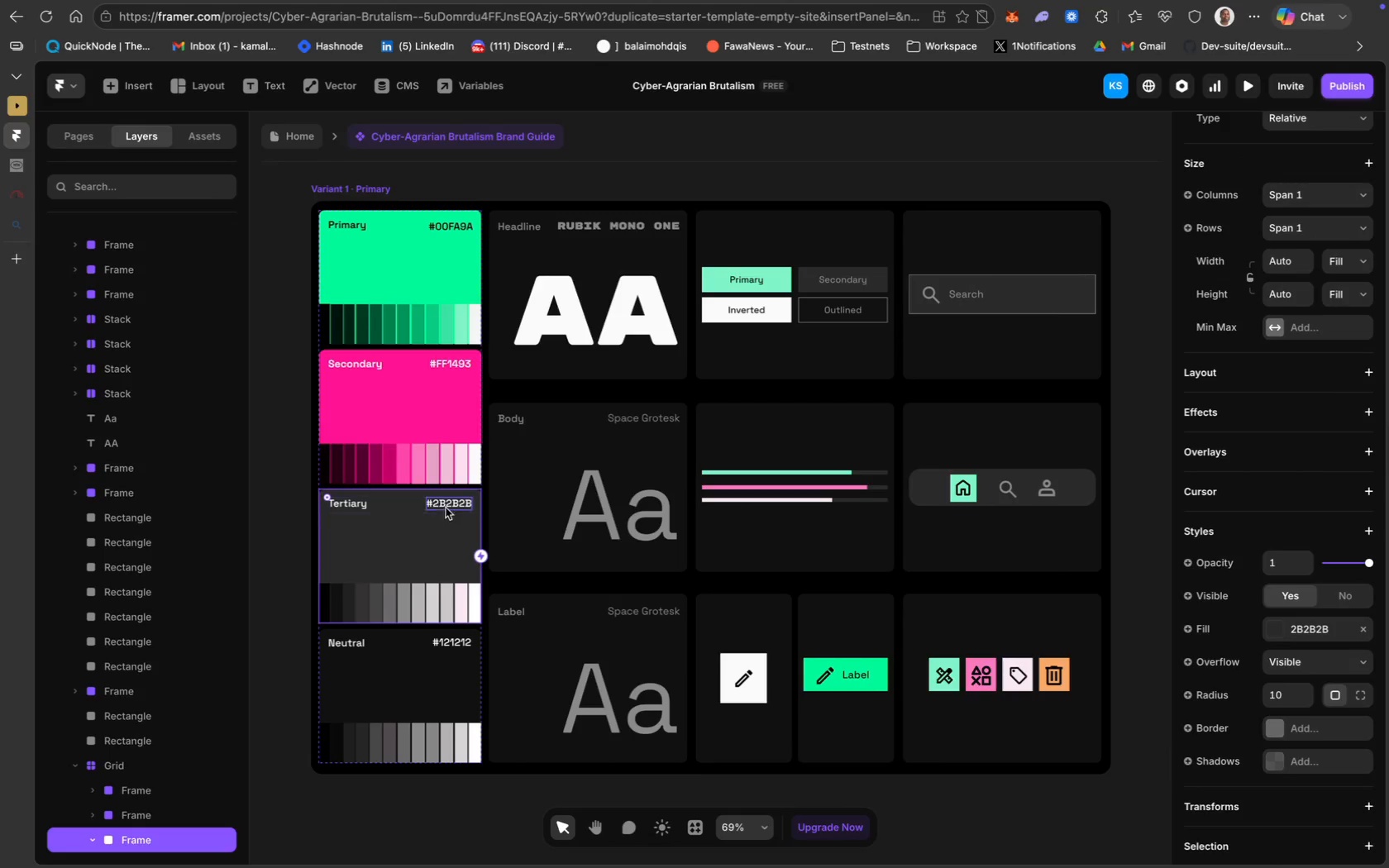 
double_click([443, 498])
 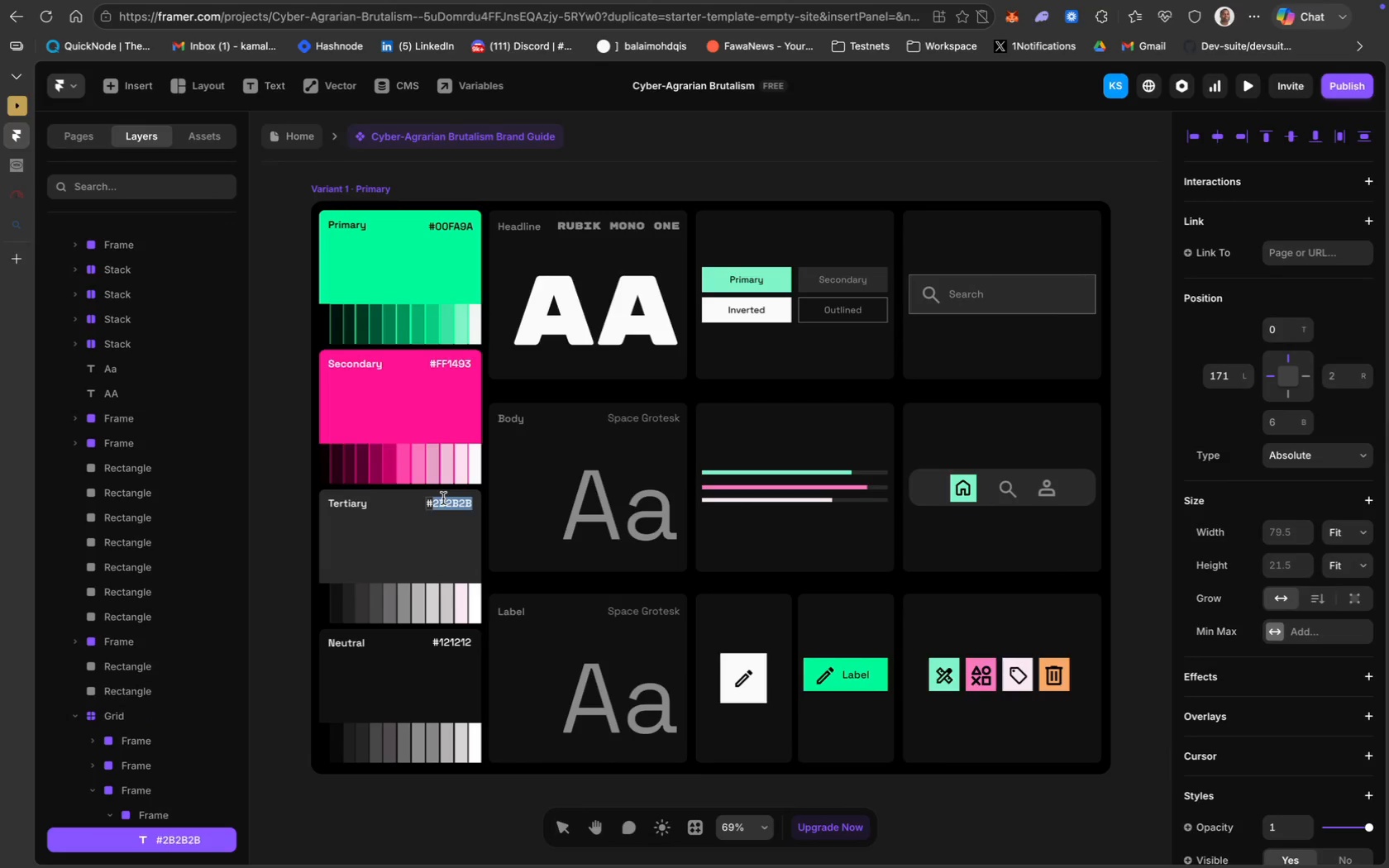 
key(Meta+C)
 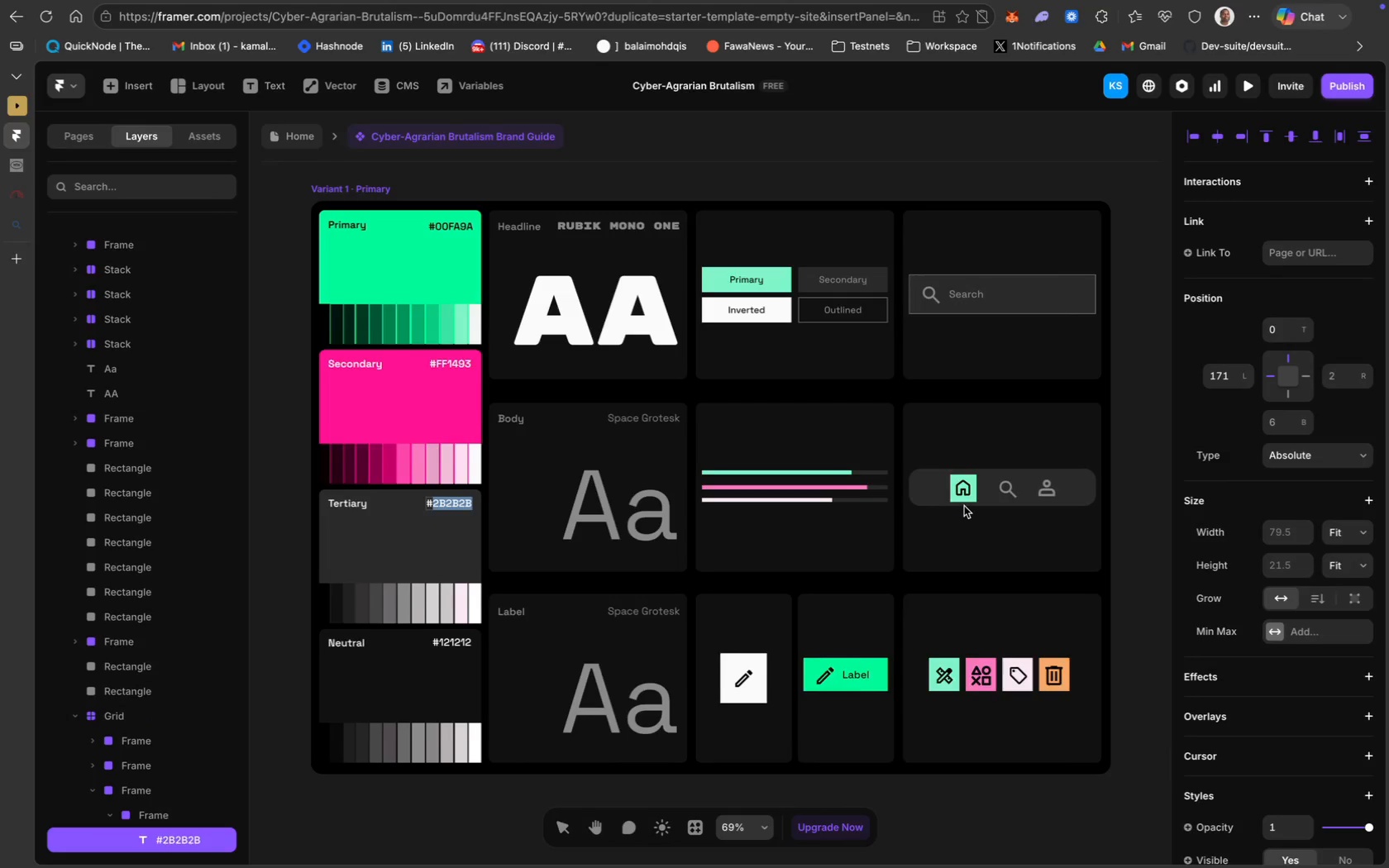 
scroll: coordinate [964, 506], scroll_direction: down, amount: 82.0
 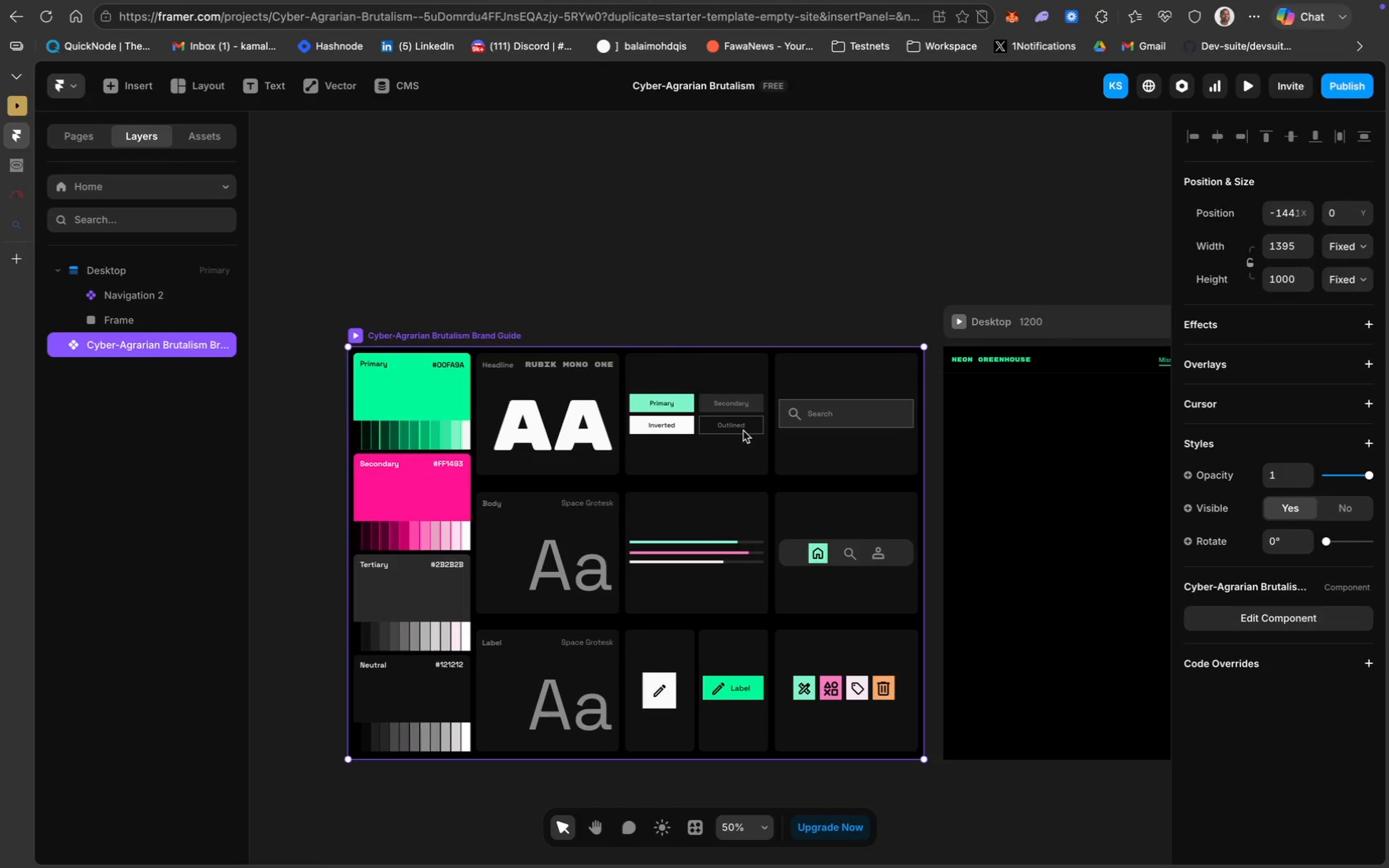 
left_click([1059, 496])
 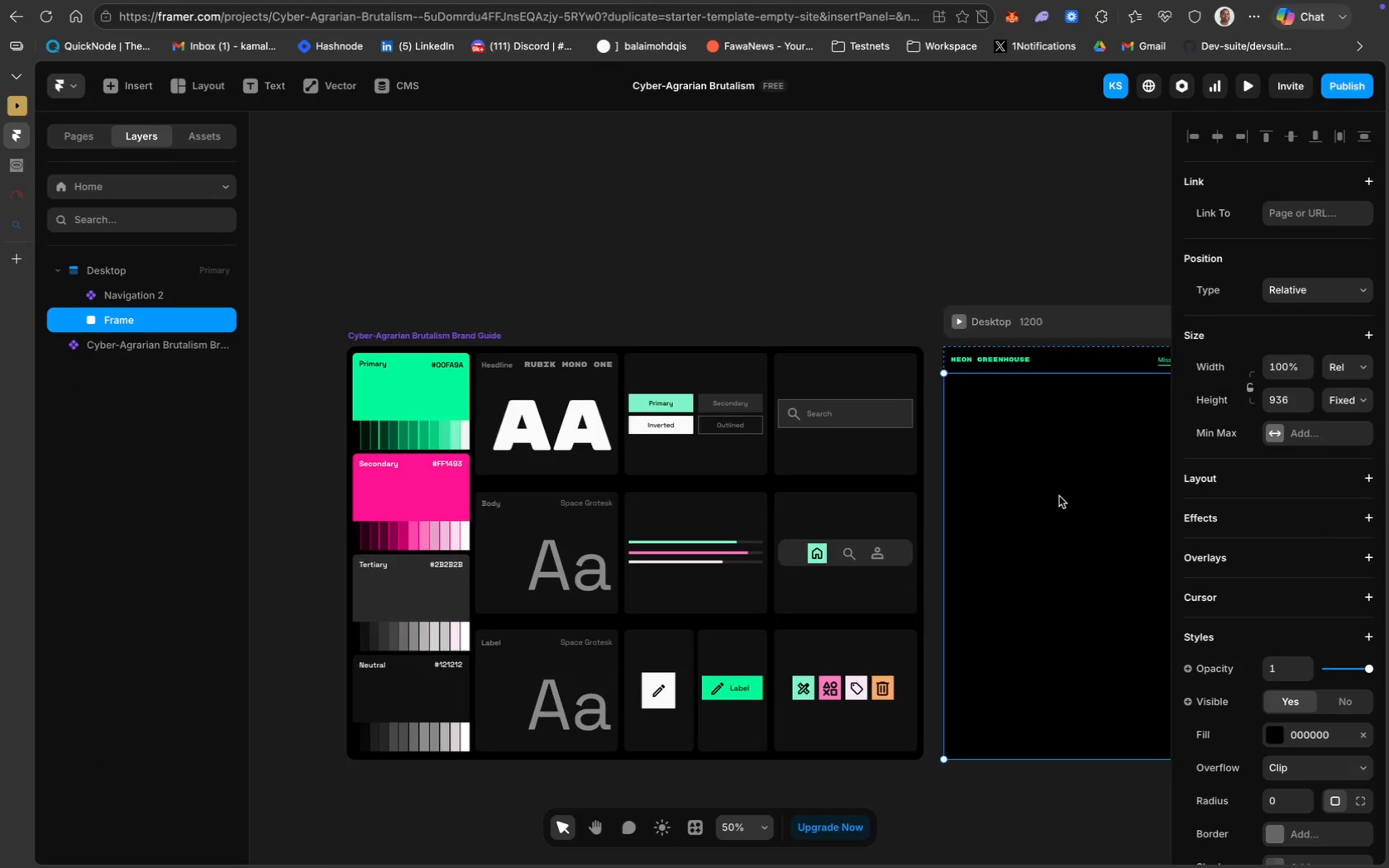 
scroll: coordinate [1059, 496], scroll_direction: down, amount: 16.0
 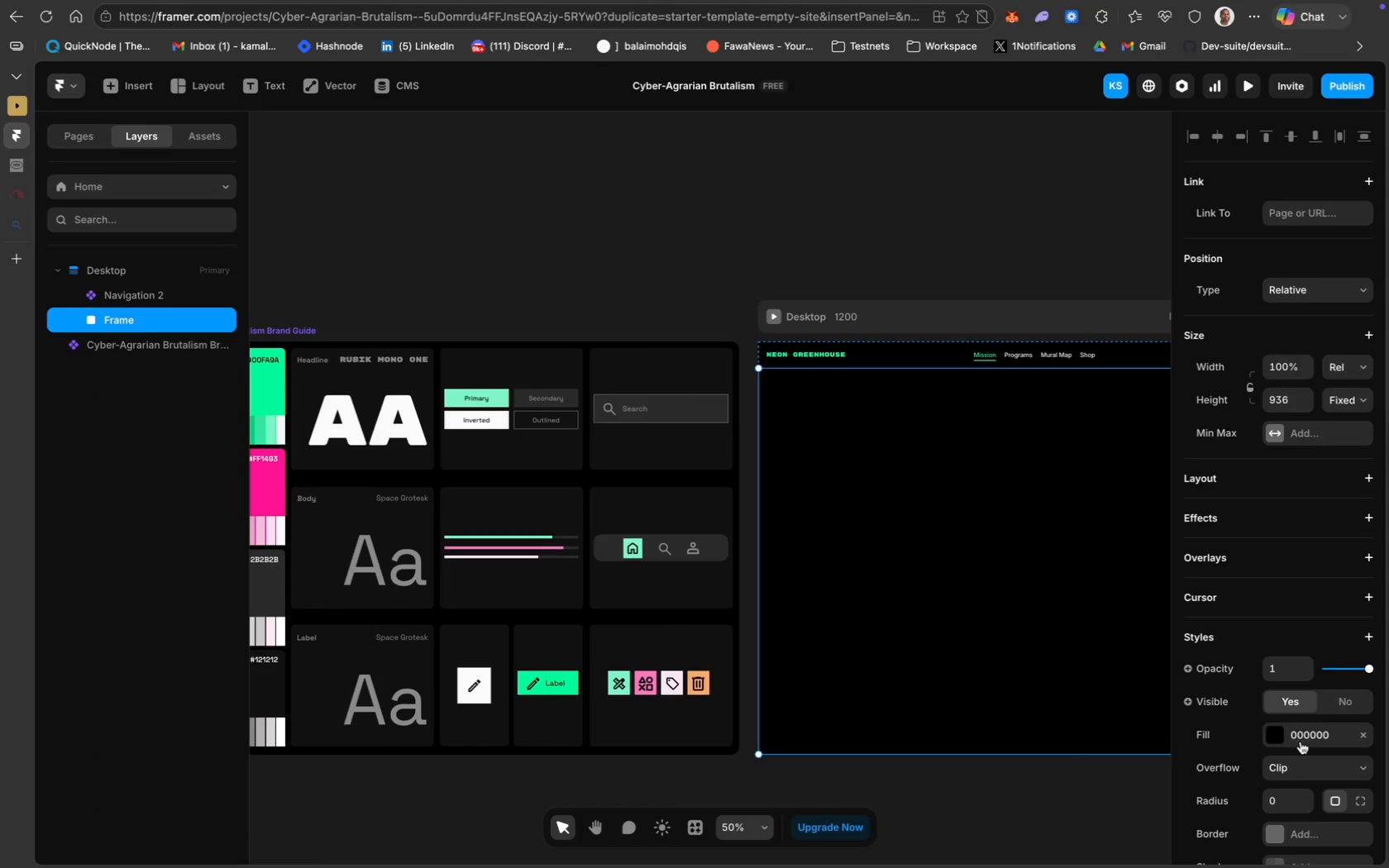 
left_click([1301, 742])
 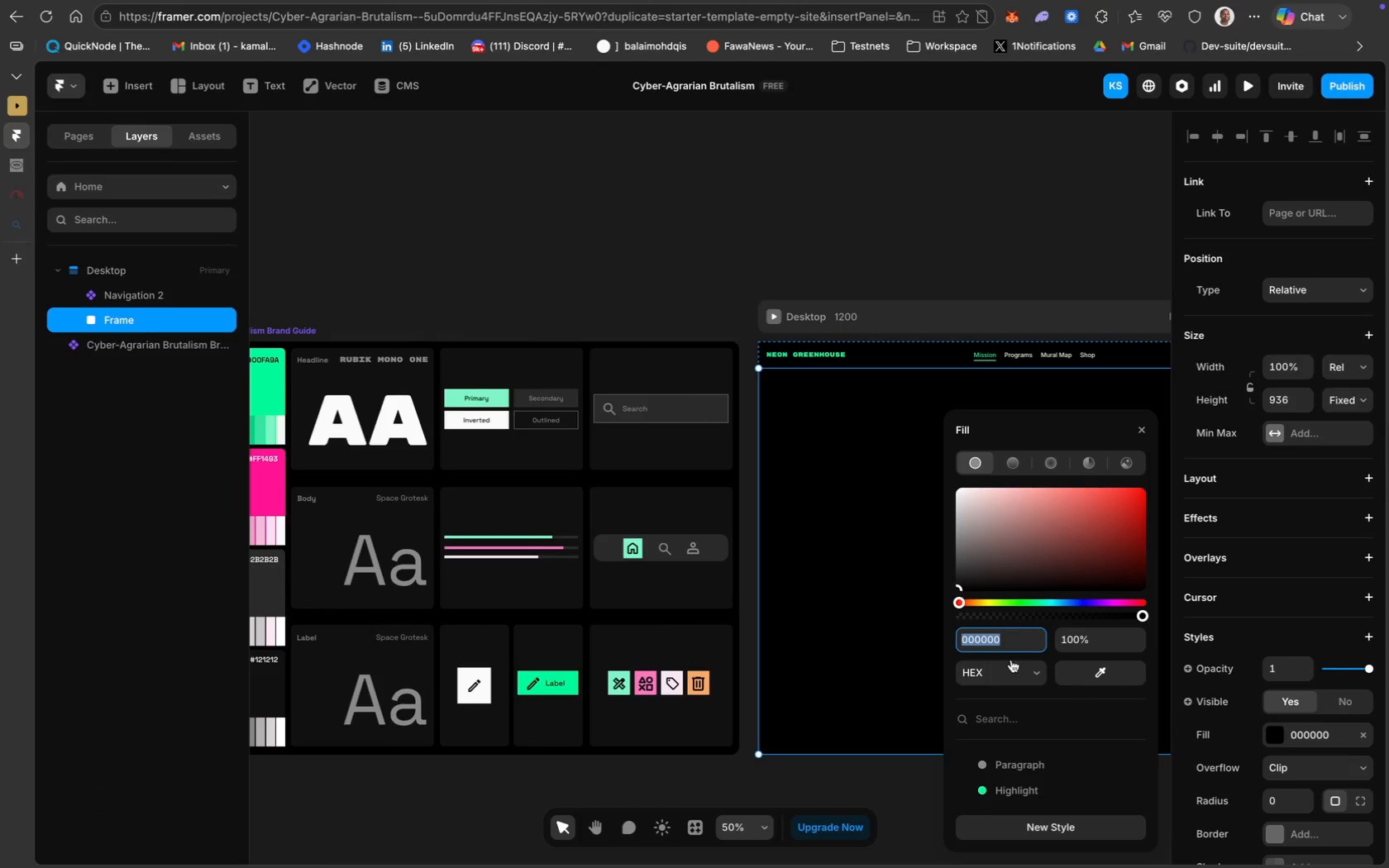 
key(Meta+V)
 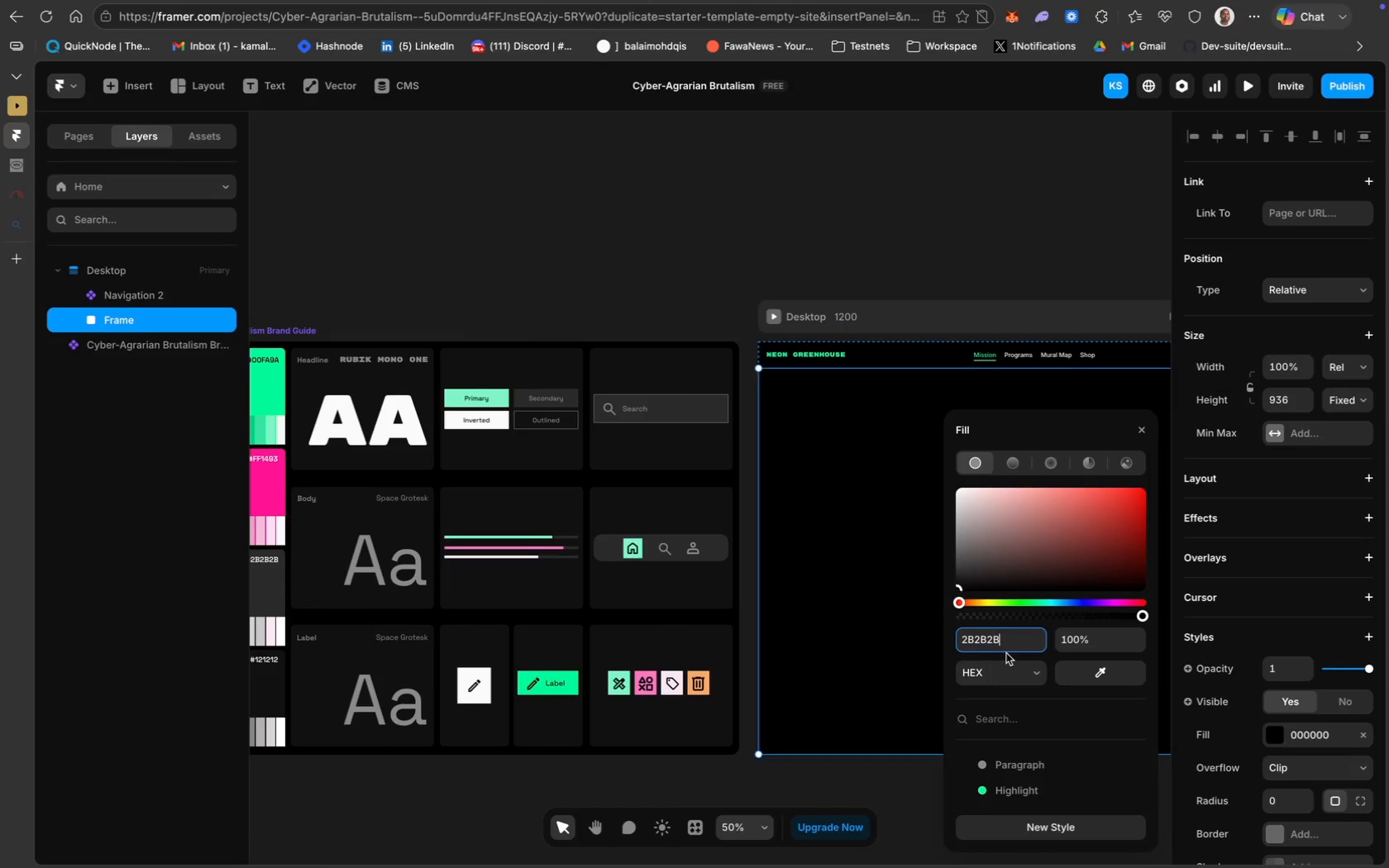 
key(Enter)
 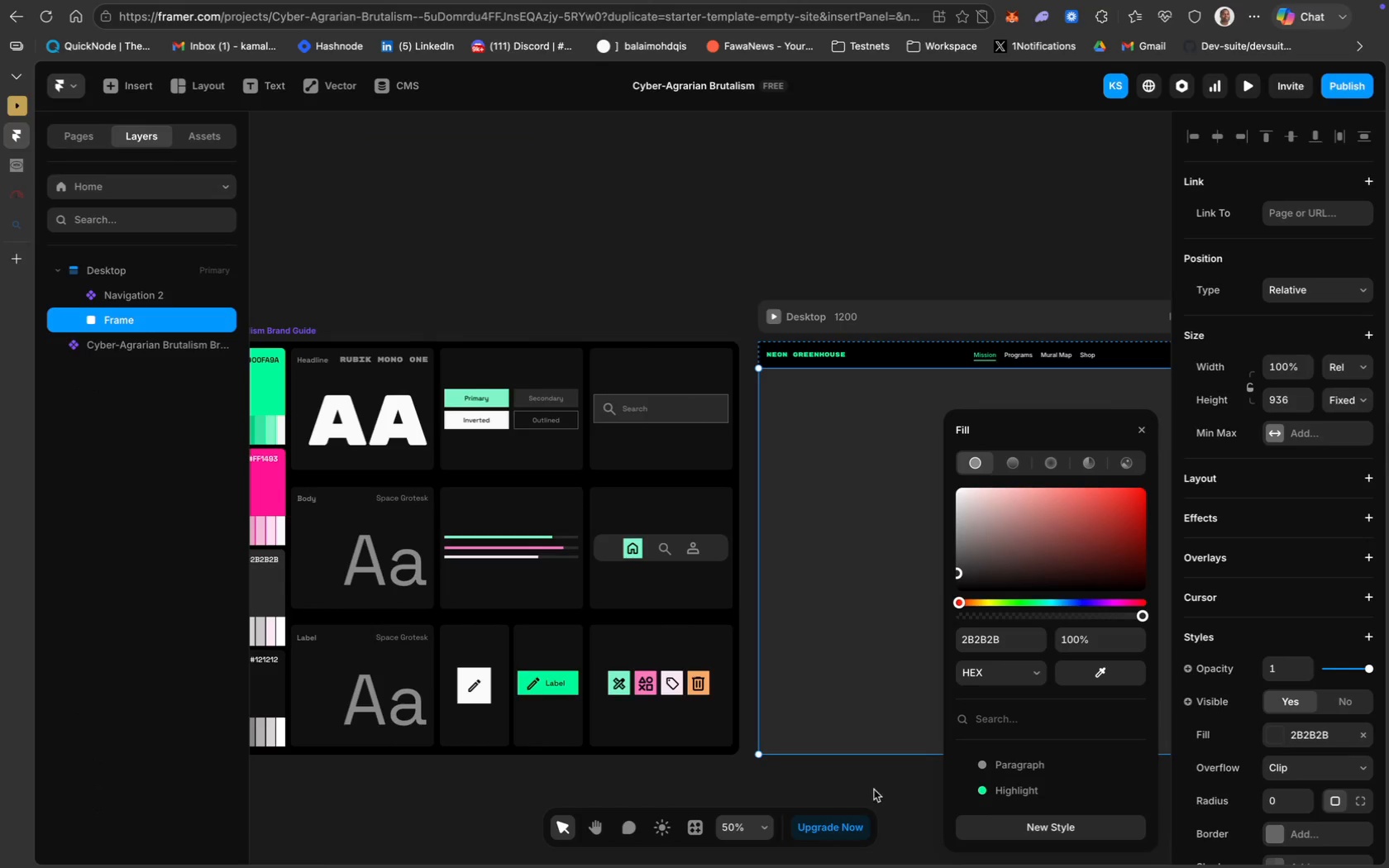 
left_click([880, 805])
 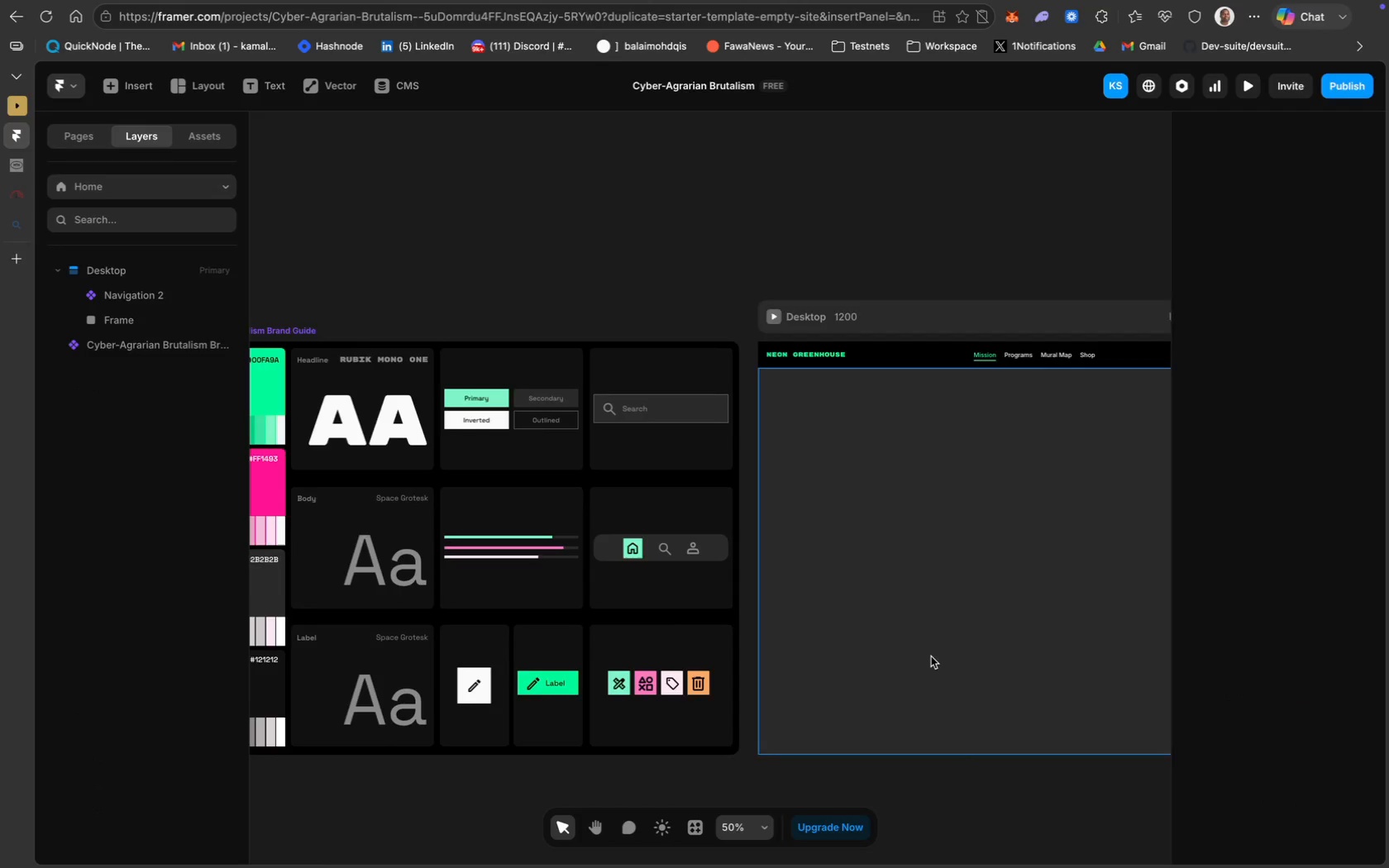 
scroll: coordinate [931, 656], scroll_direction: down, amount: 18.0
 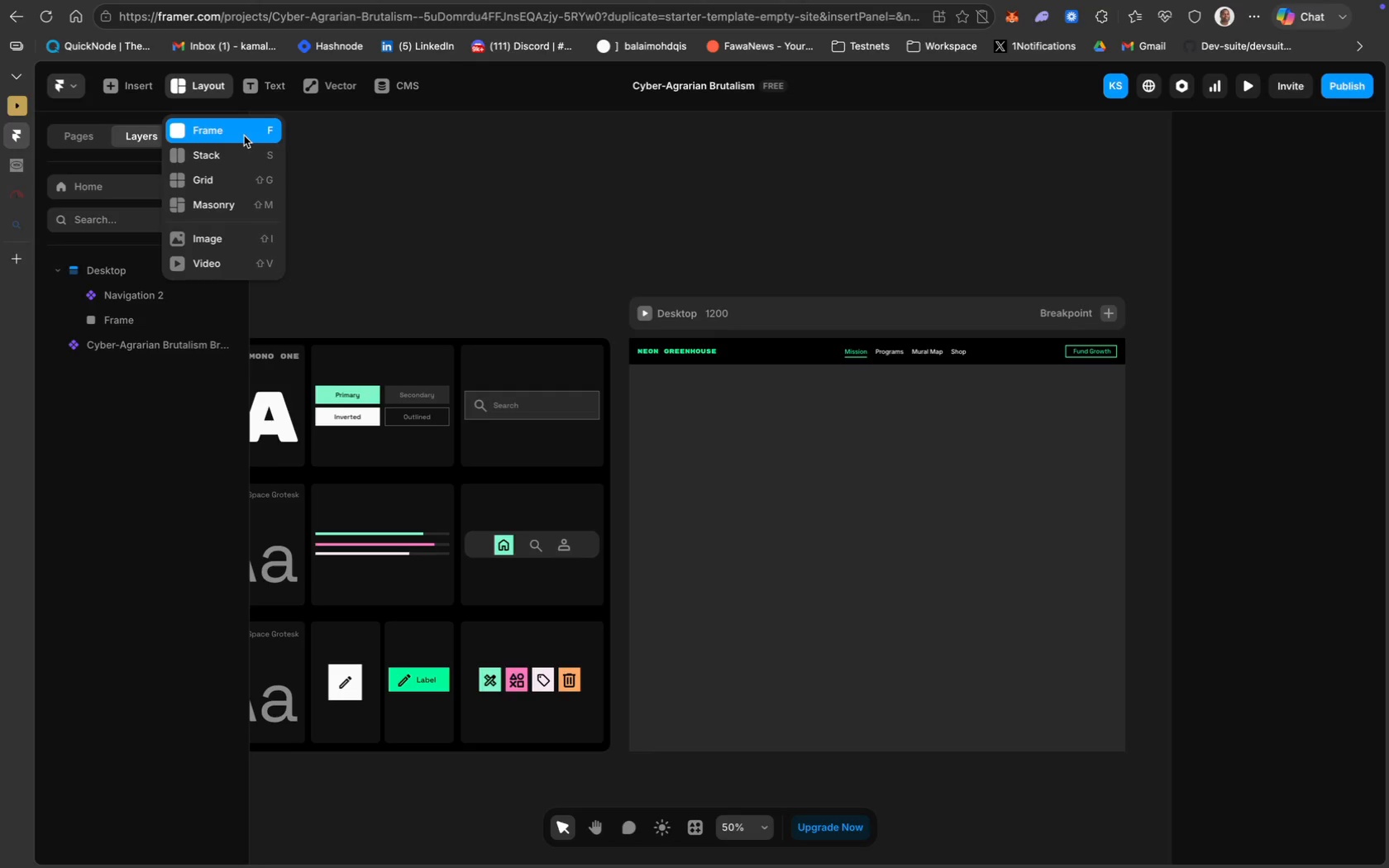 
wait(18.33)
 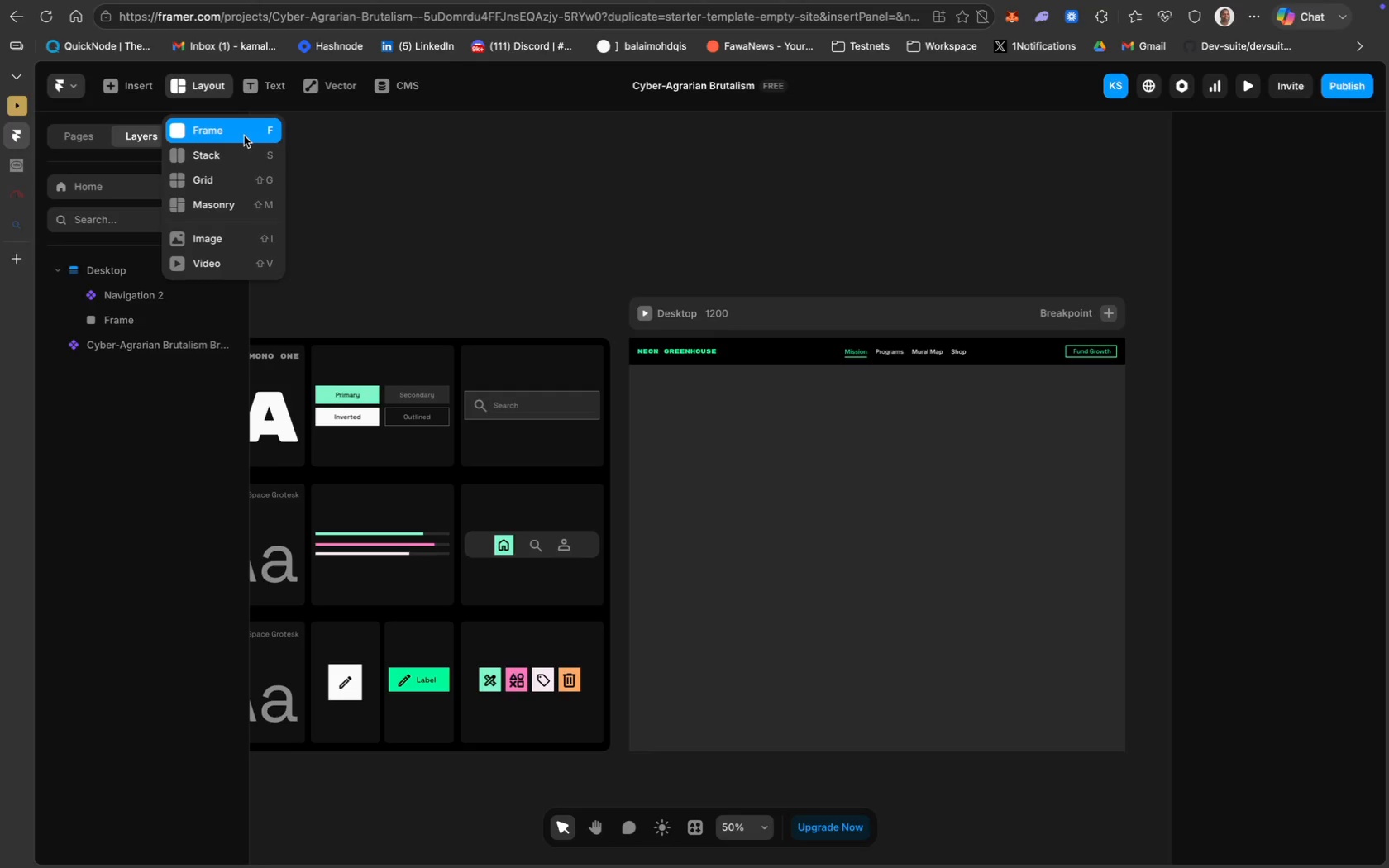 
left_click([237, 149])
 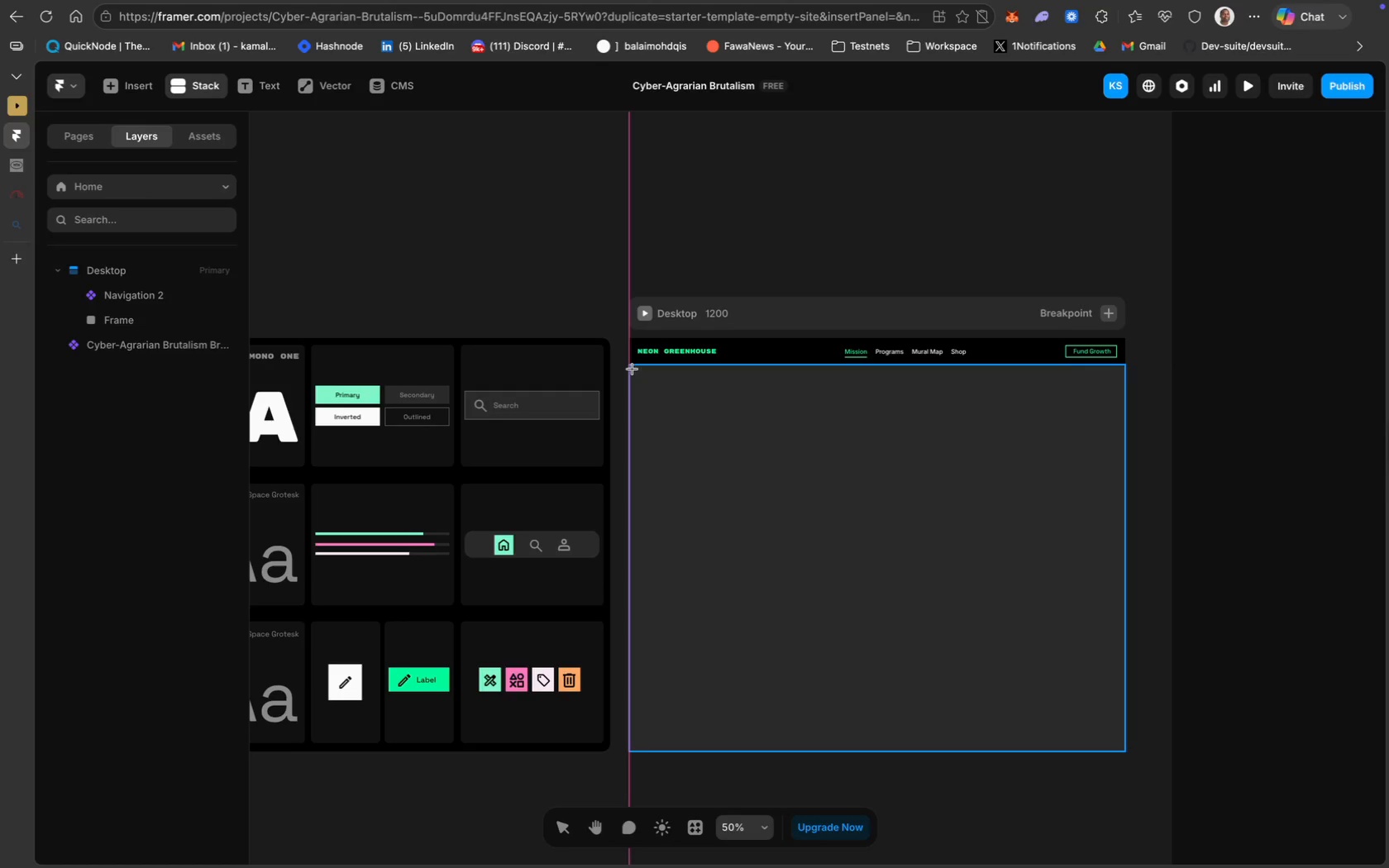 
wait(6.41)
 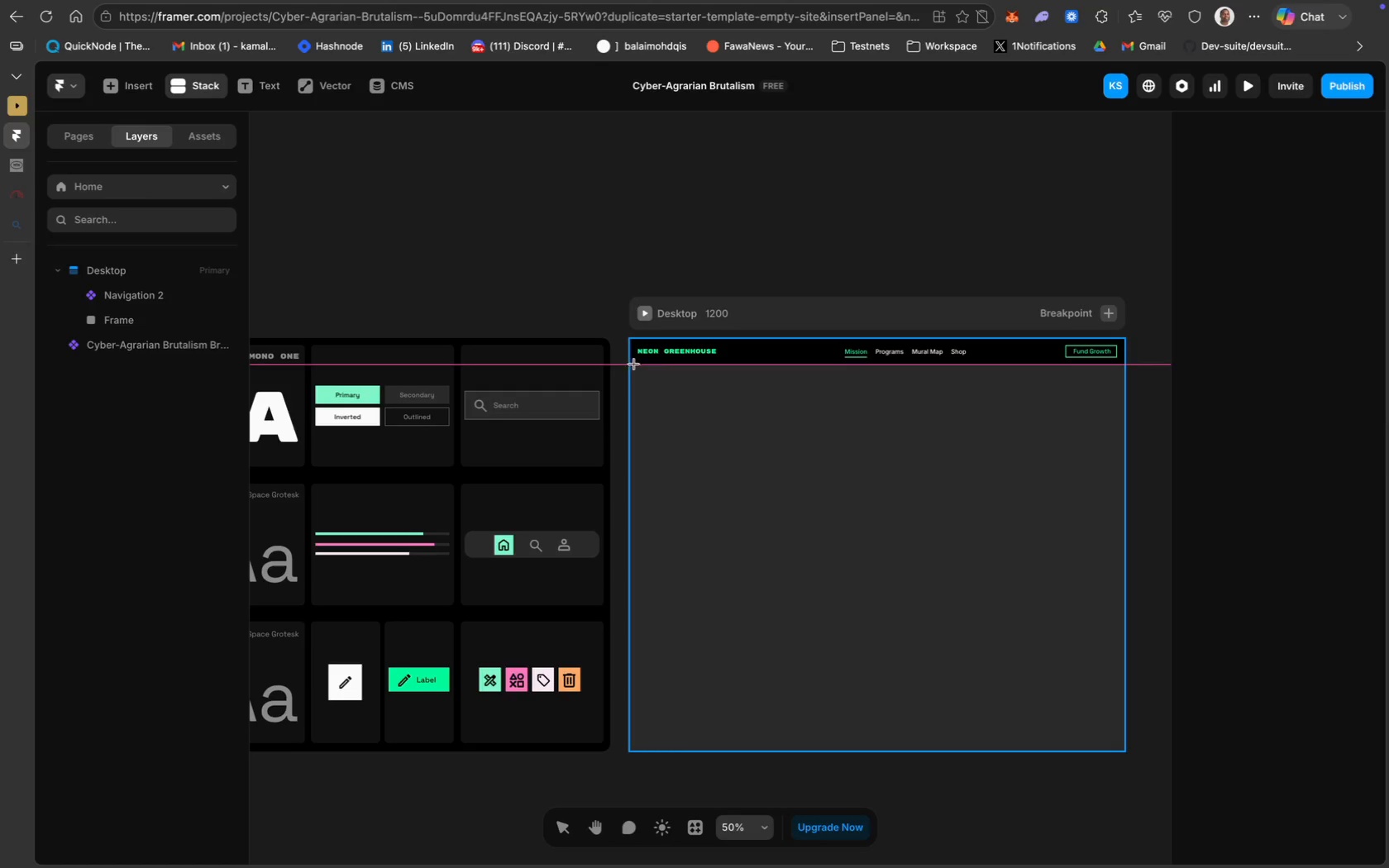 
left_click_drag(start_coordinate=[631, 366], to_coordinate=[1123, 670])
 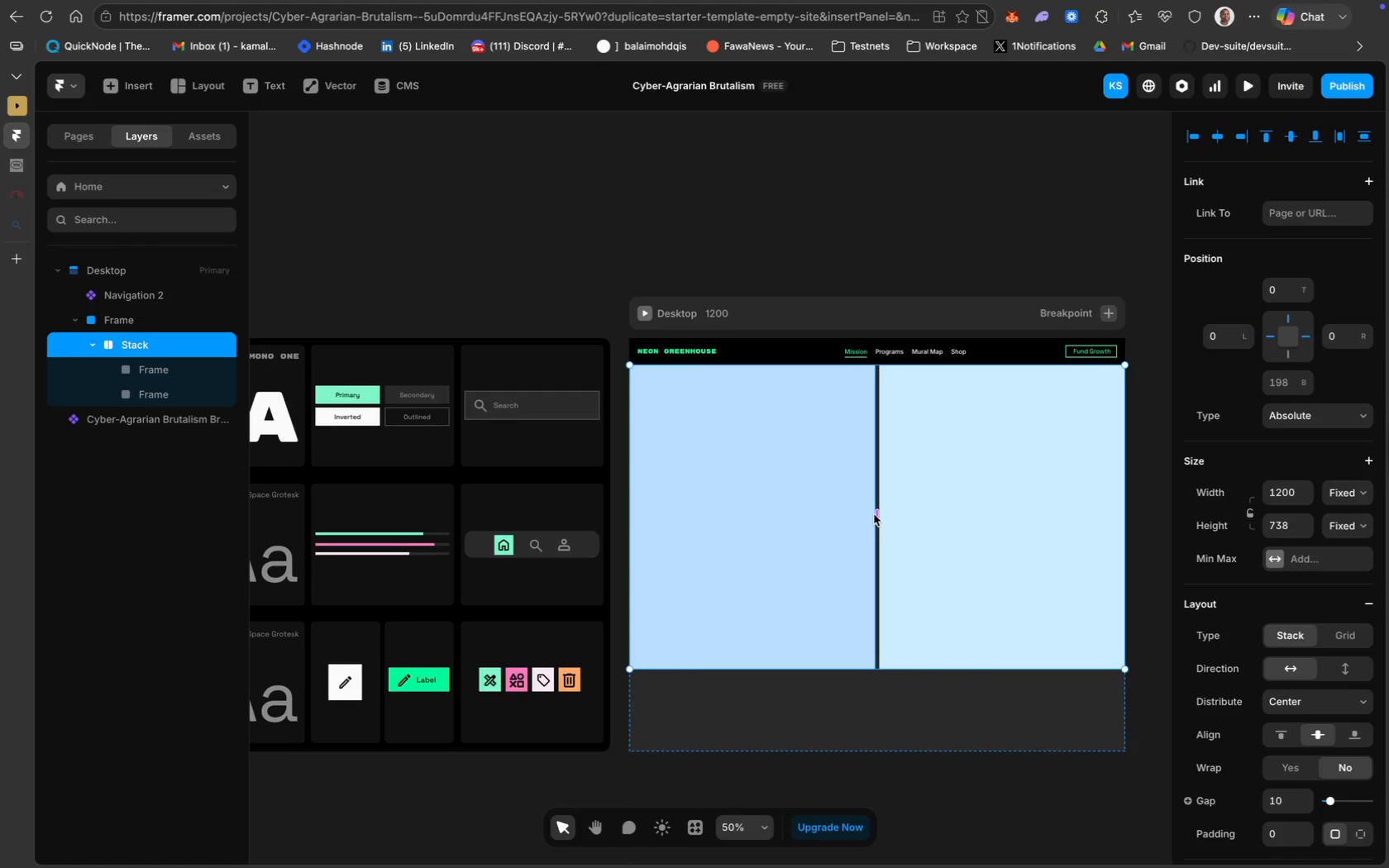 
left_click([876, 514])
 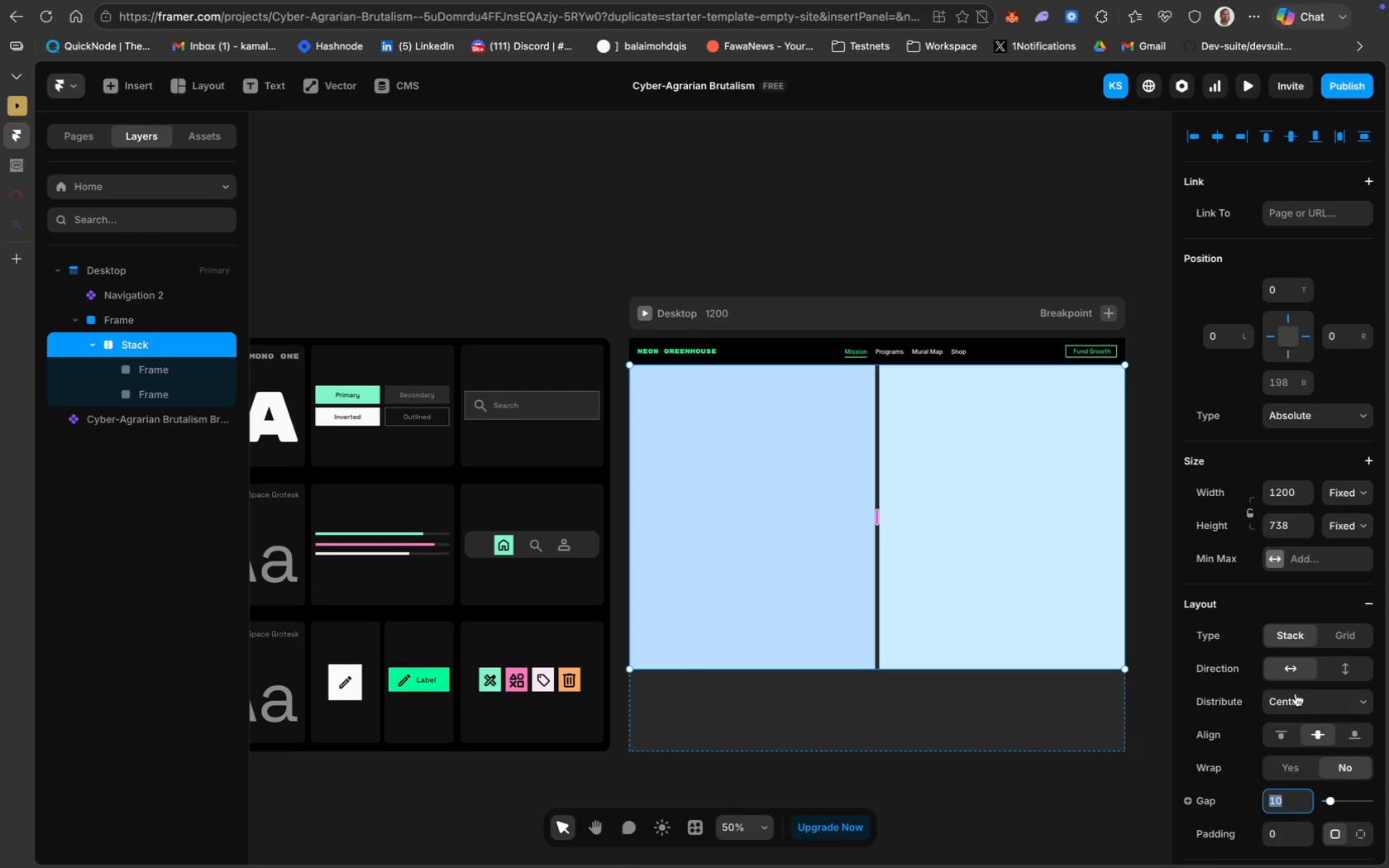 
scroll: coordinate [1296, 694], scroll_direction: down, amount: 21.0
 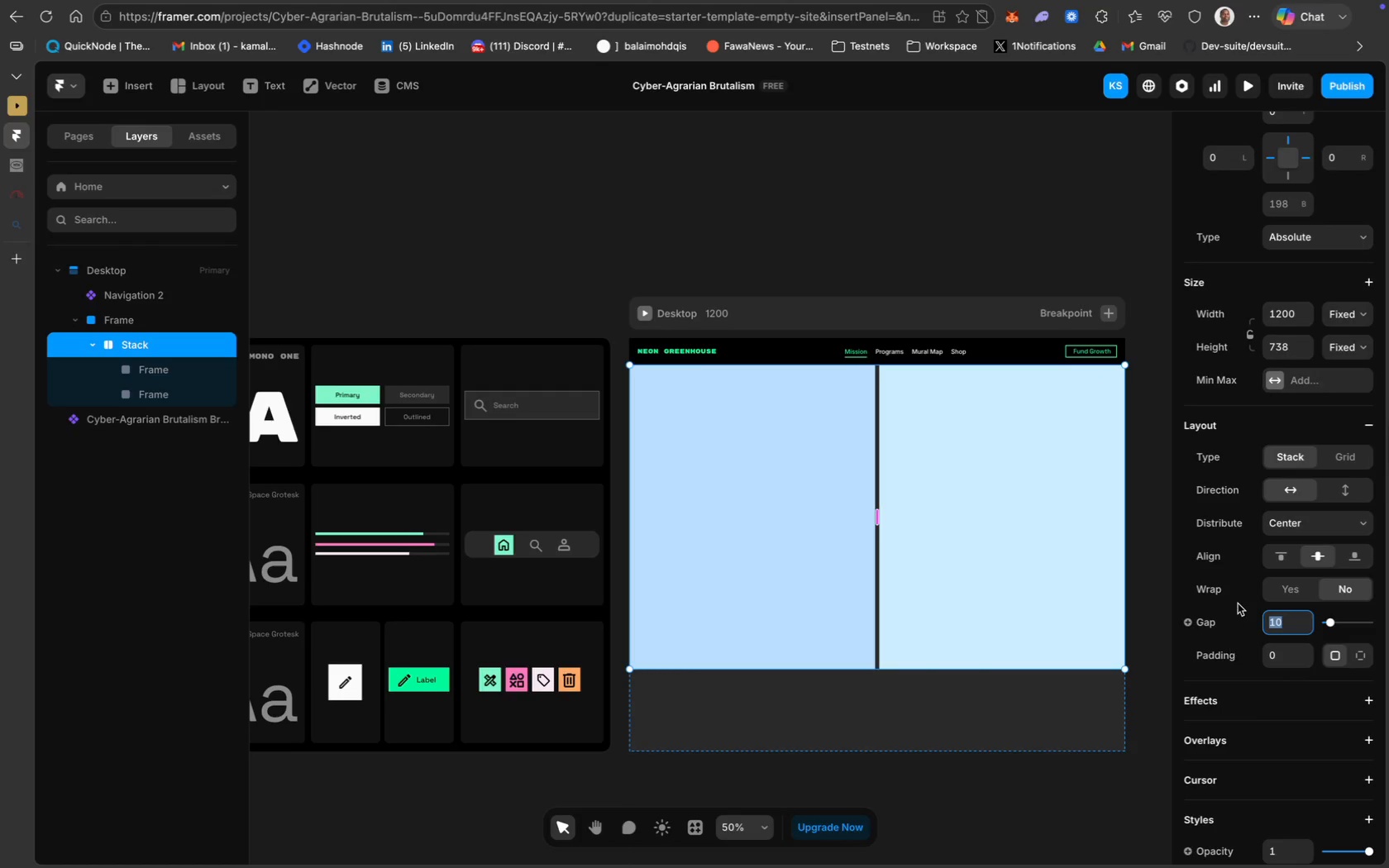 
scroll: coordinate [1238, 603], scroll_direction: up, amount: 5.0
 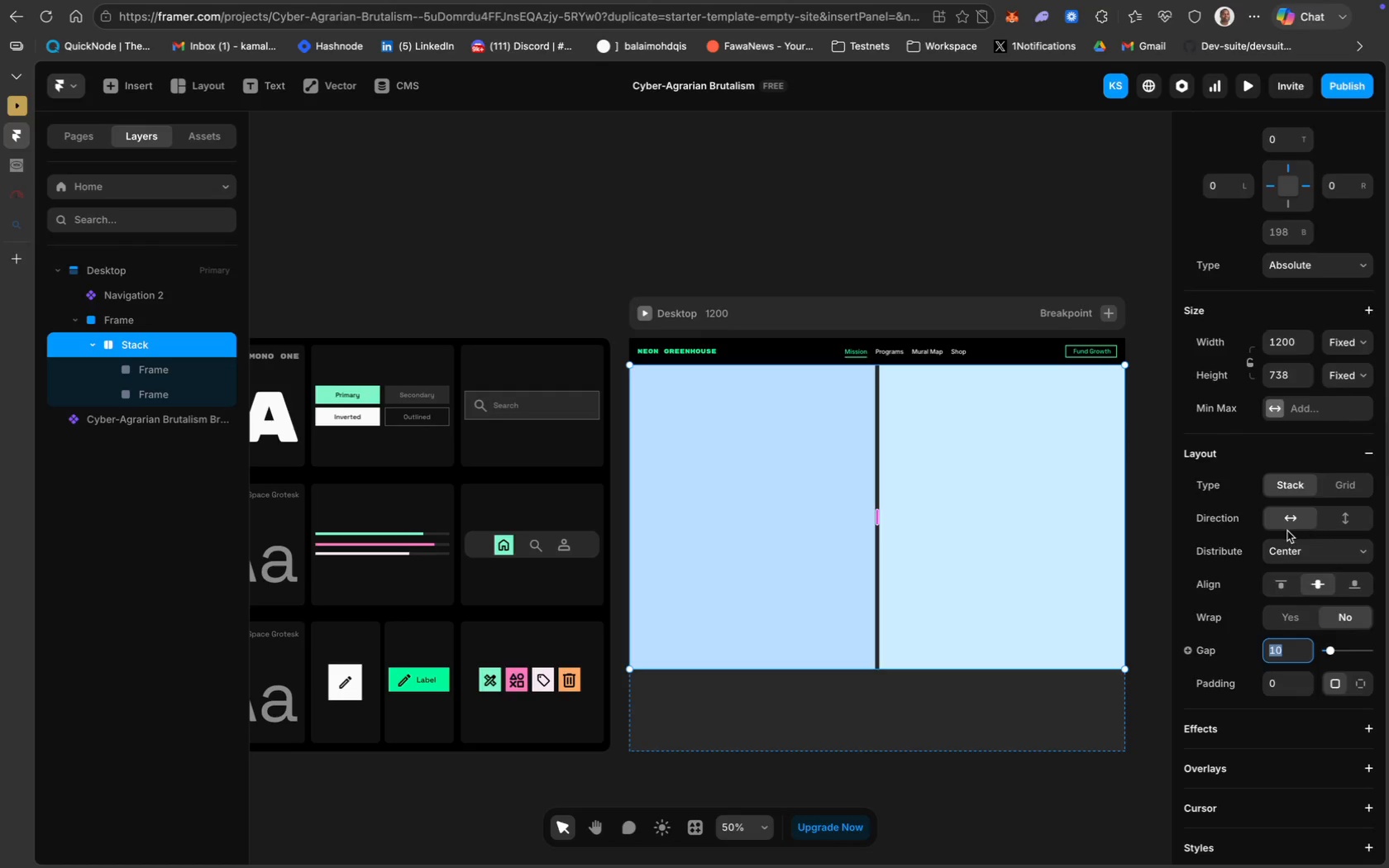 
scroll: coordinate [1286, 531], scroll_direction: down, amount: 45.0
 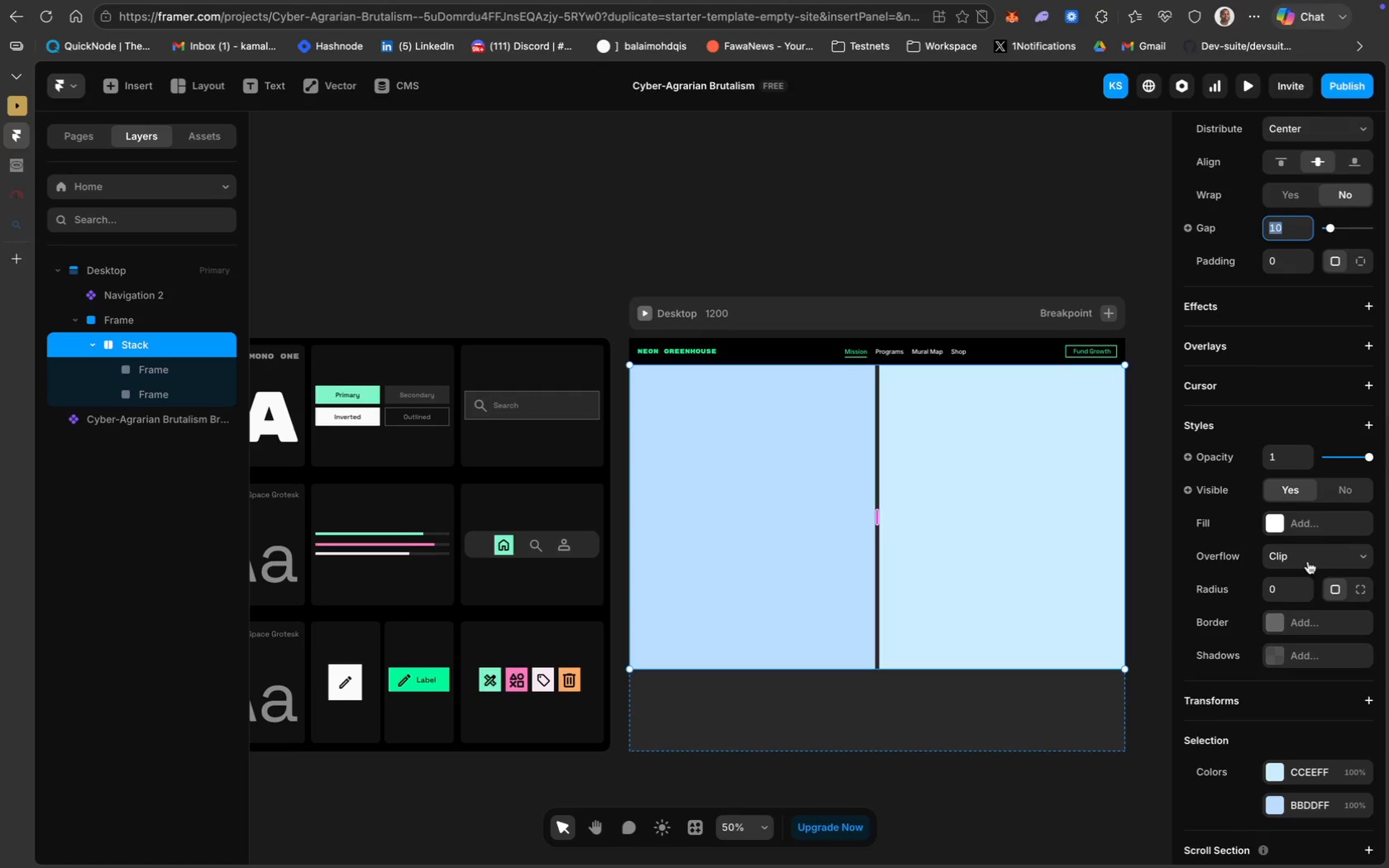 
scroll: coordinate [1337, 390], scroll_direction: up, amount: 18.0
 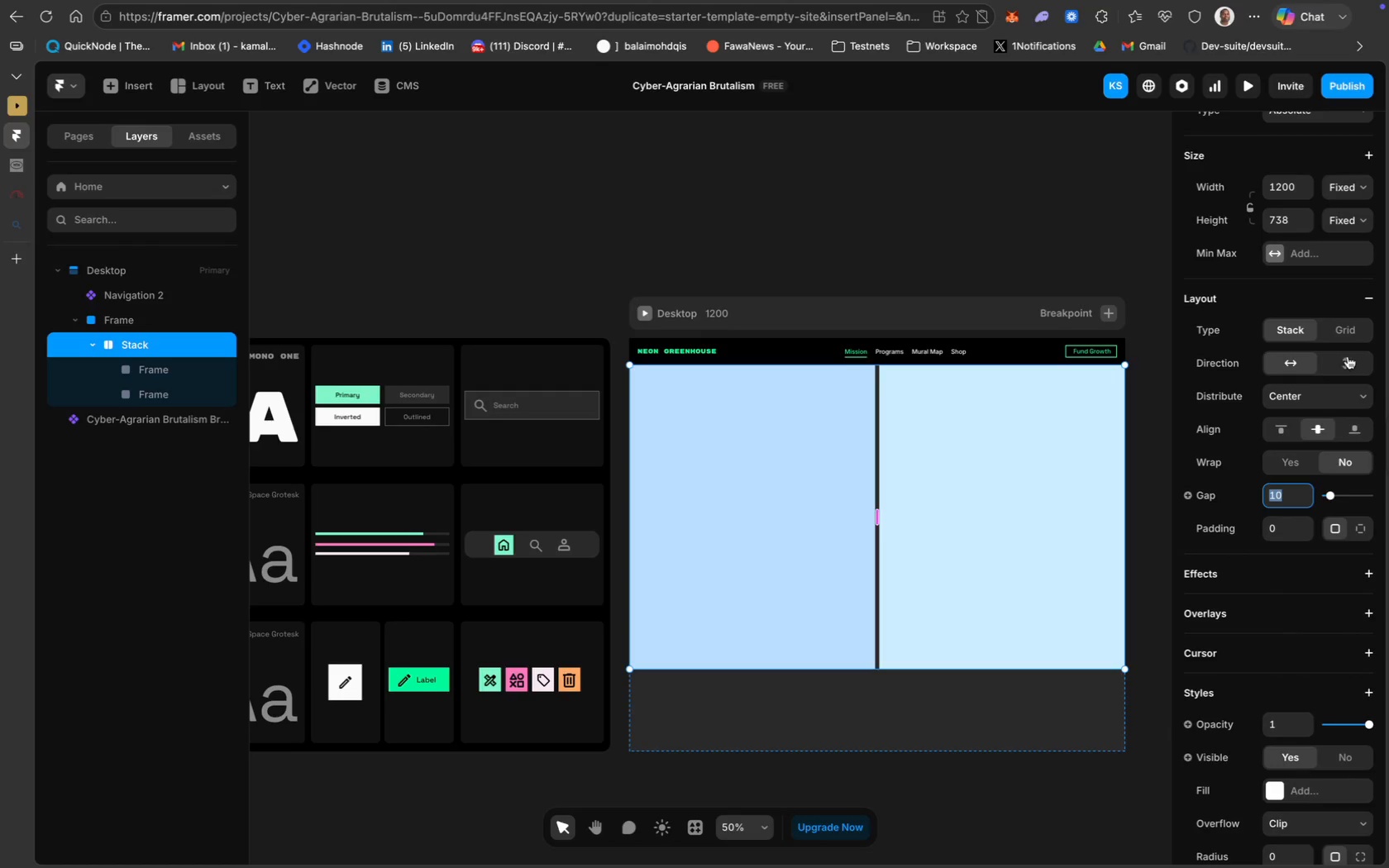 
left_click([1348, 356])
 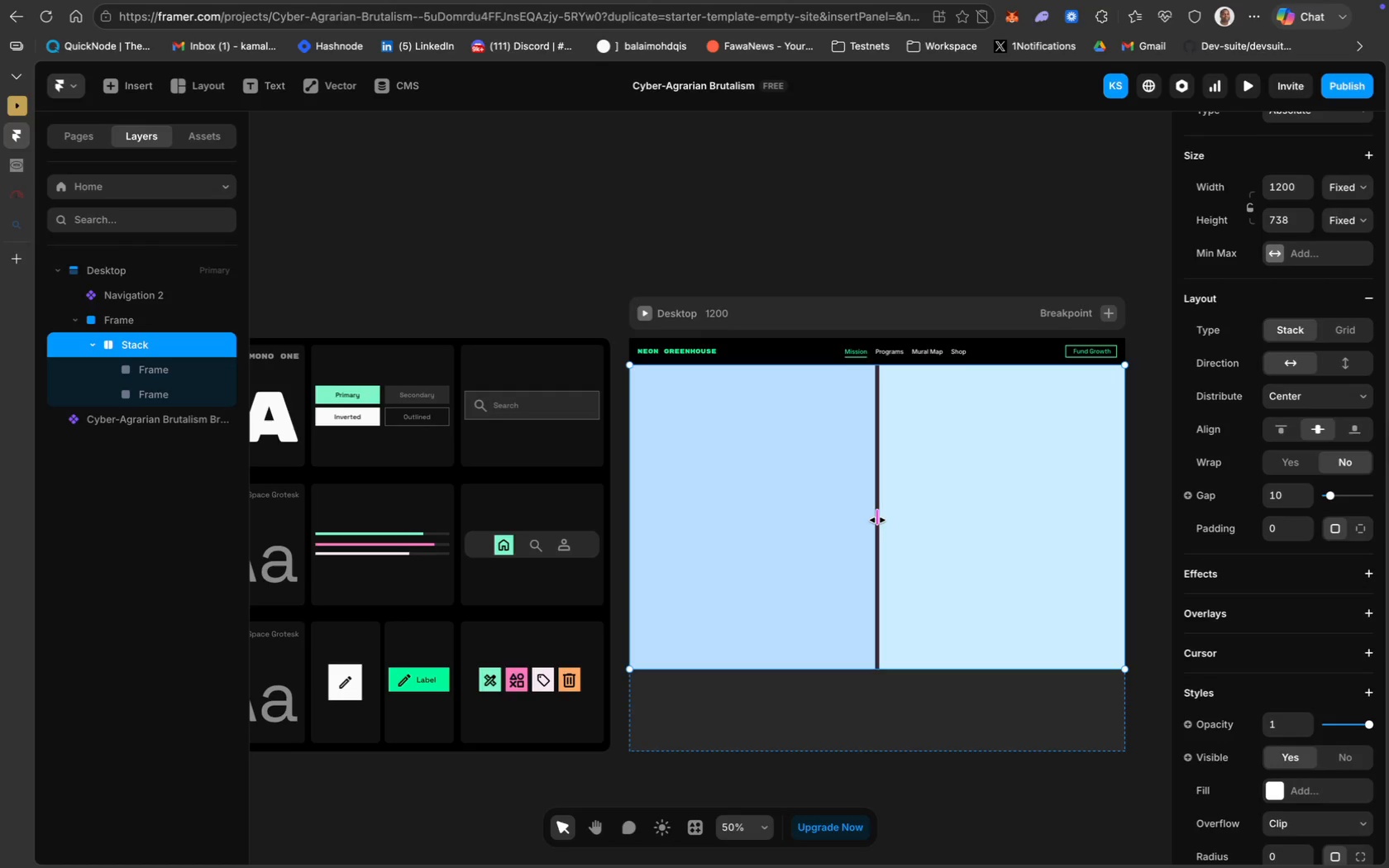 
wait(12.7)
 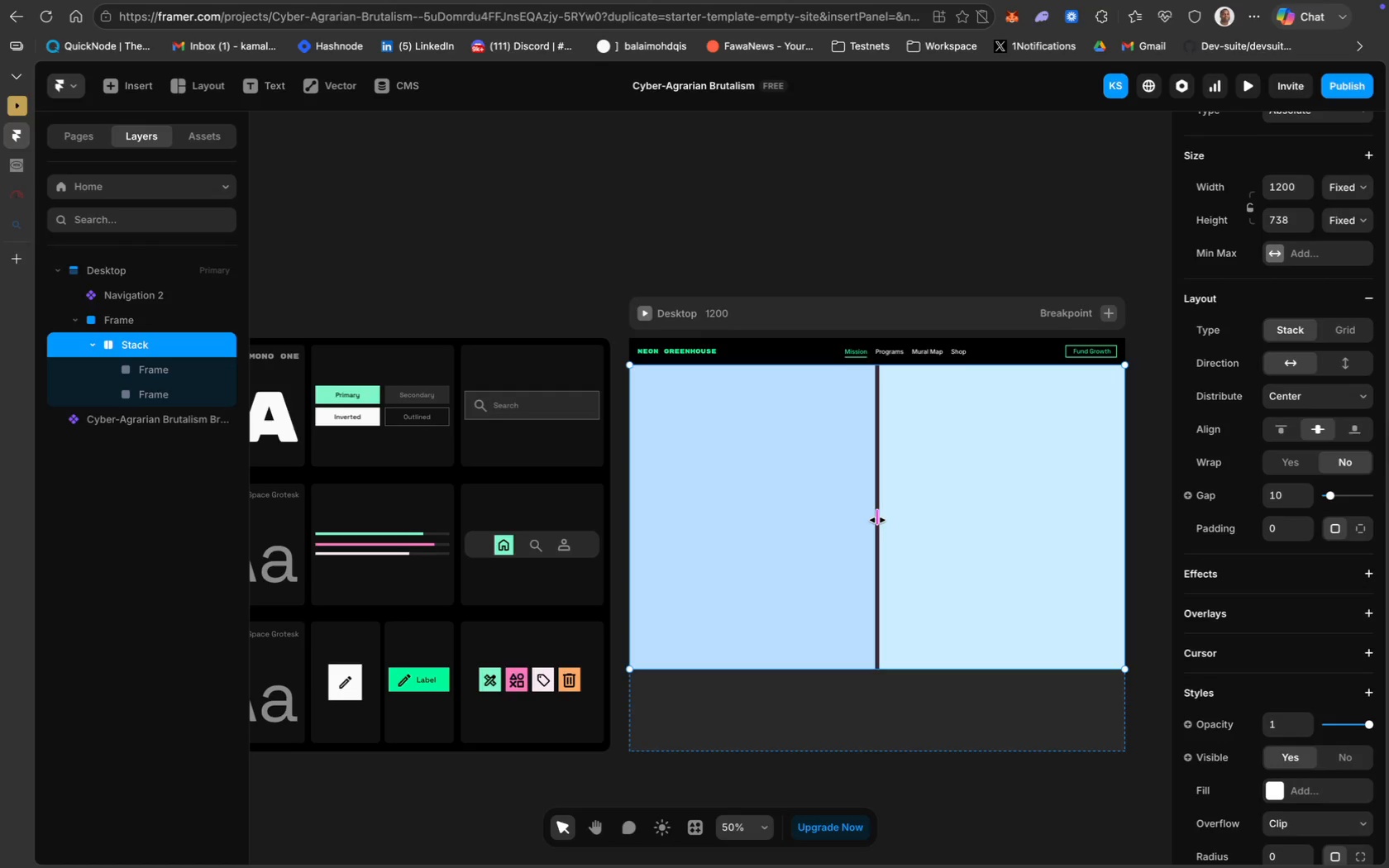 
left_click([881, 722])
 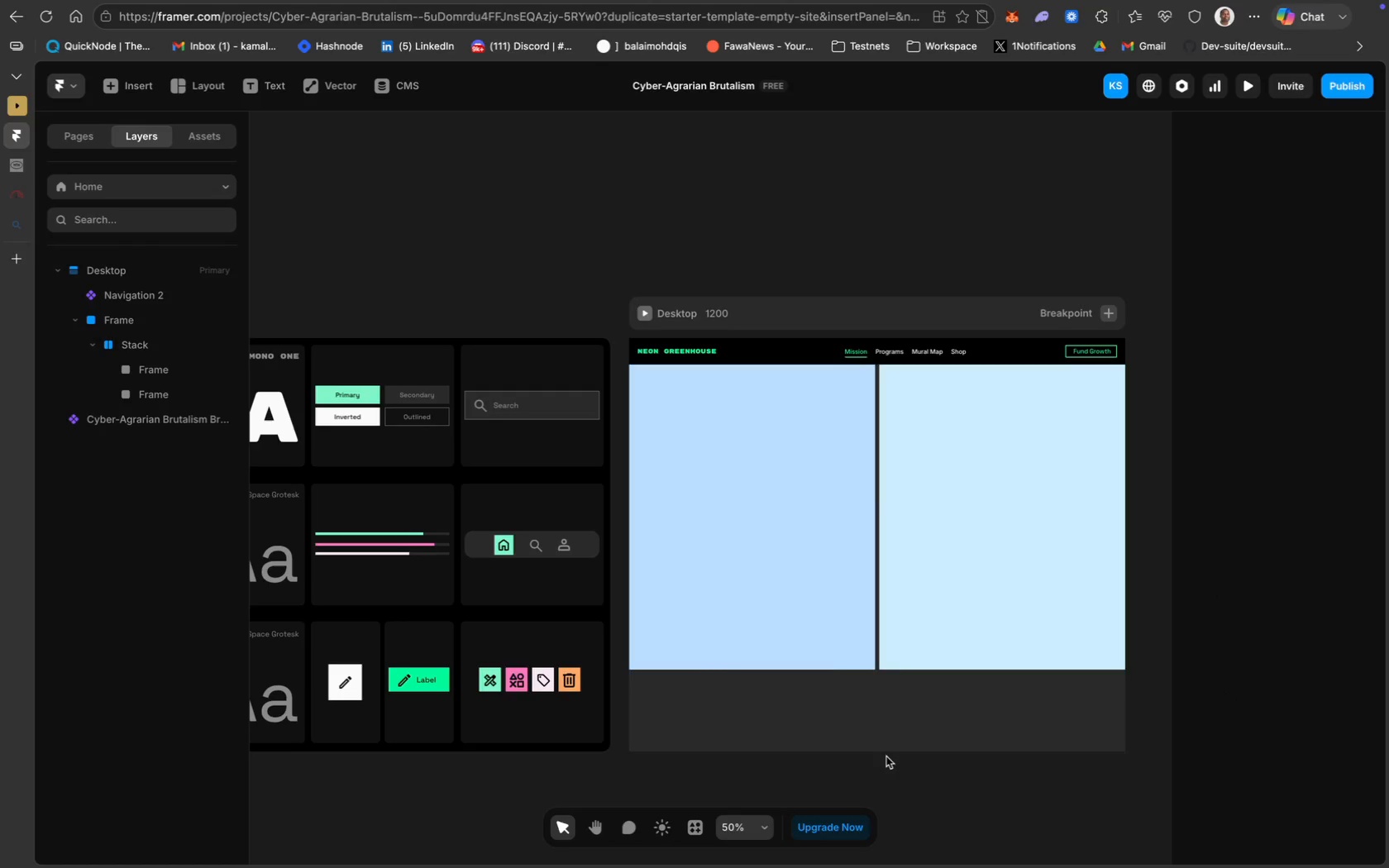 
left_click([795, 603])
 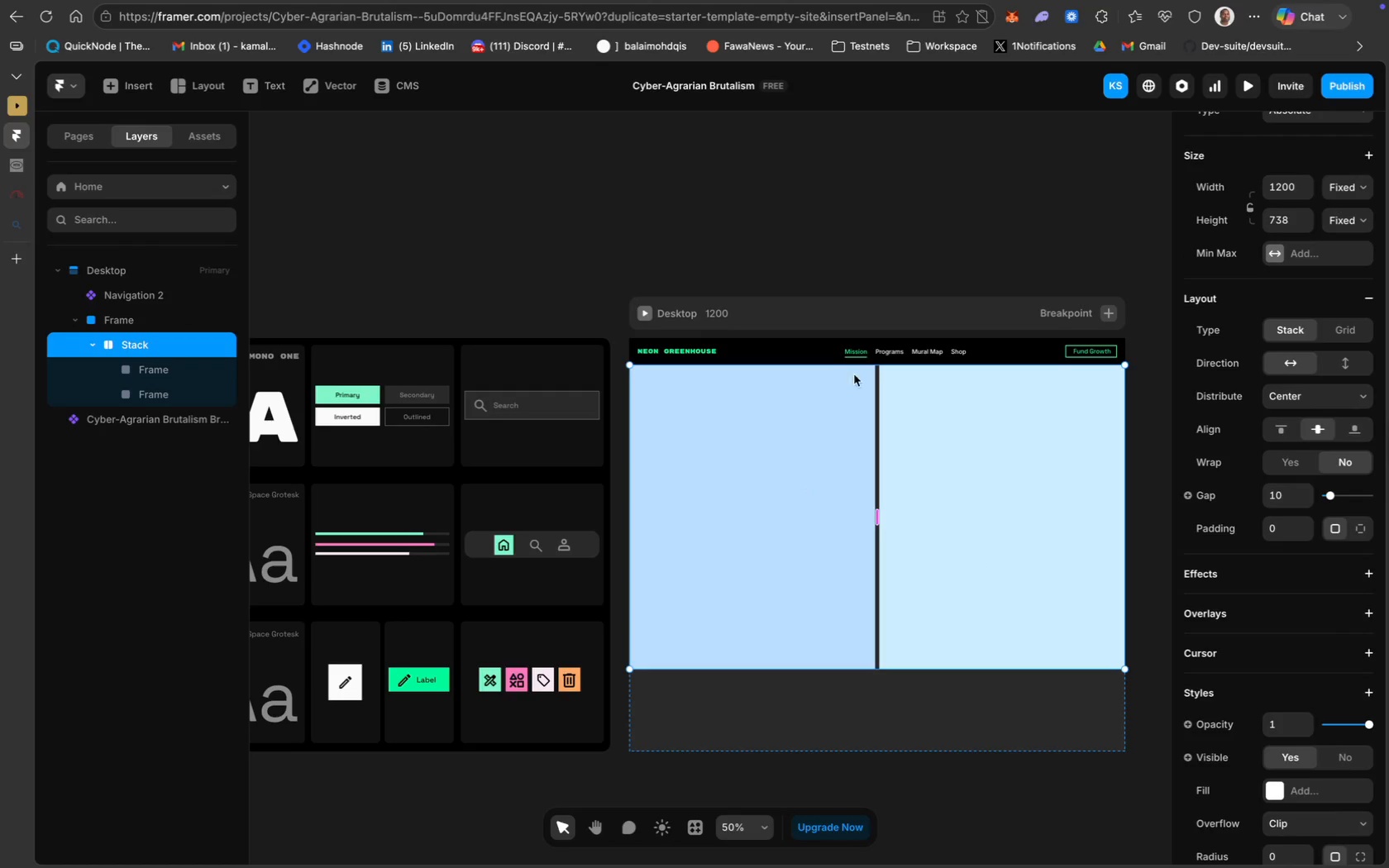 
scroll: coordinate [1305, 777], scroll_direction: down, amount: 35.0
 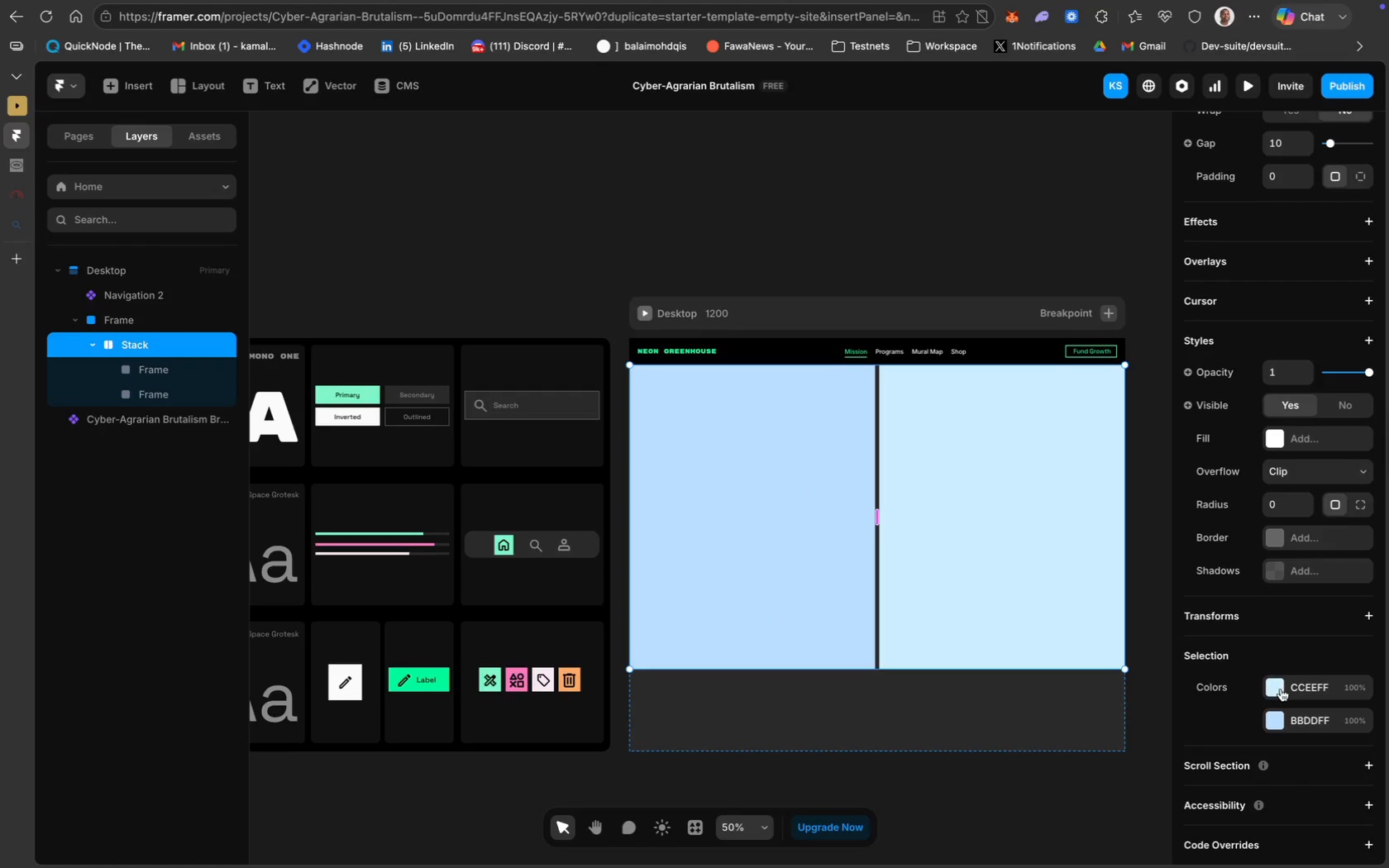 
left_click([1310, 691])
 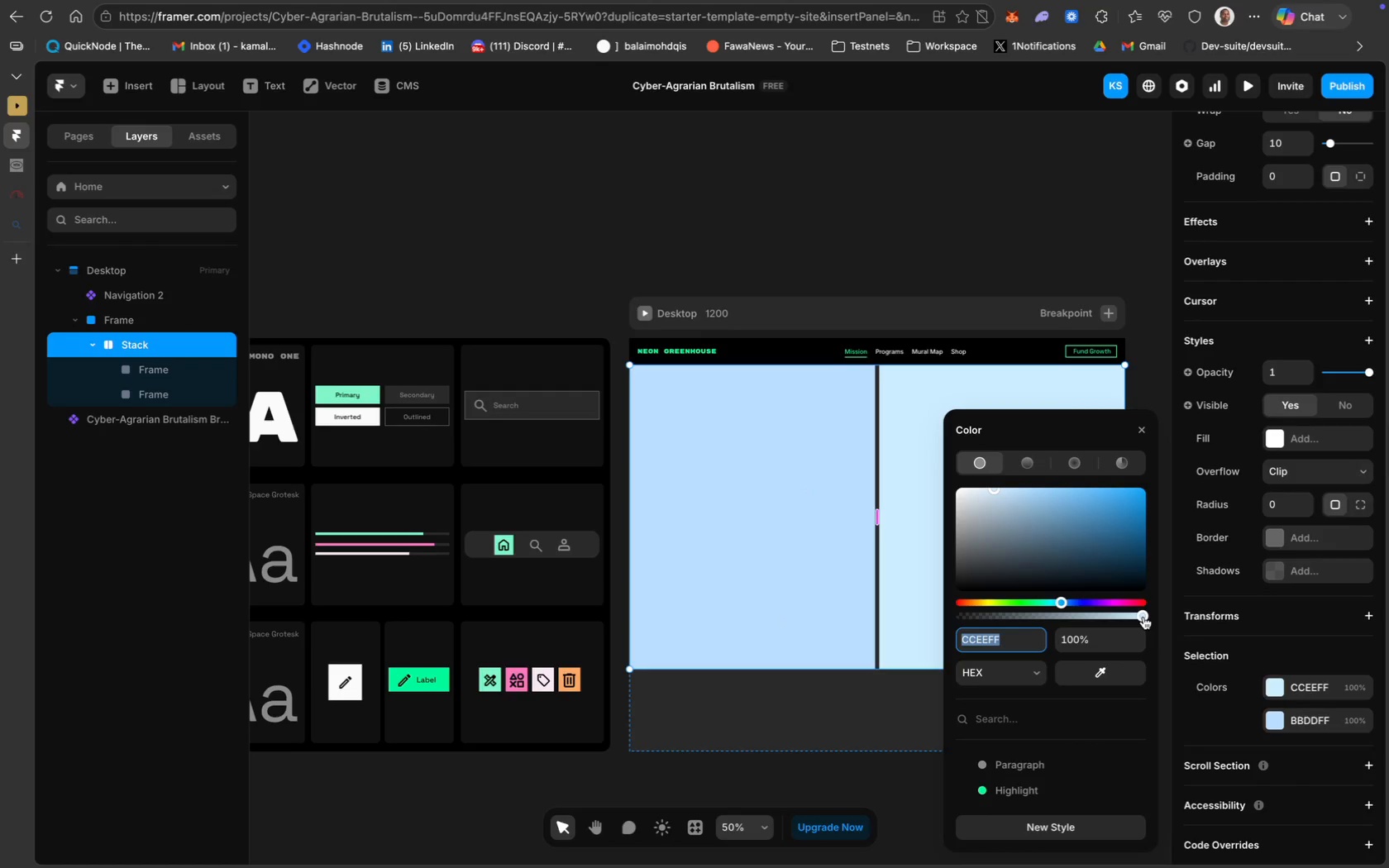 
left_click_drag(start_coordinate=[1143, 617], to_coordinate=[951, 618])
 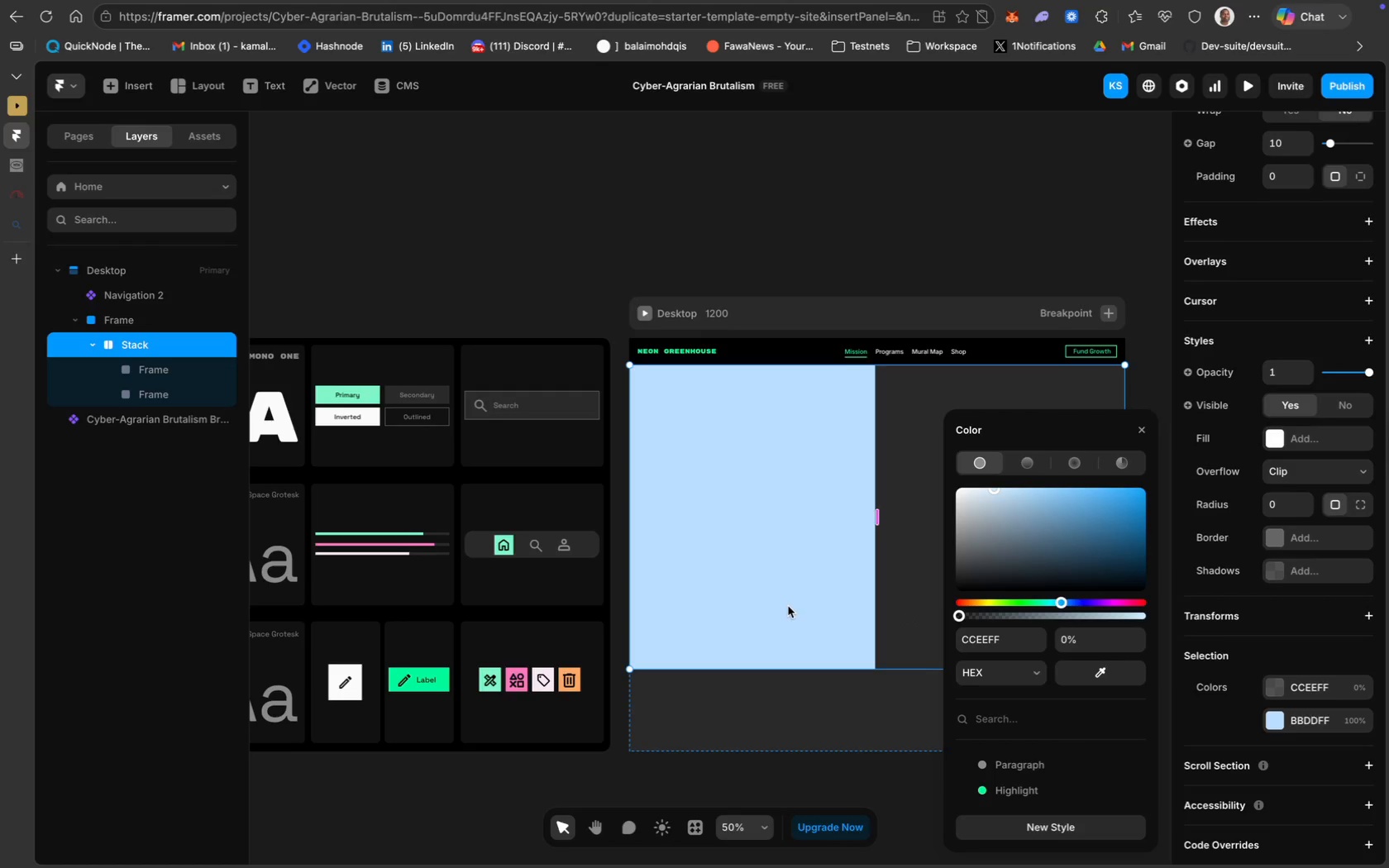 
left_click([788, 606])
 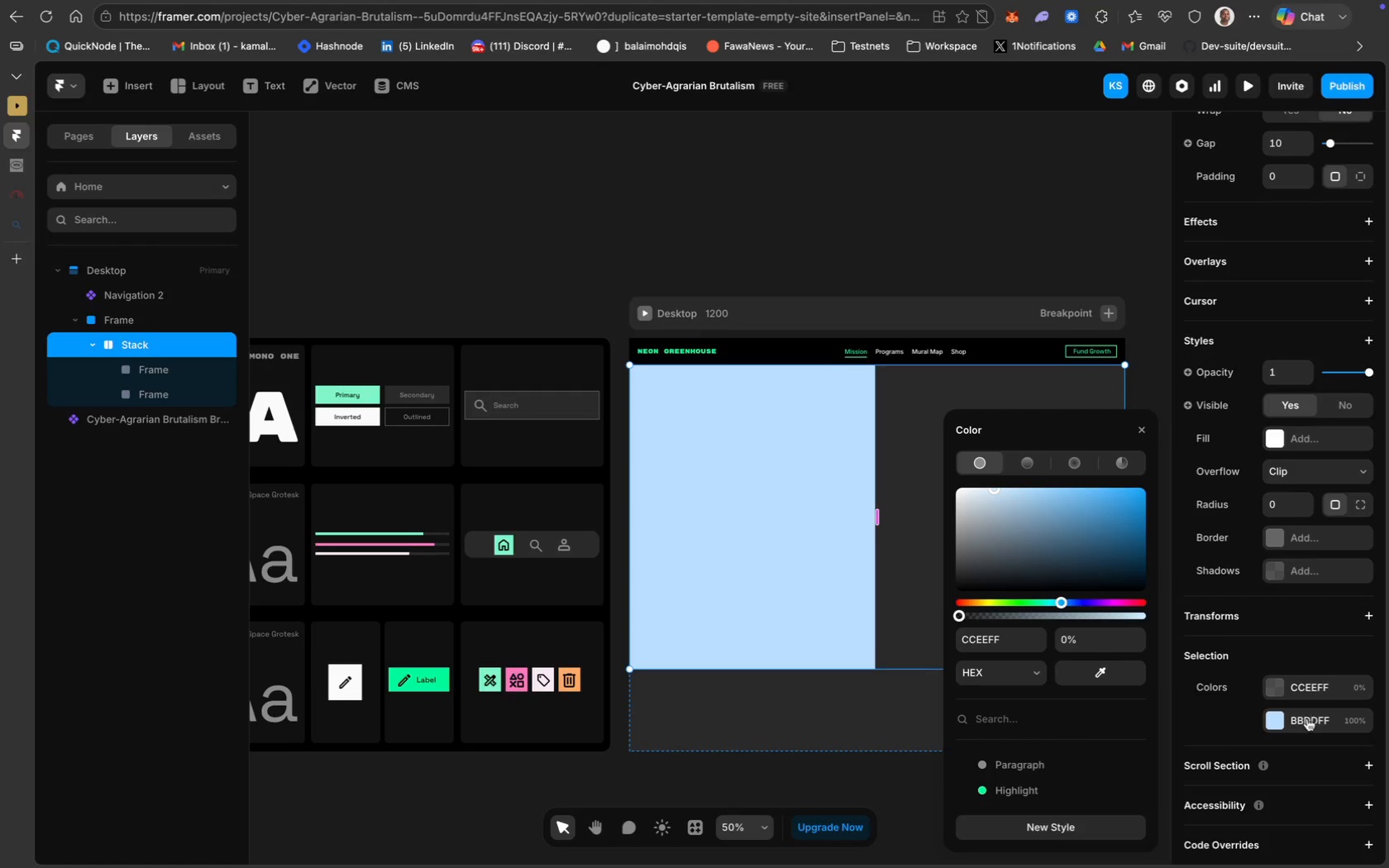 
left_click([1322, 716])
 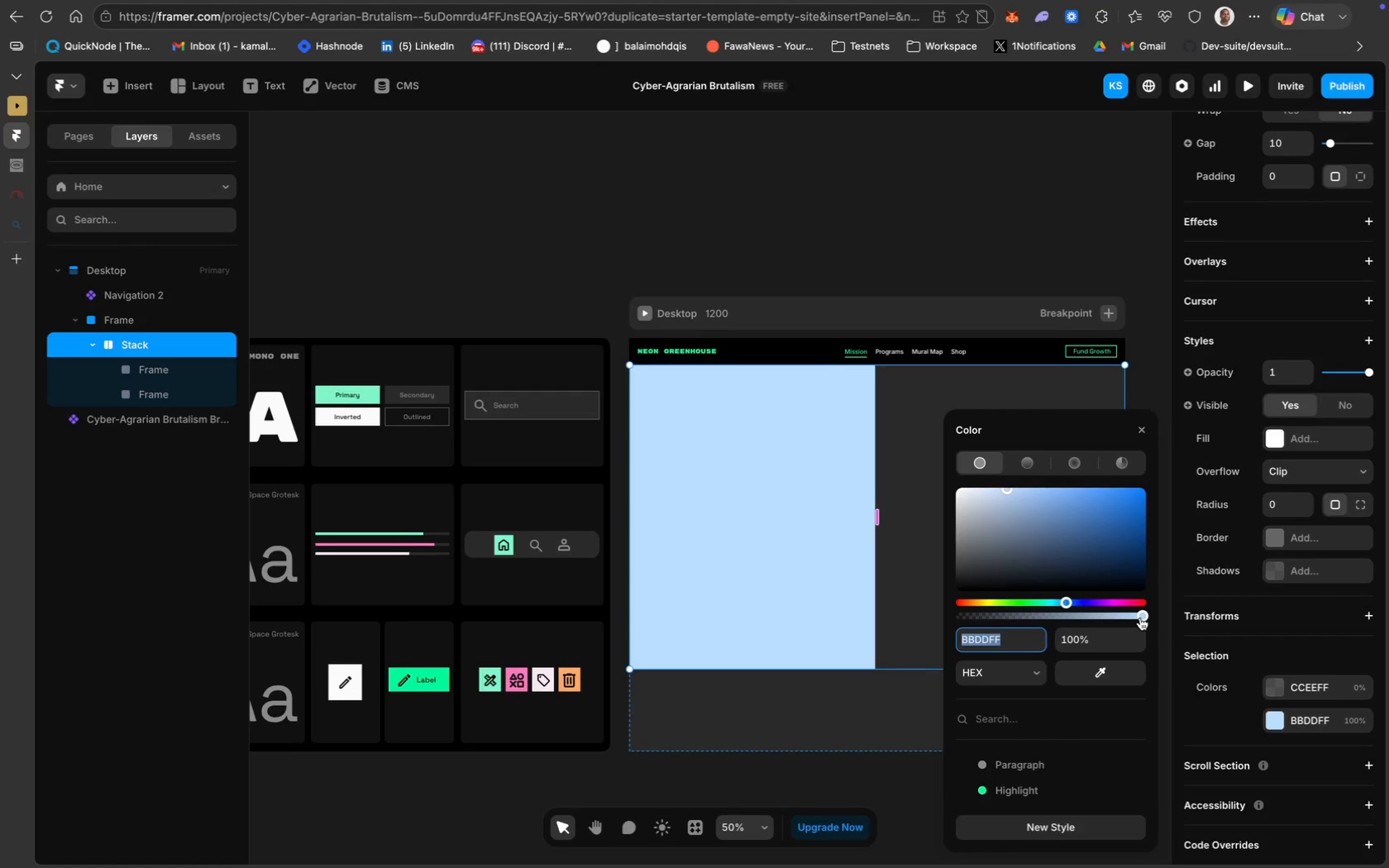 
left_click_drag(start_coordinate=[1141, 616], to_coordinate=[941, 610])
 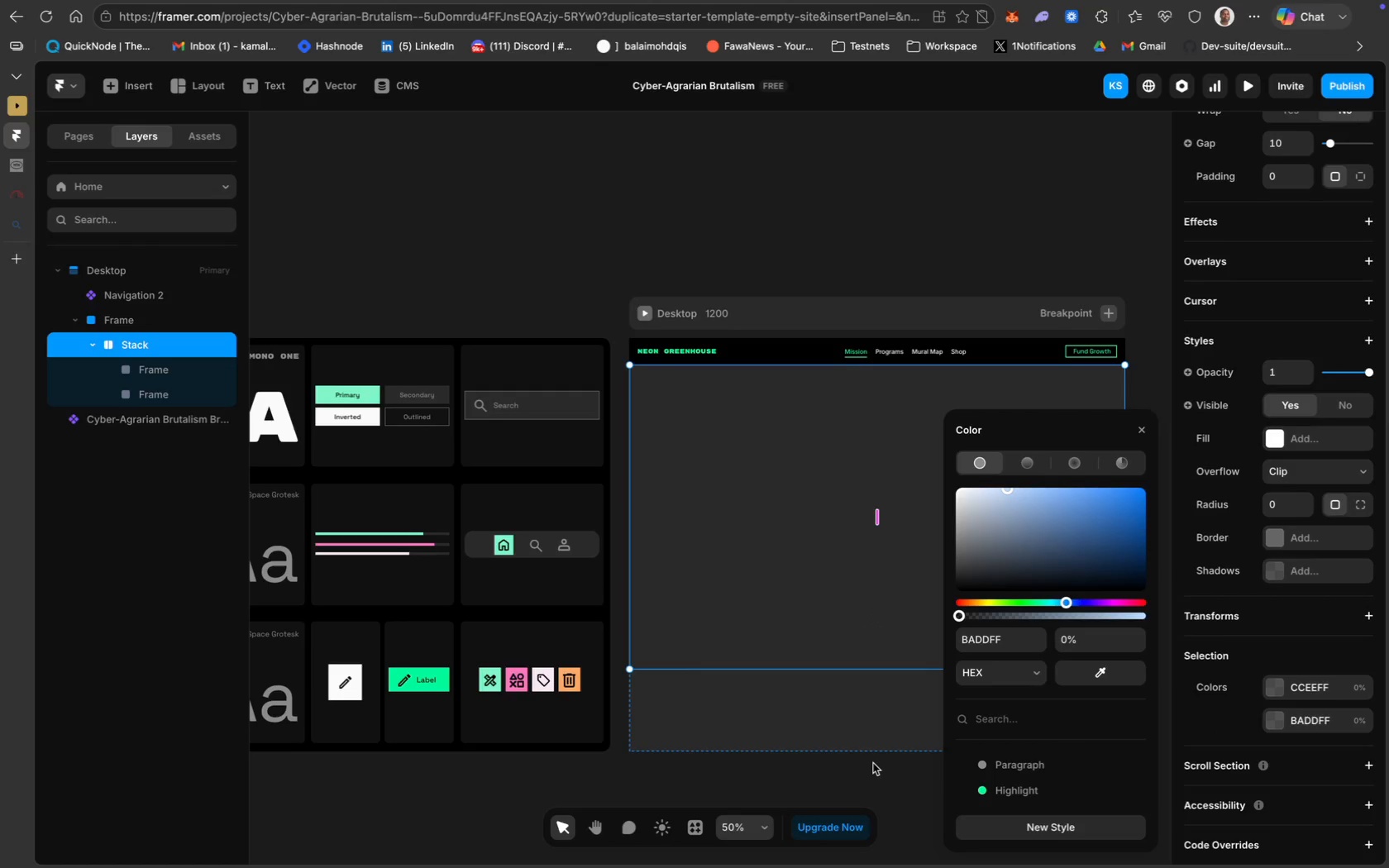 
left_click([875, 765])
 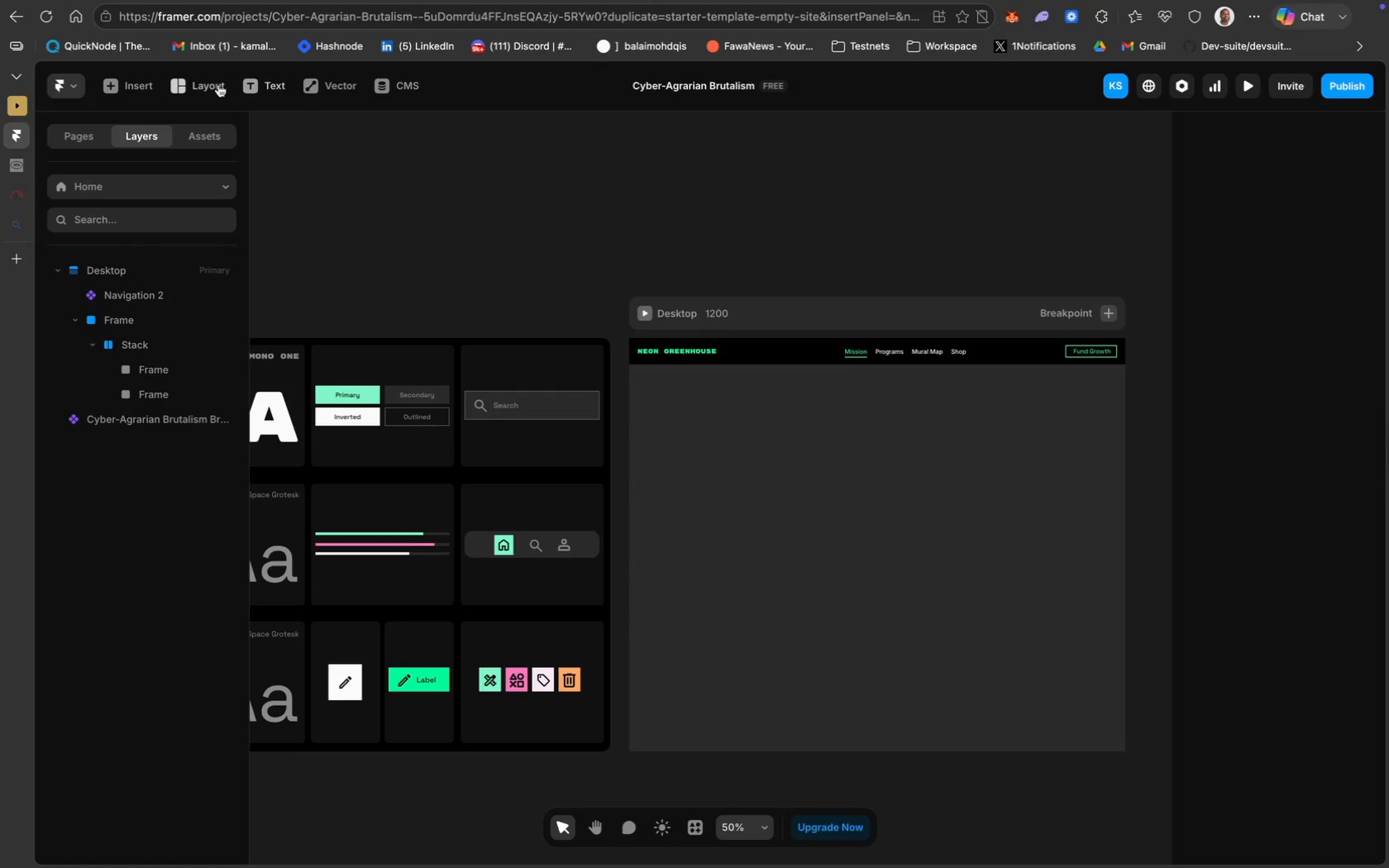 
wait(16.61)
 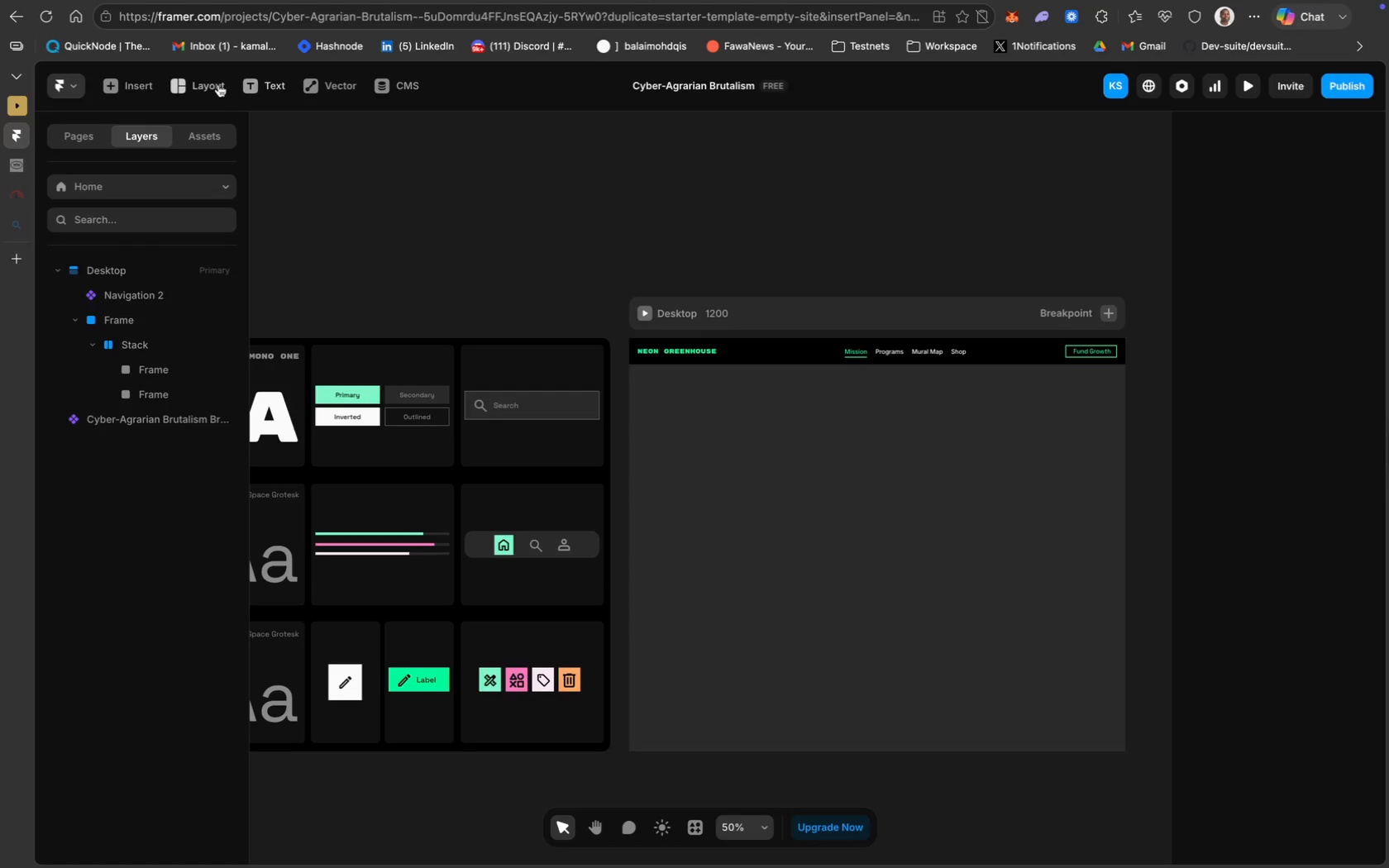 
left_click([238, 132])
 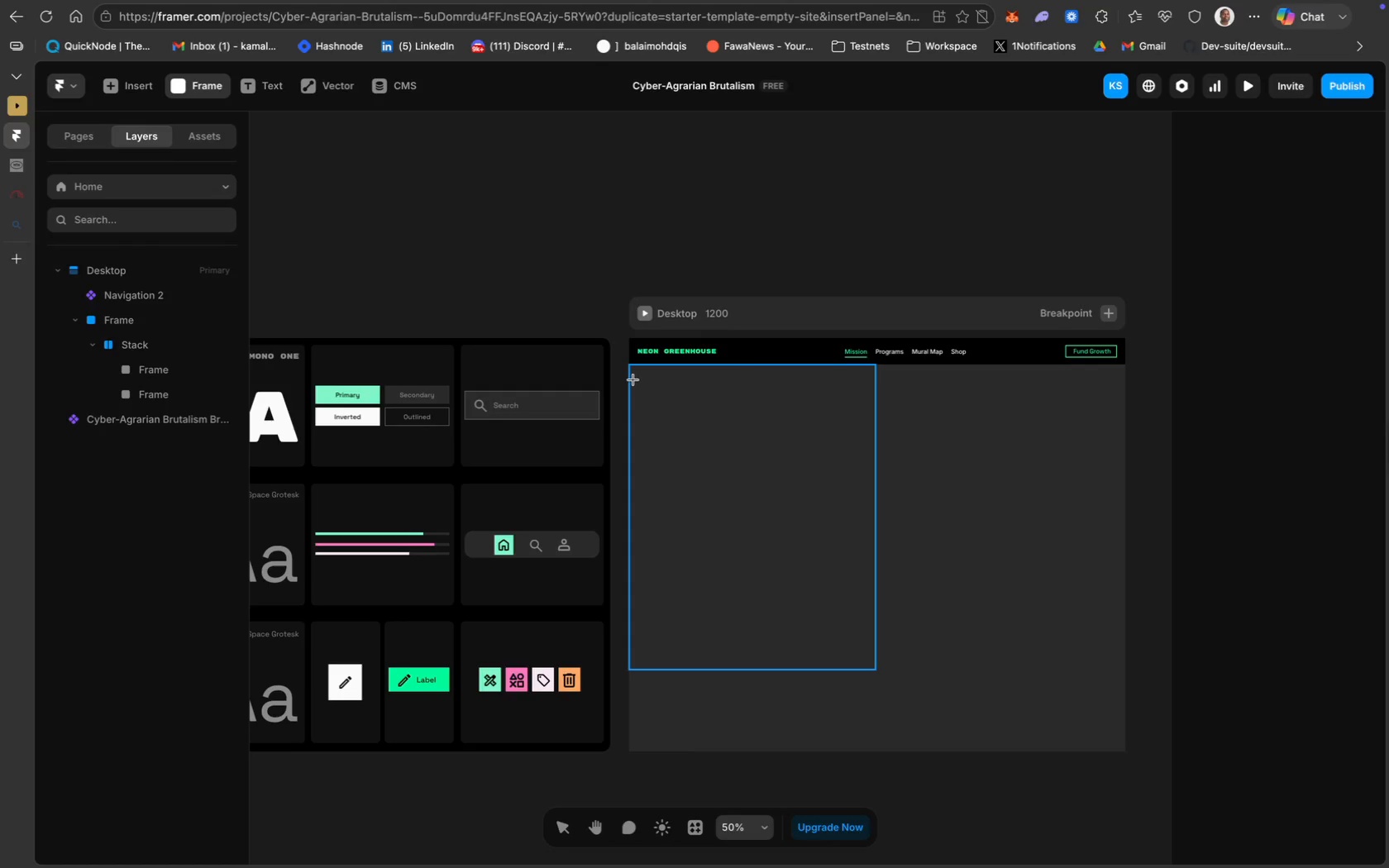 
wait(16.32)
 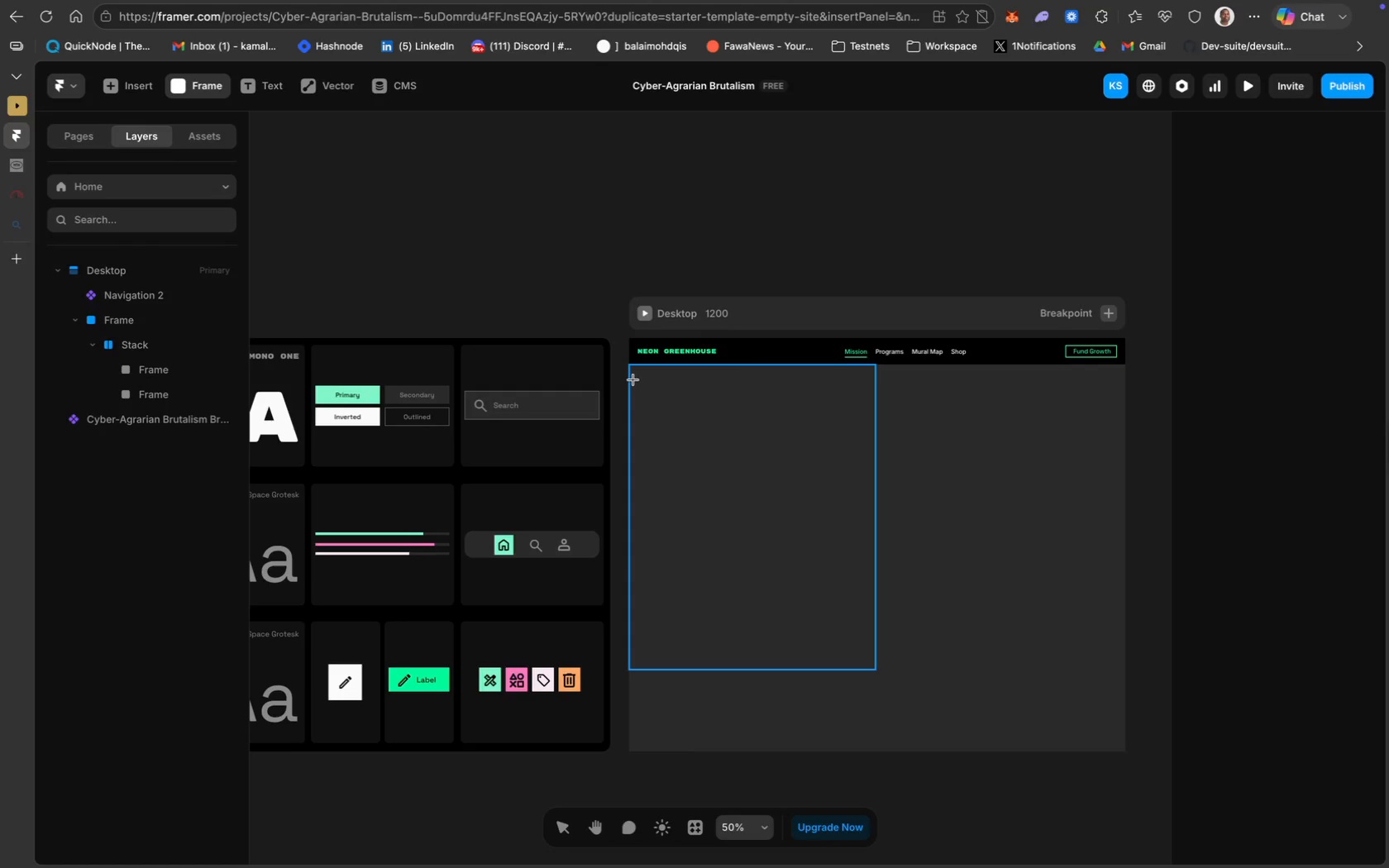 
left_click_drag(start_coordinate=[632, 368], to_coordinate=[874, 667])
 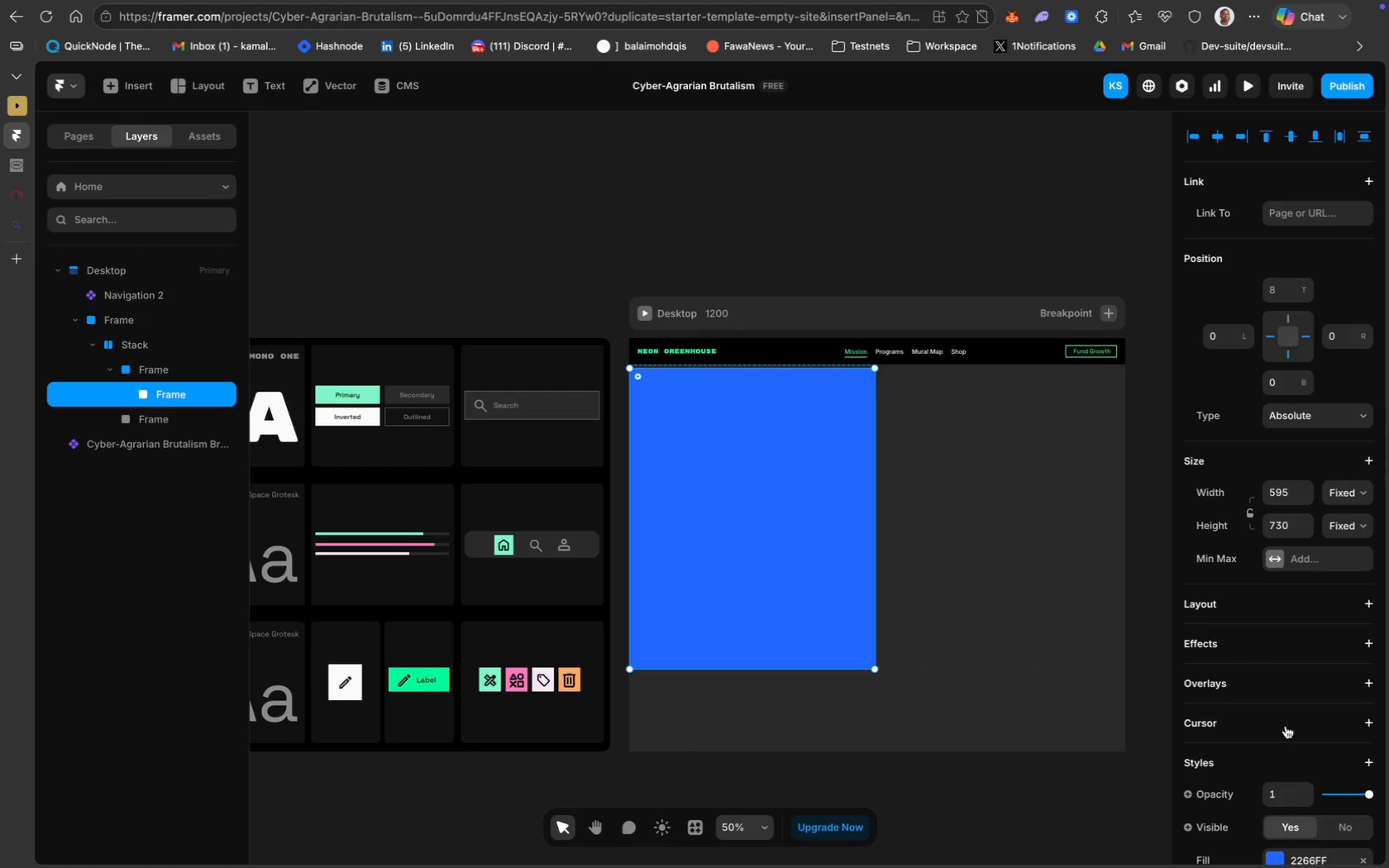 
scroll: coordinate [1286, 627], scroll_direction: down, amount: 90.0
 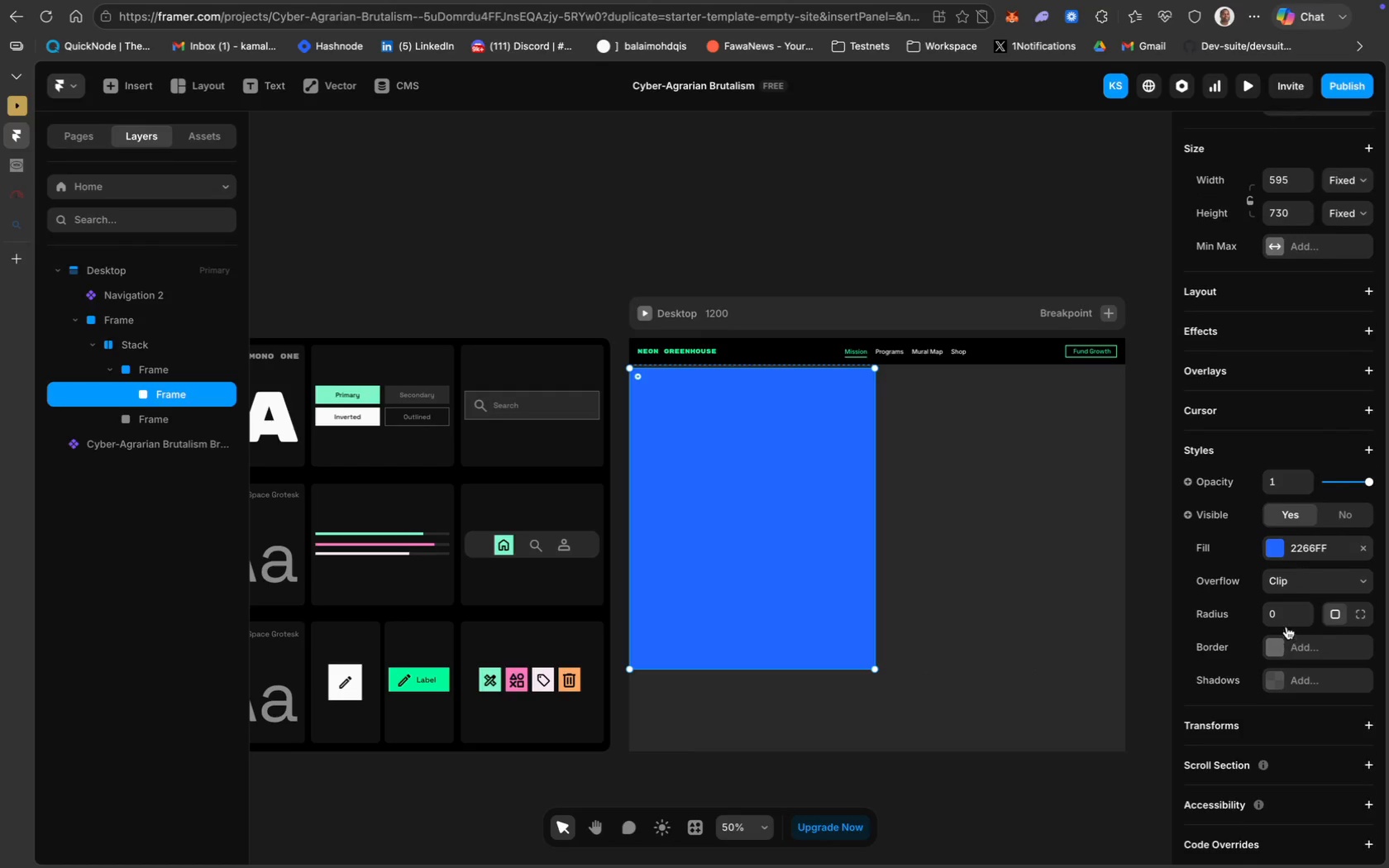 
scroll: coordinate [1281, 529], scroll_direction: up, amount: 54.0
 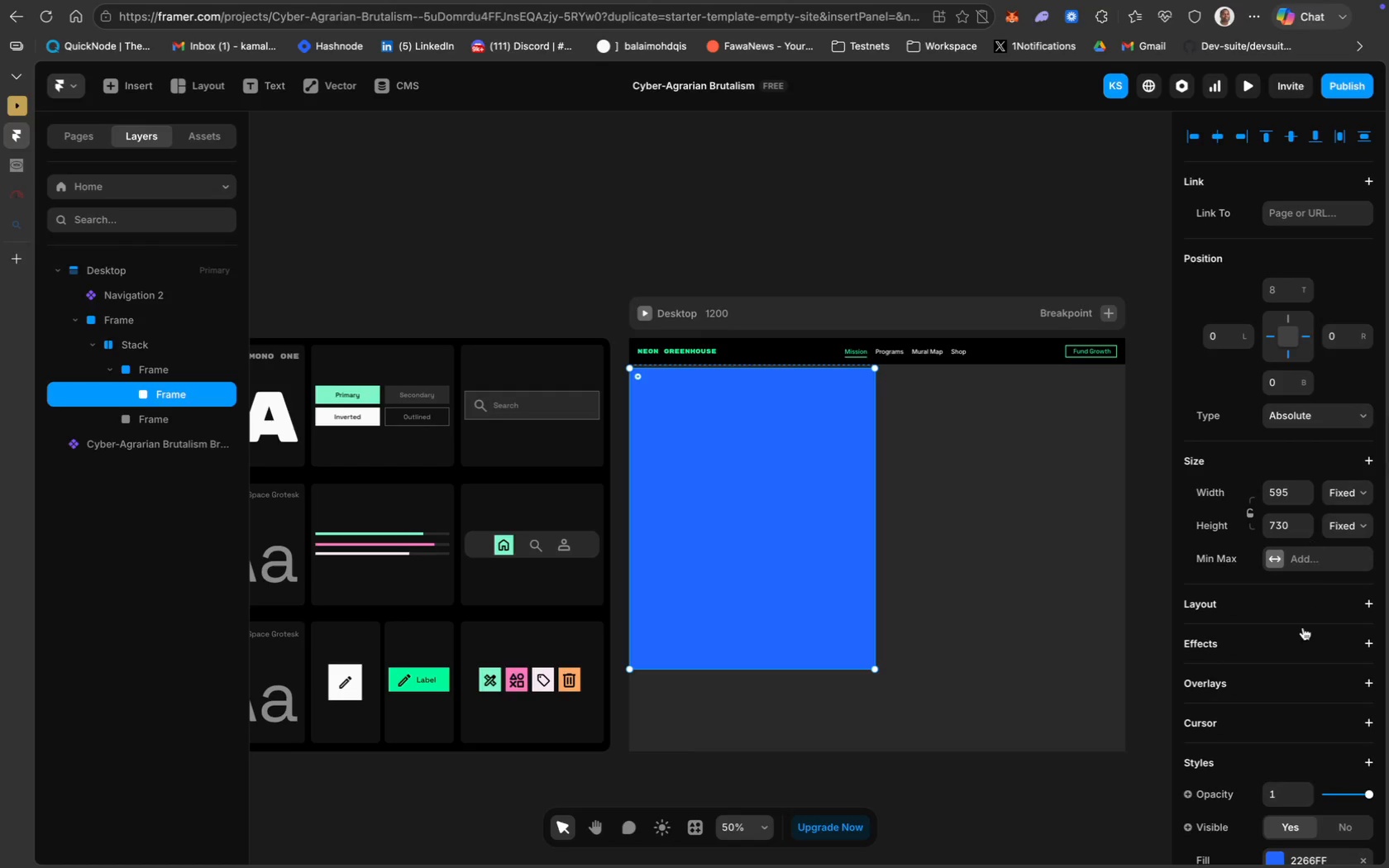 
scroll: coordinate [1276, 665], scroll_direction: down, amount: 65.0
 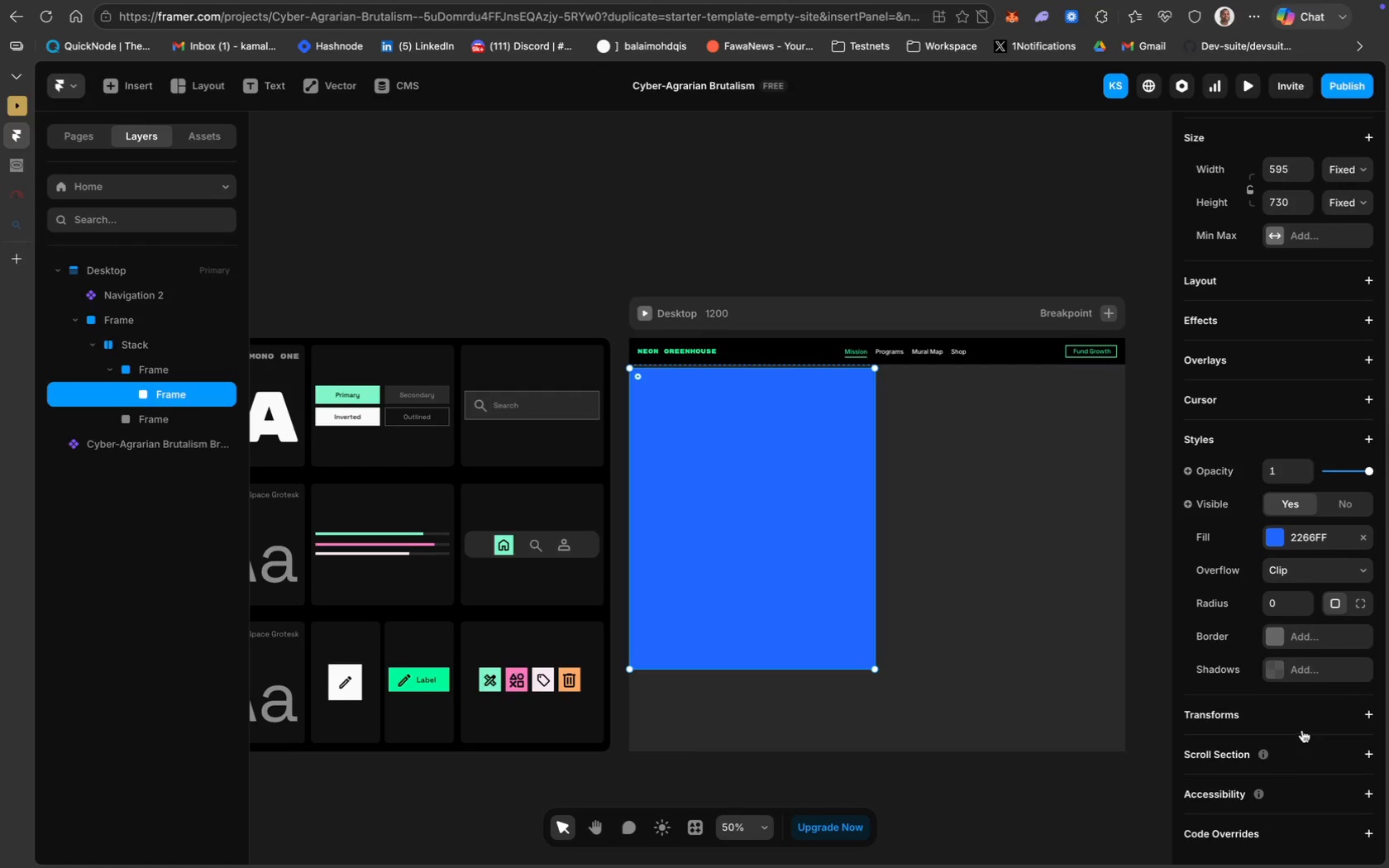 
scroll: coordinate [1305, 576], scroll_direction: up, amount: 35.0
 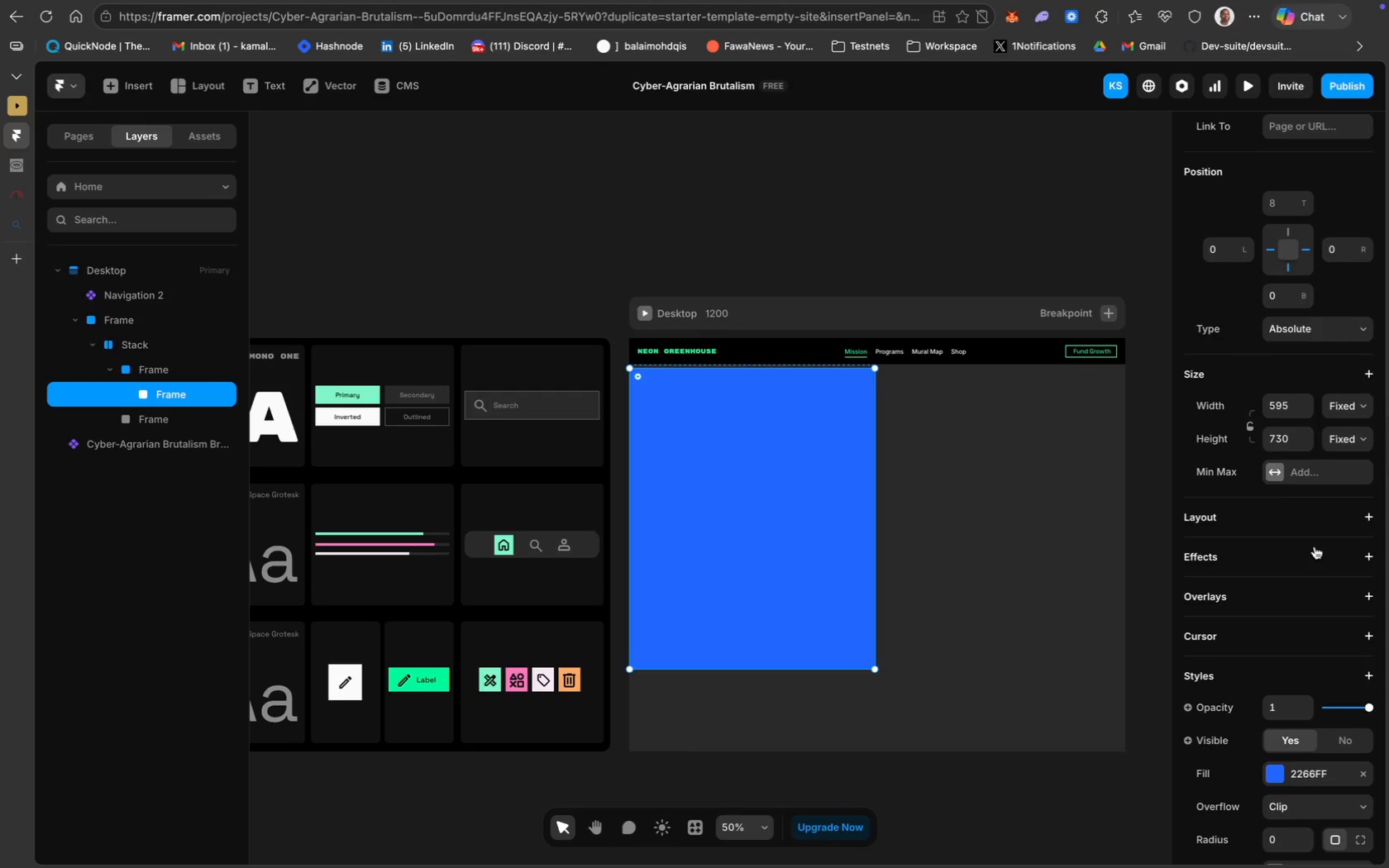 
scroll: coordinate [1315, 546], scroll_direction: down, amount: 5.0
 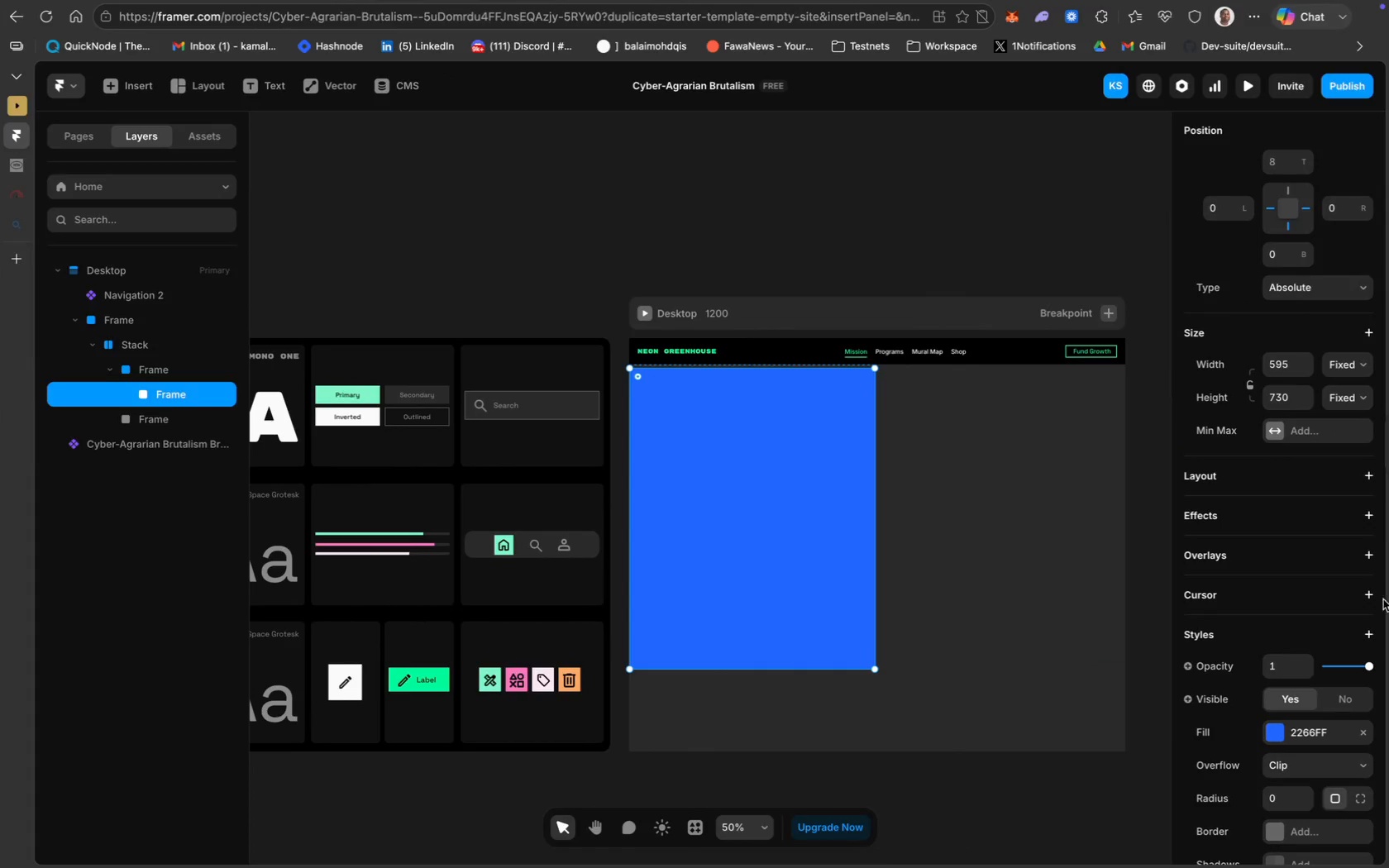 
left_click([1305, 732])
 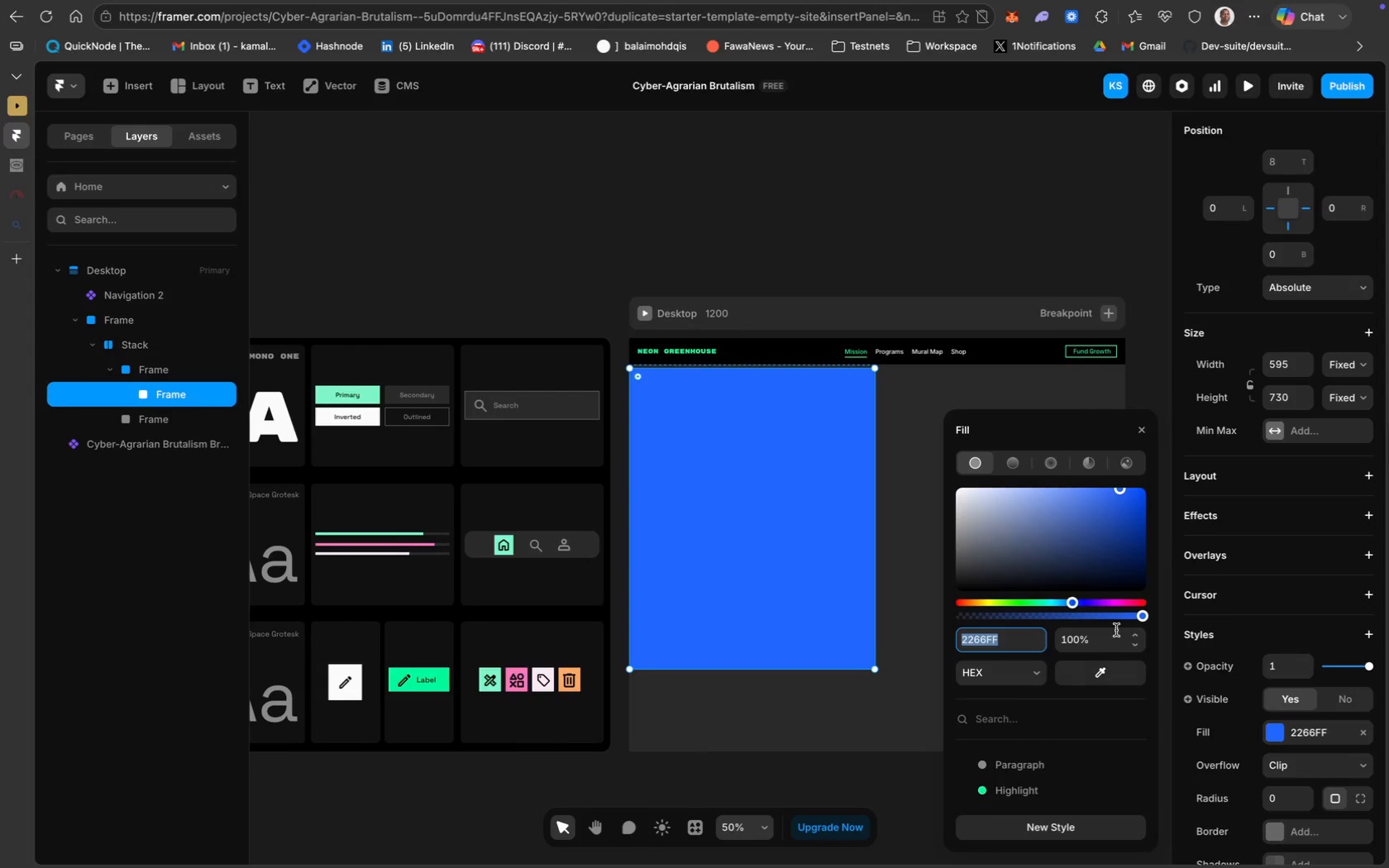 
left_click_drag(start_coordinate=[1141, 618], to_coordinate=[946, 619])
 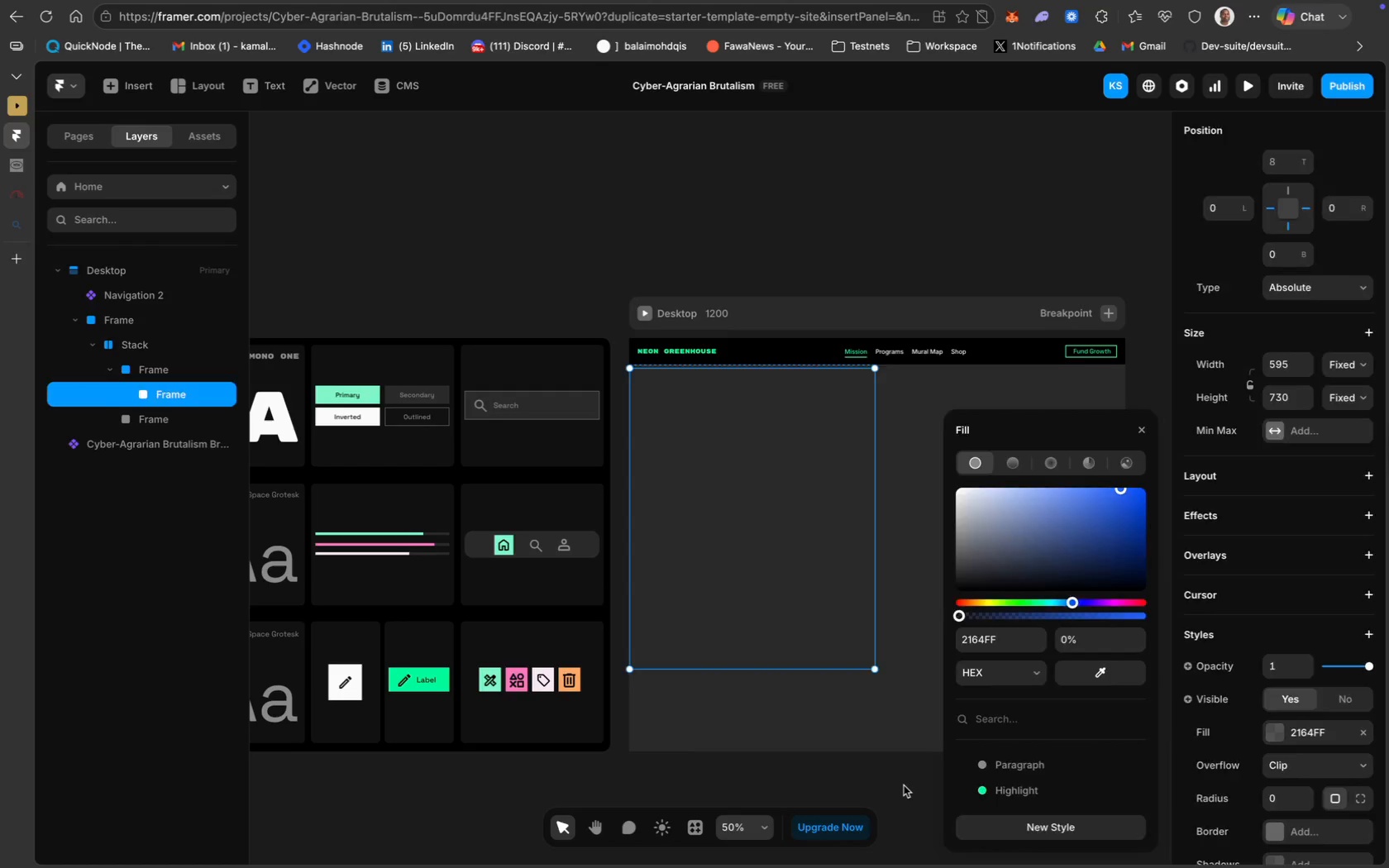 
left_click([904, 785])
 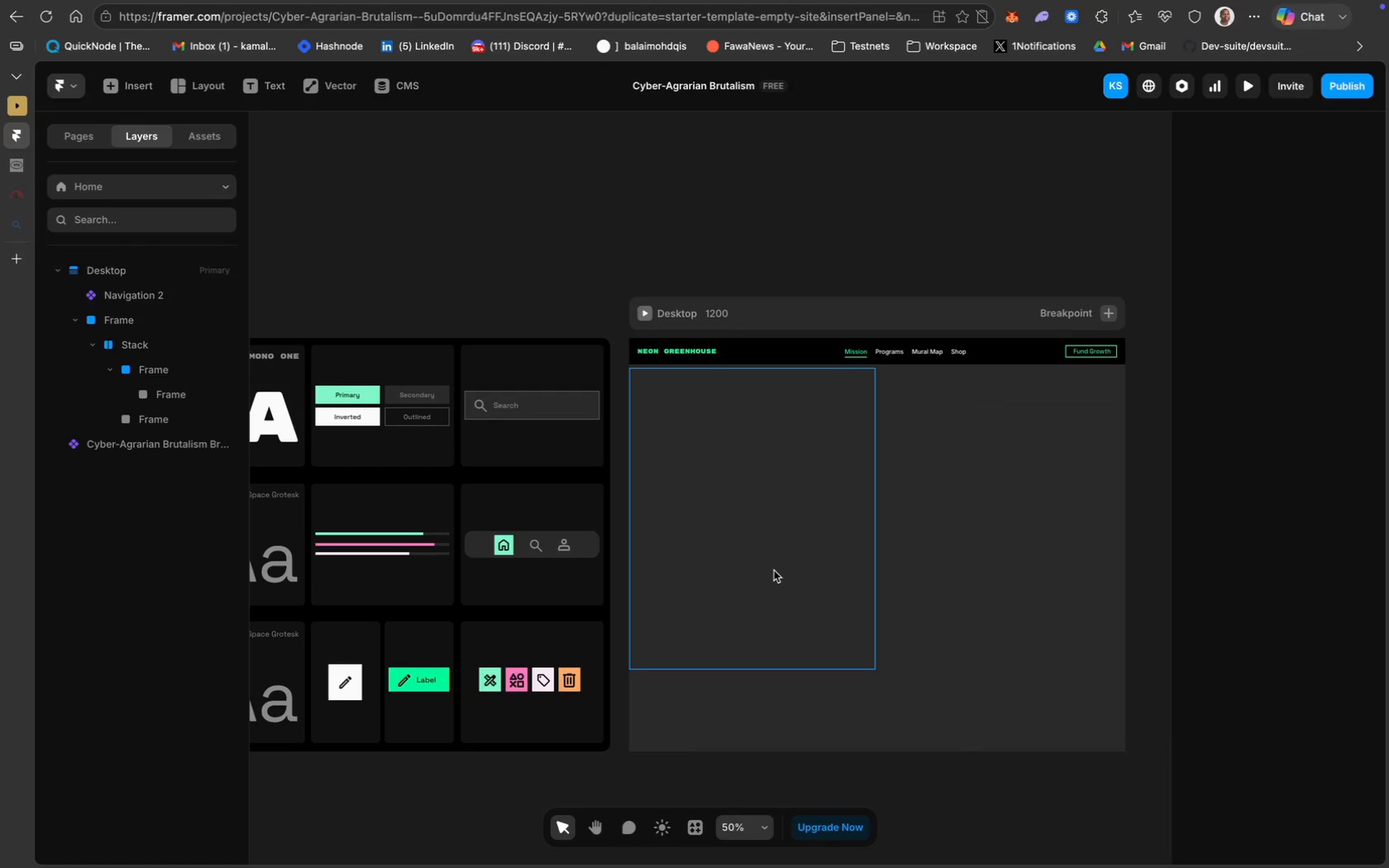 
left_click([774, 570])
 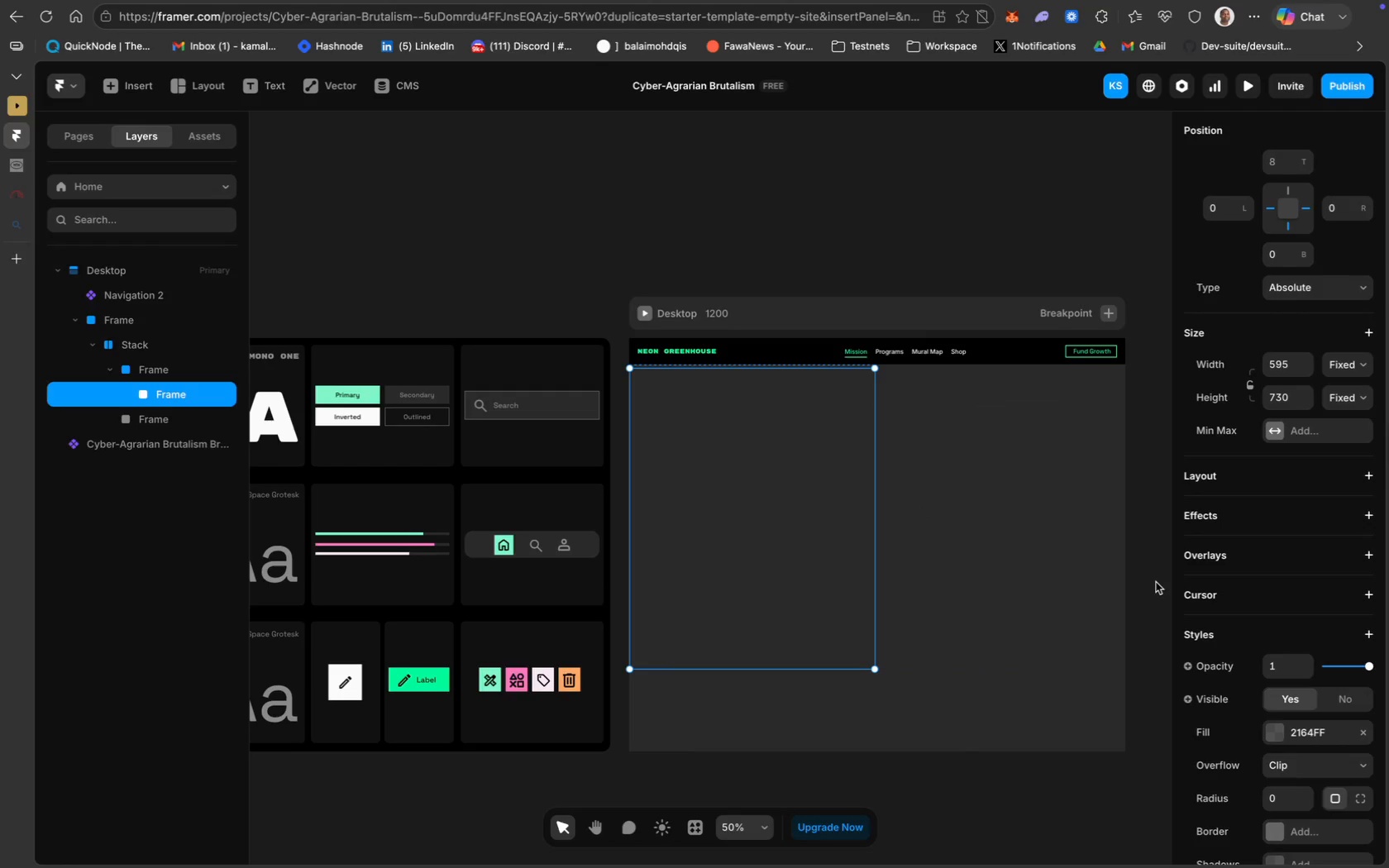 
wait(10.44)
 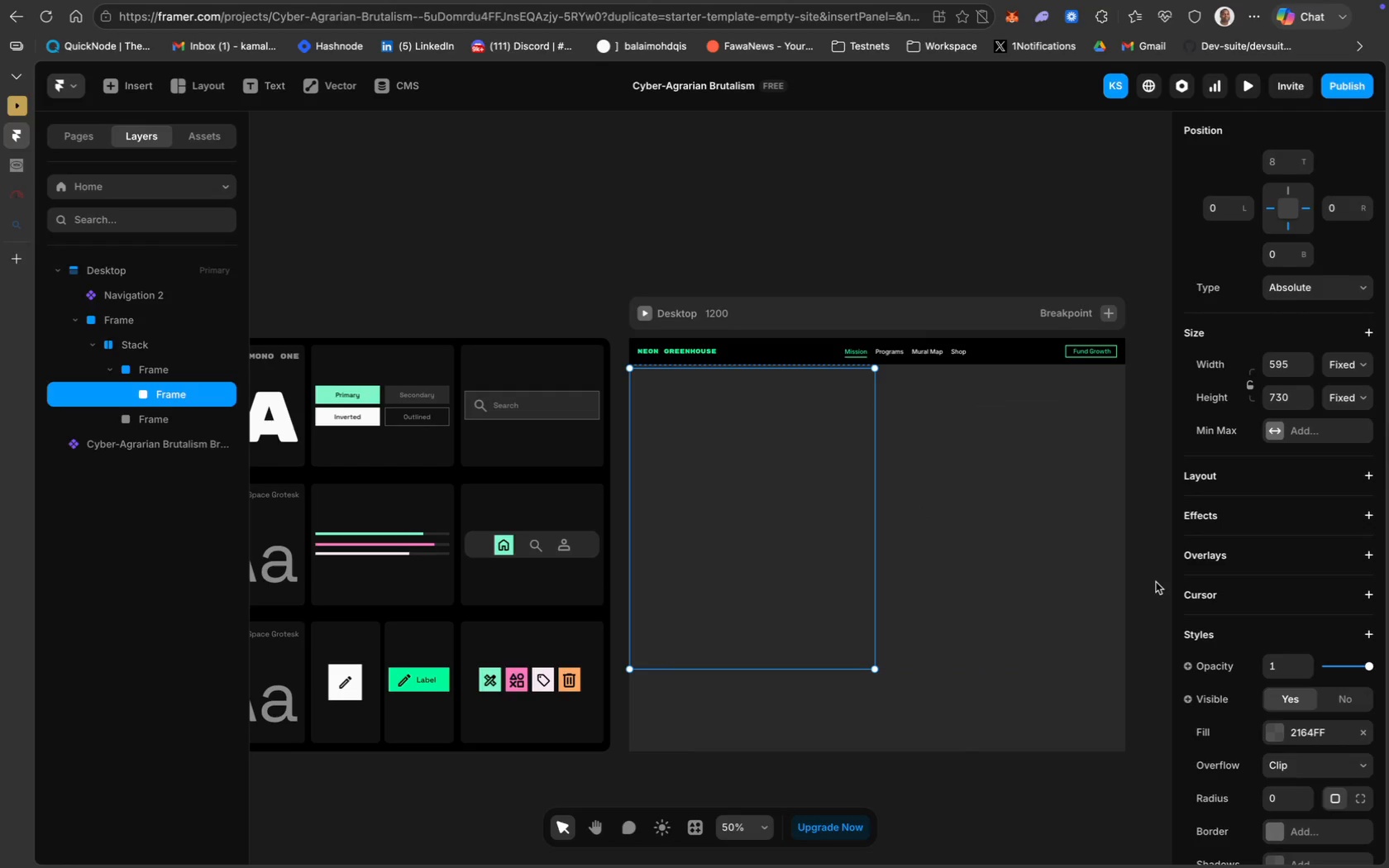 
left_click([484, 202])
 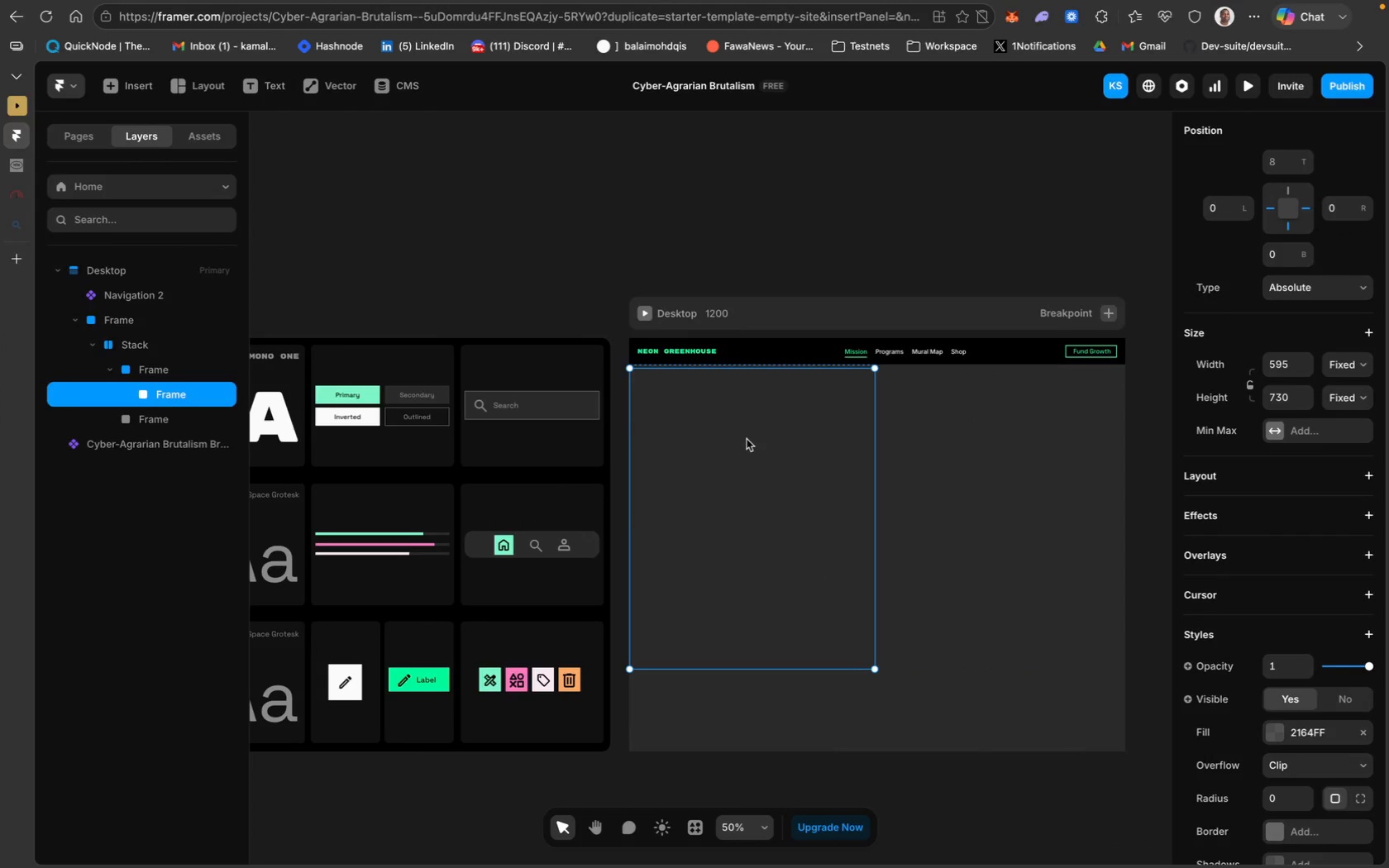 
wait(18.73)
 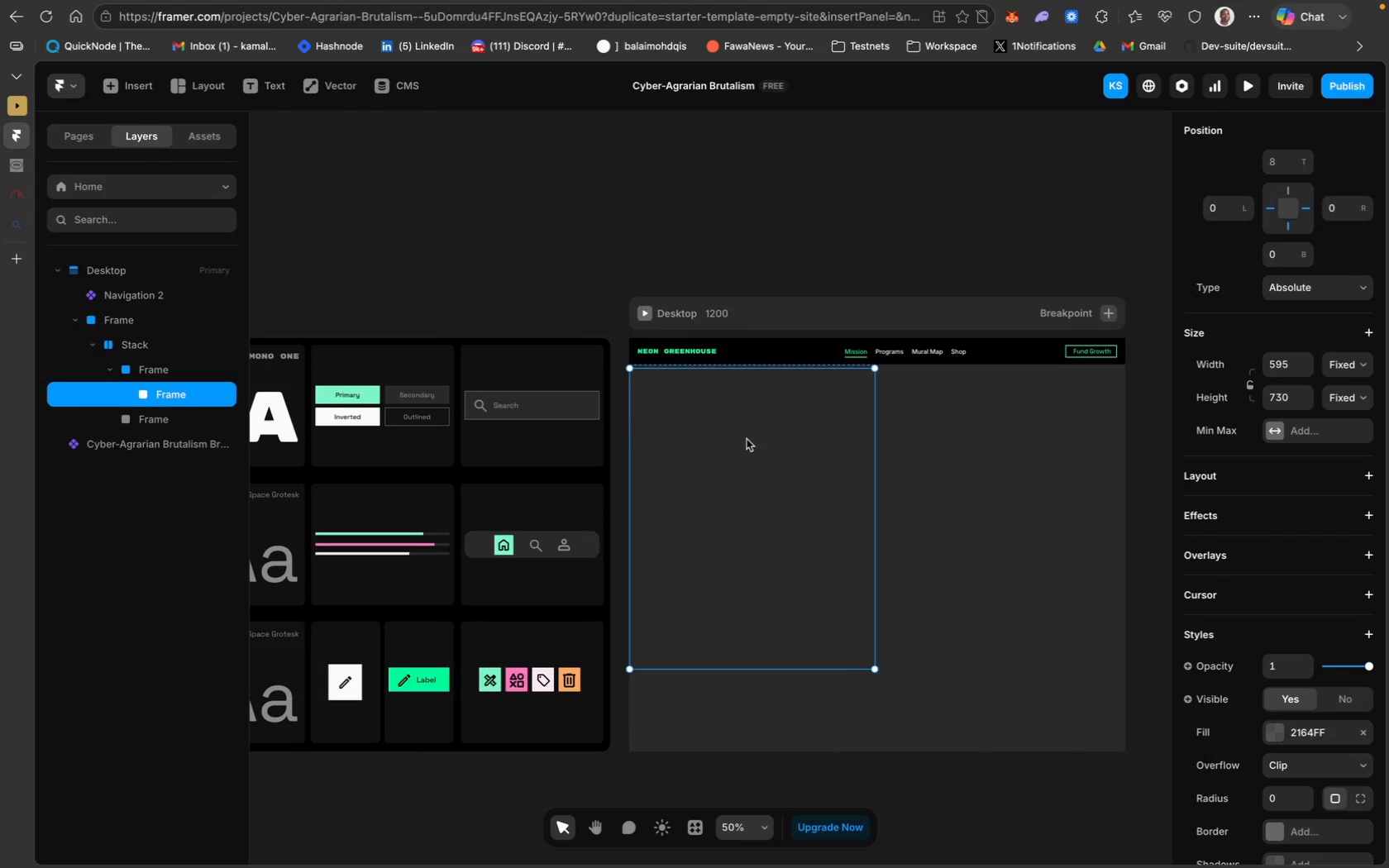 
left_click([713, 440])
 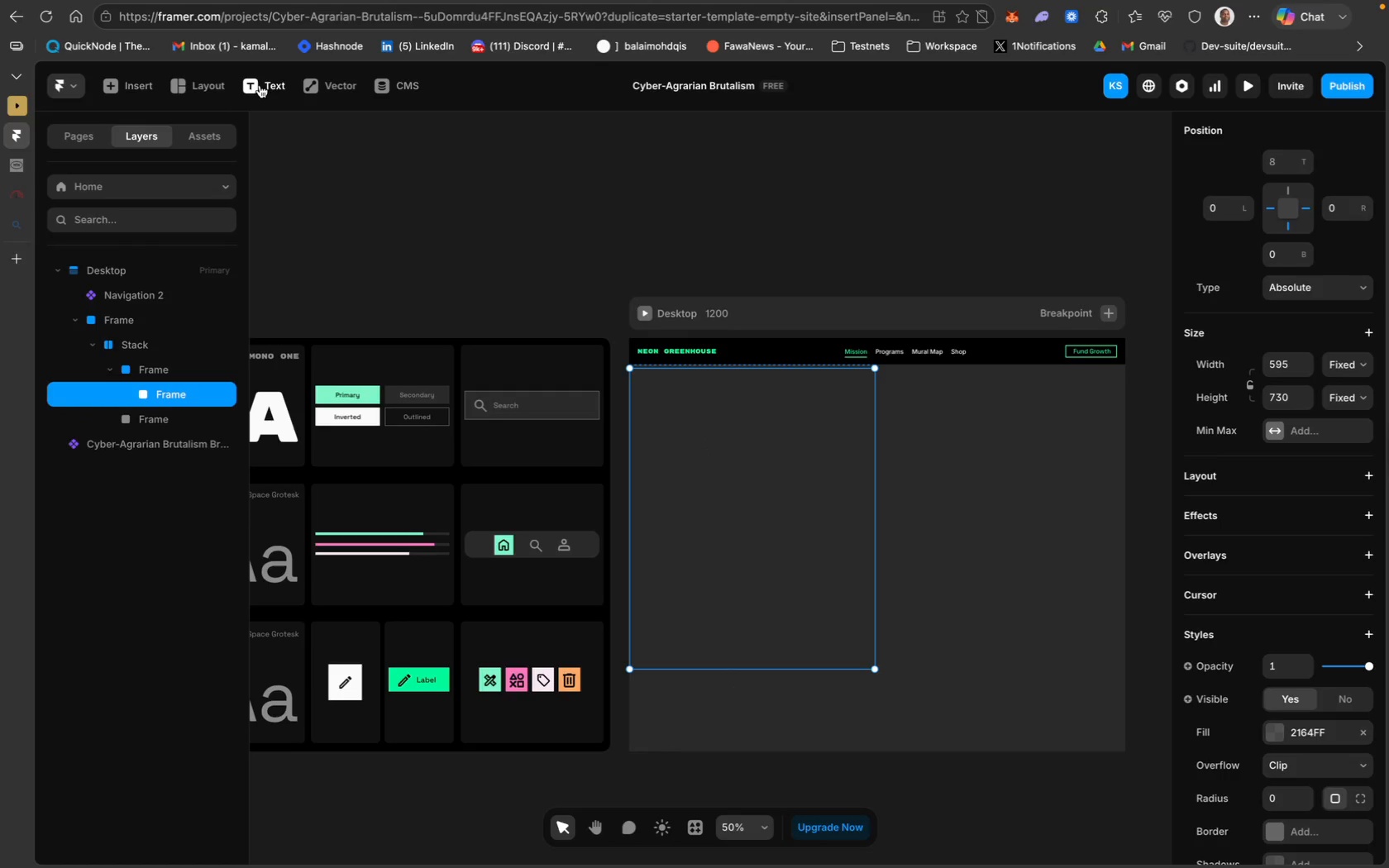 
left_click([265, 87])
 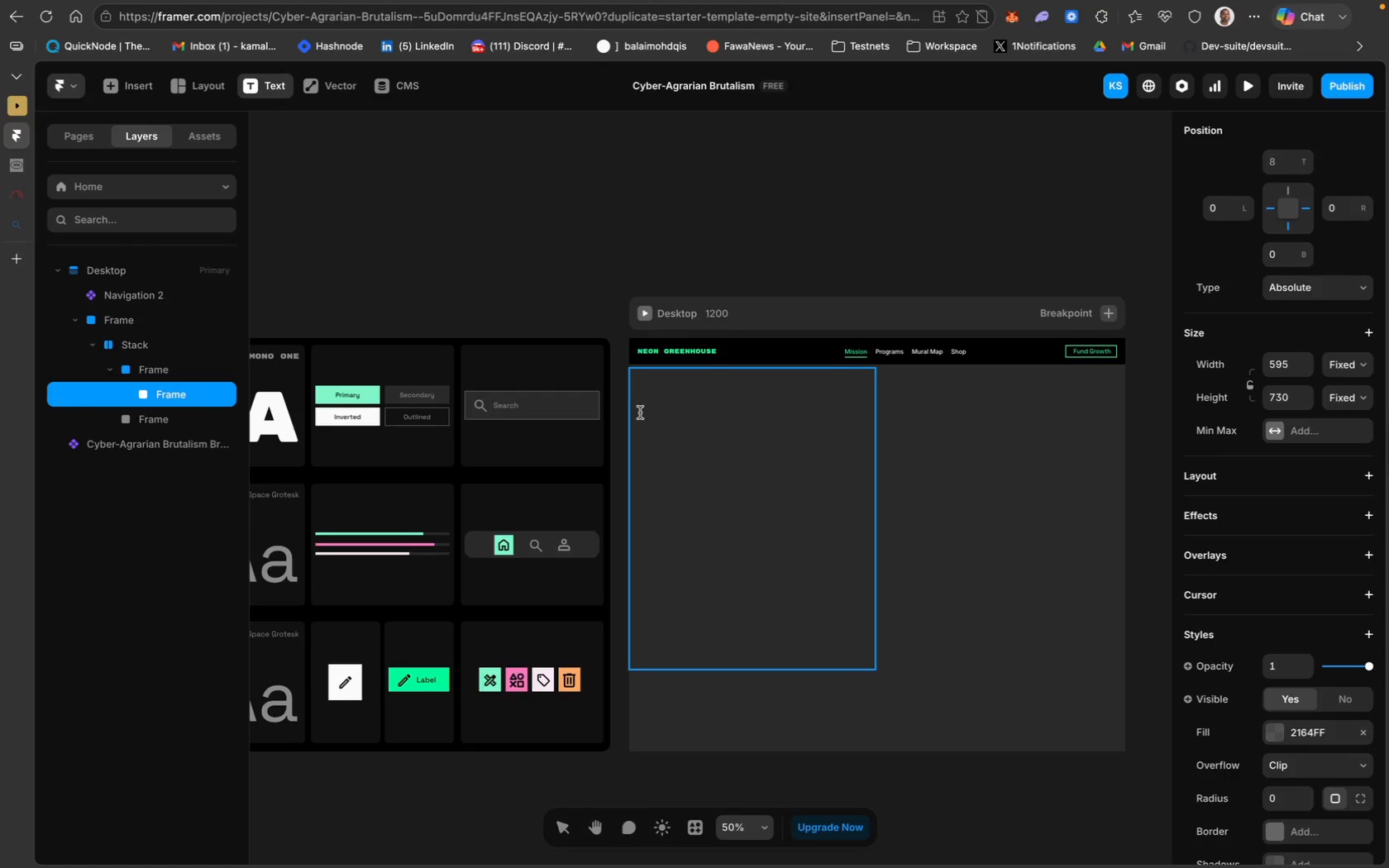 
left_click([639, 413])
 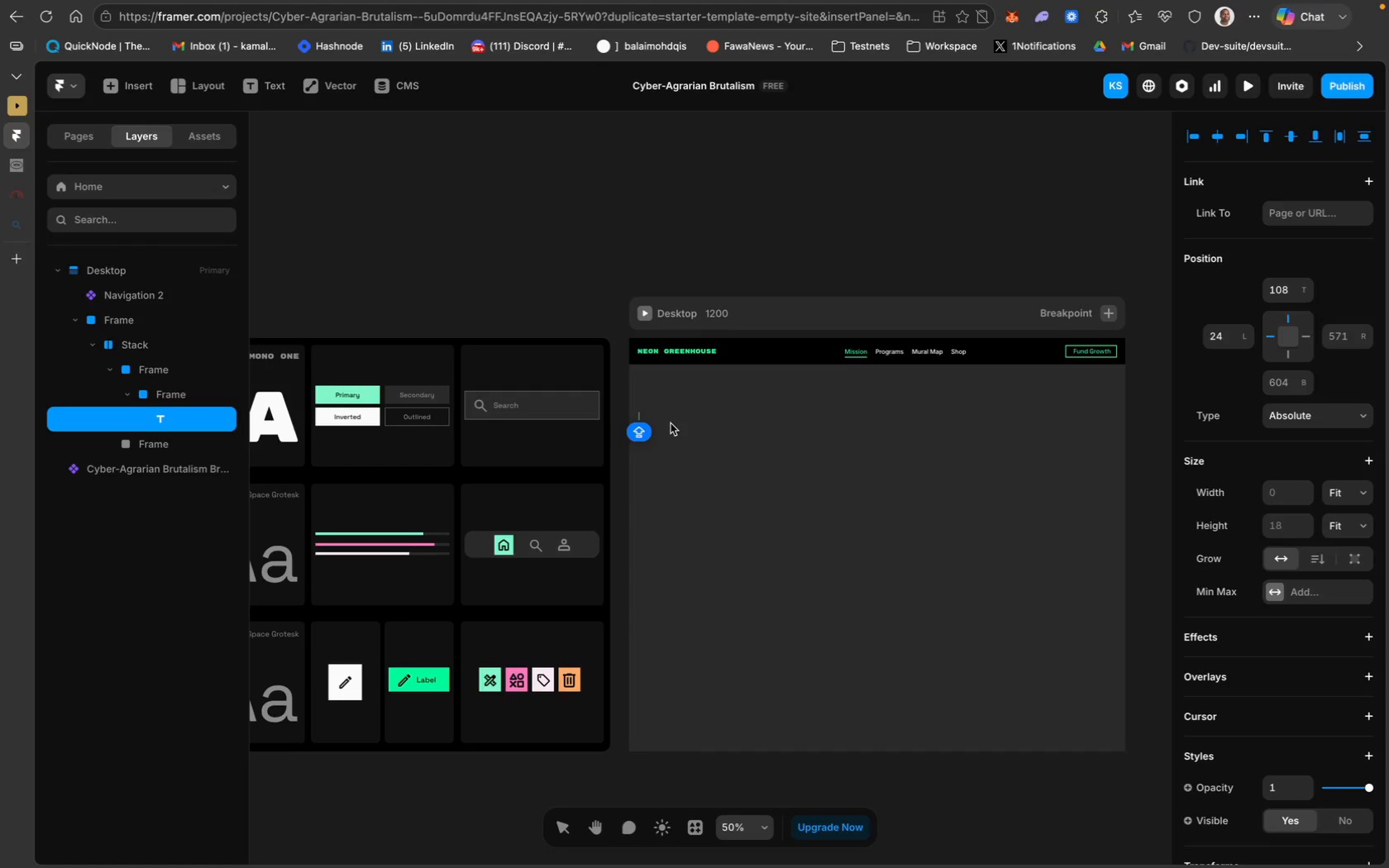 
wait(9.29)
 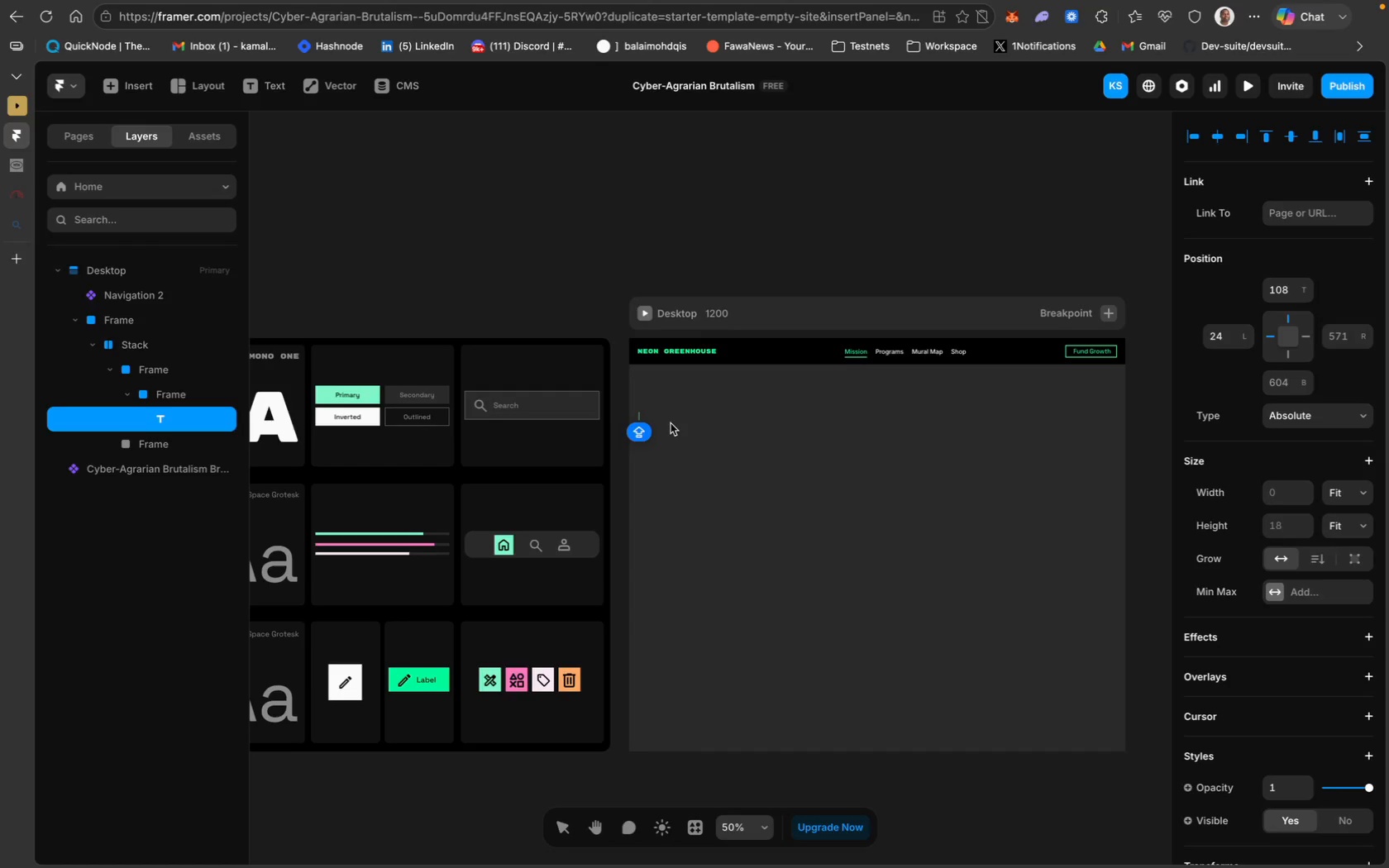 
key(R)
 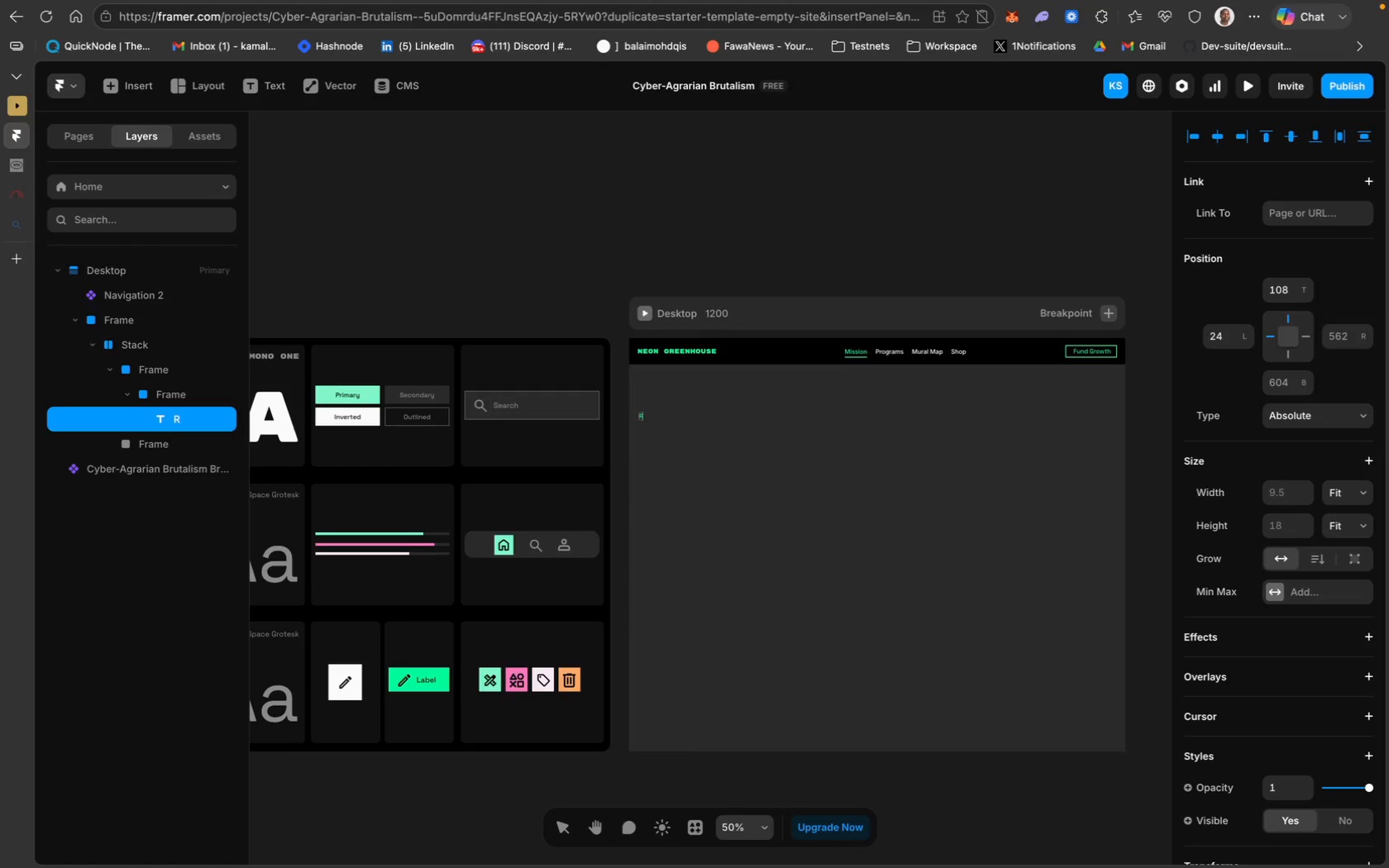 
key(CapsLock)
 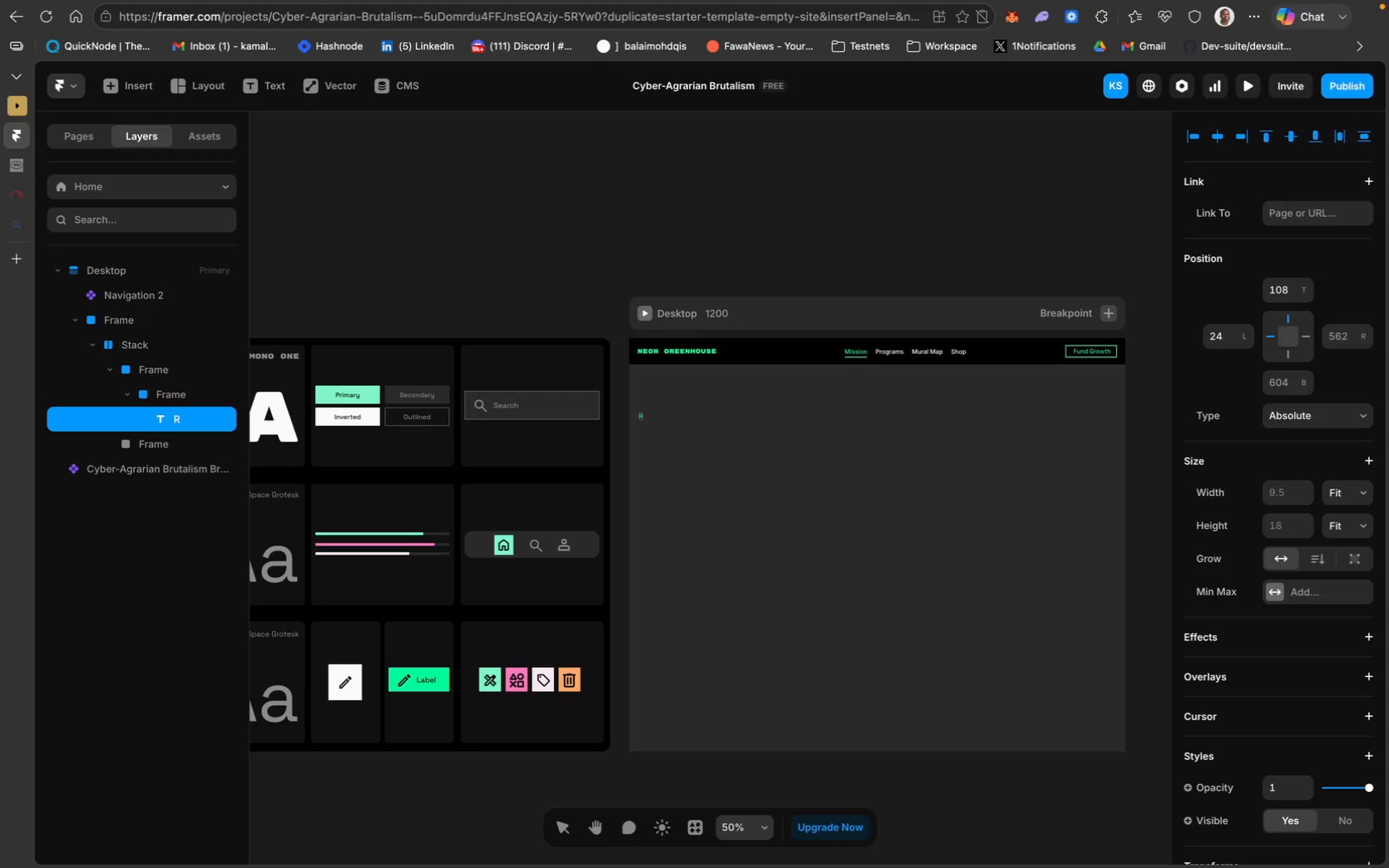 
wait(5.29)
 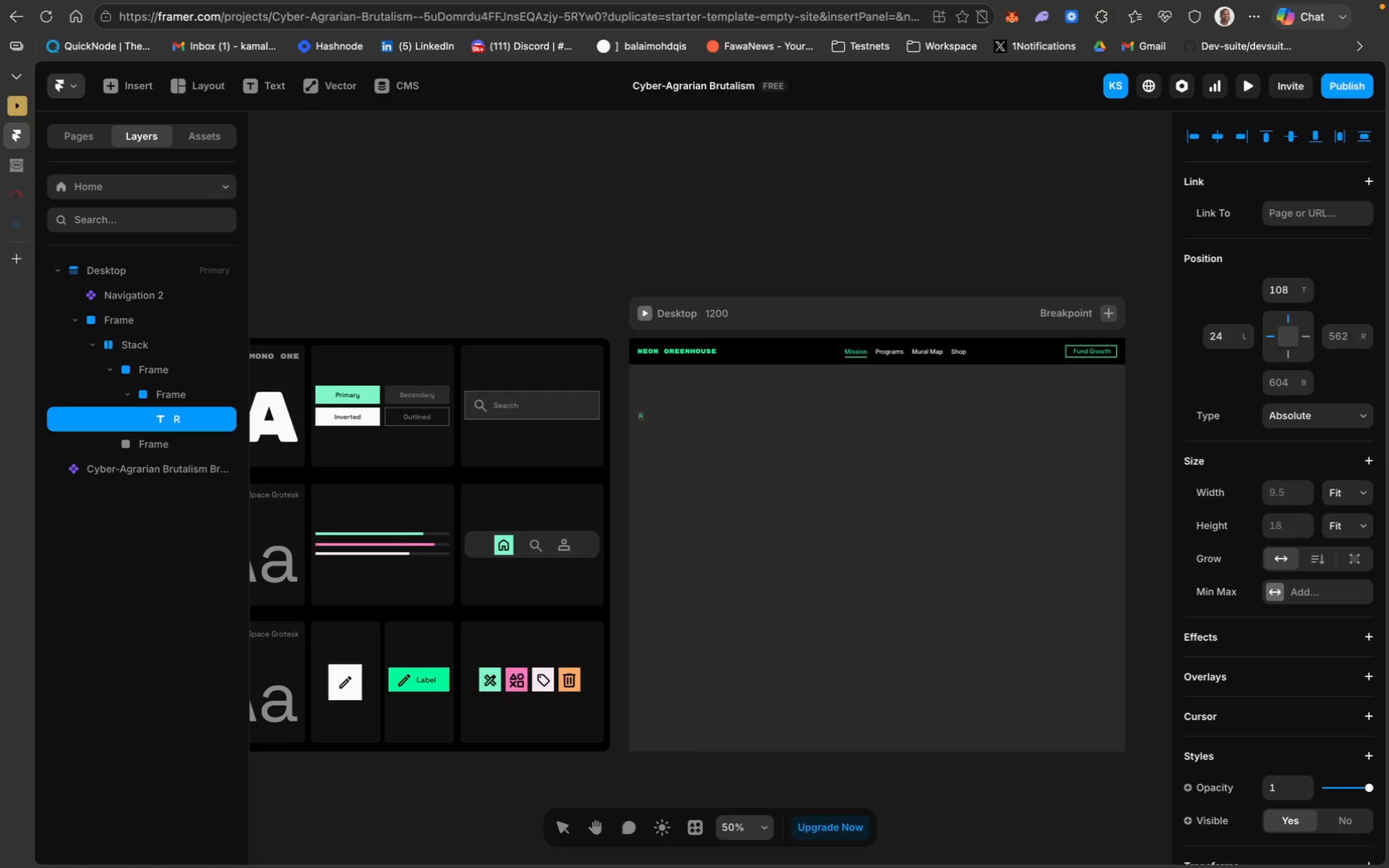 
key(Backspace)
type(Reclaim The Concrete)
 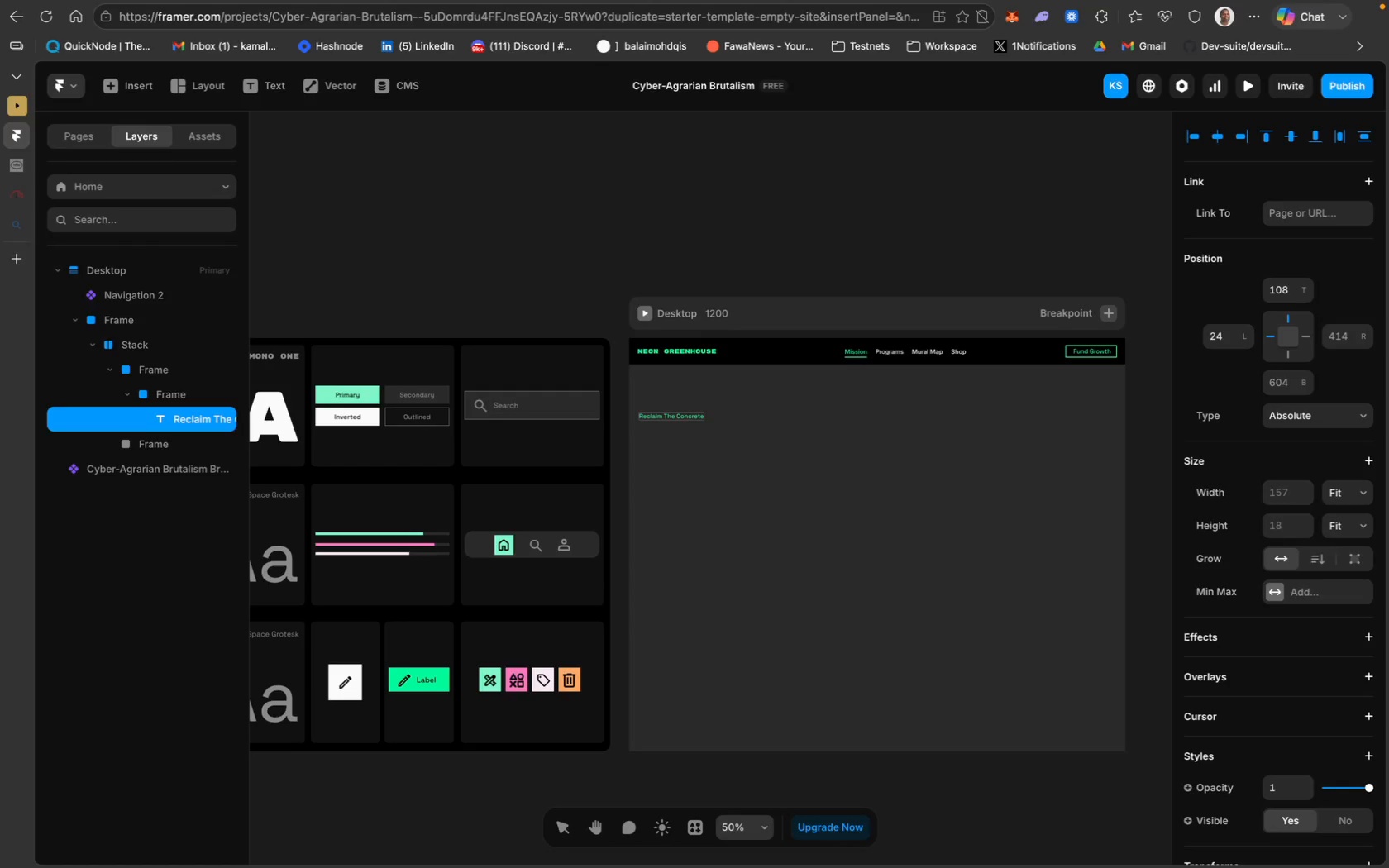 
key(Meta+A)
 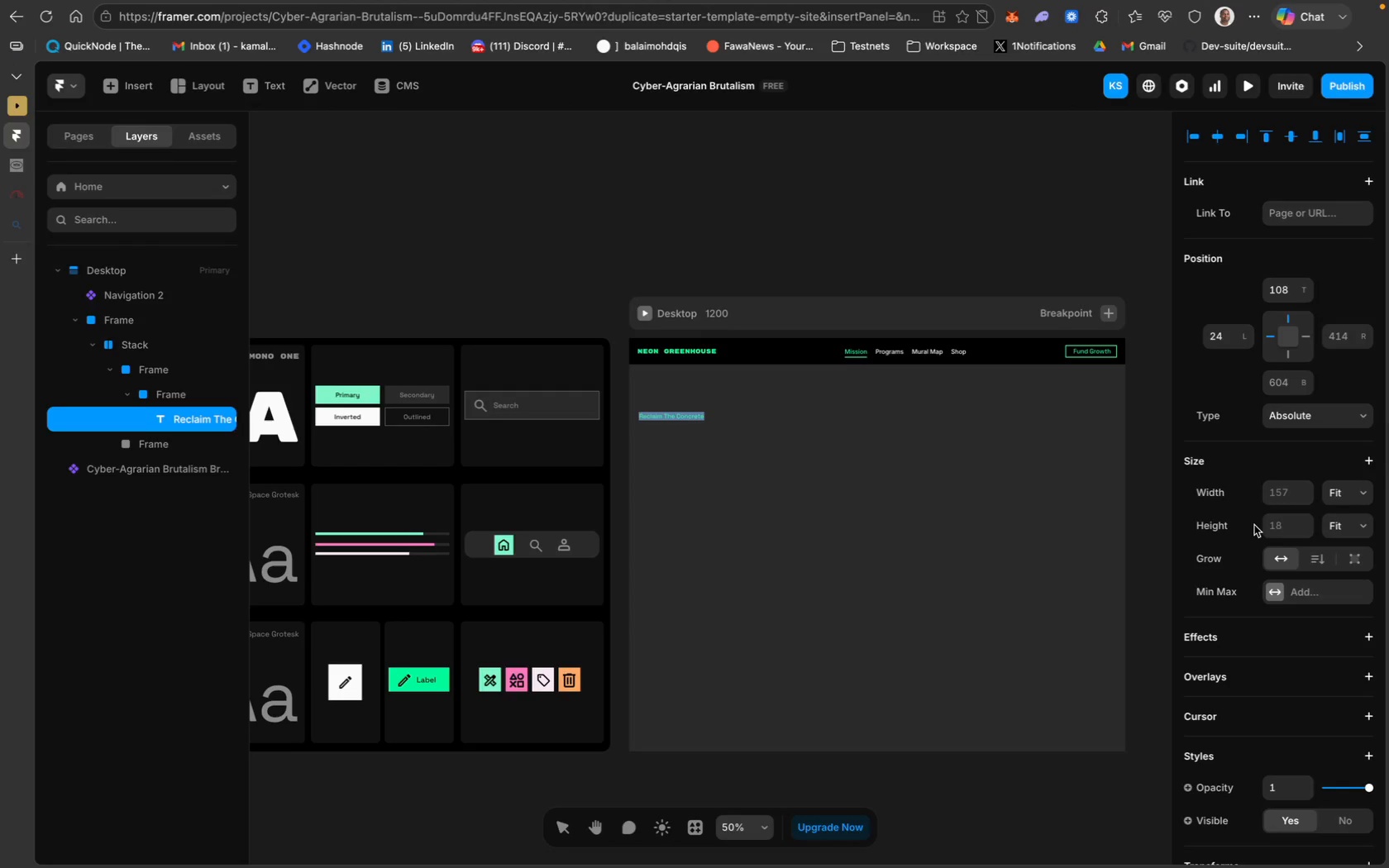 
key(CapsLock)
 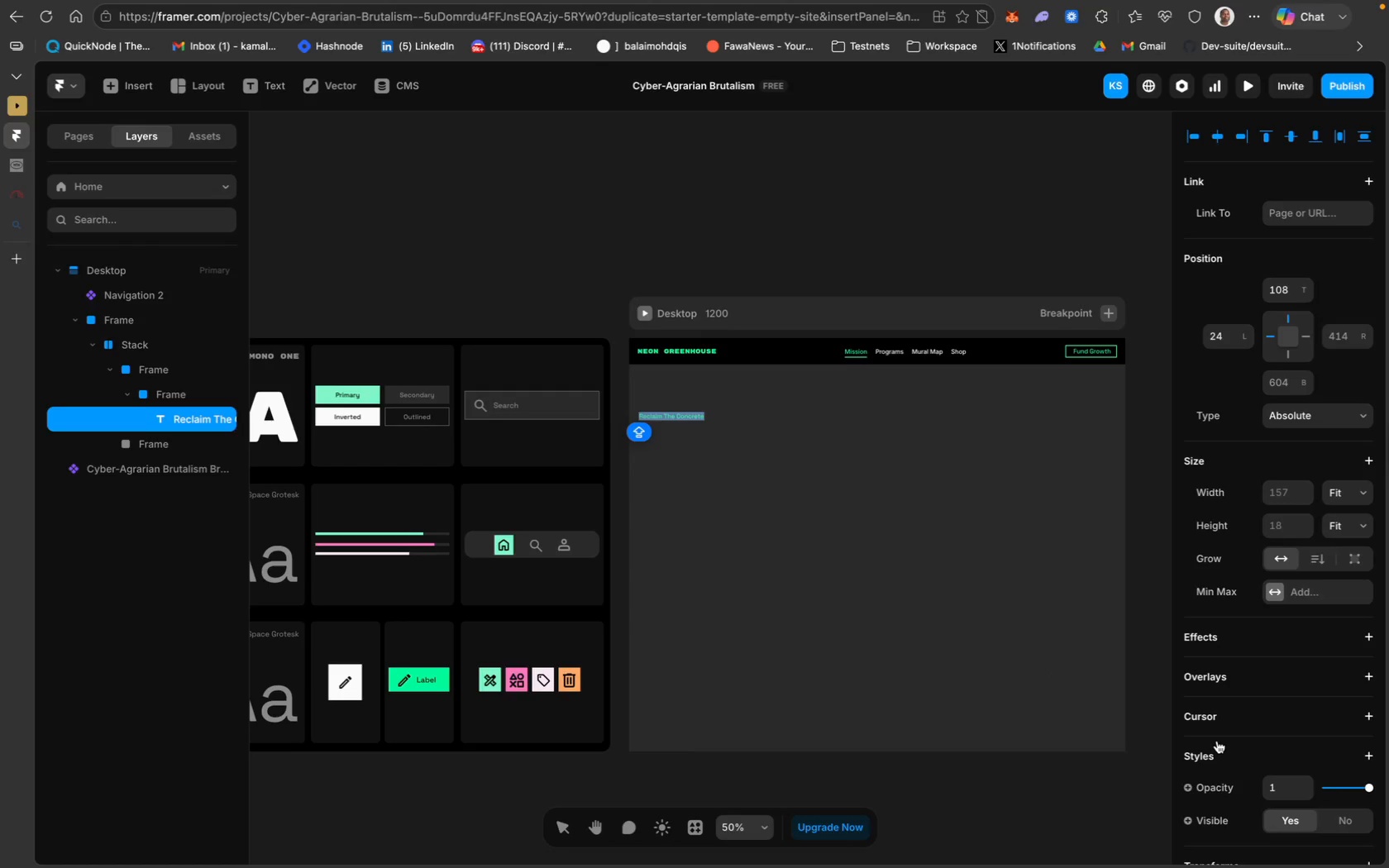 
scroll: coordinate [1267, 660], scroll_direction: down, amount: 52.0
 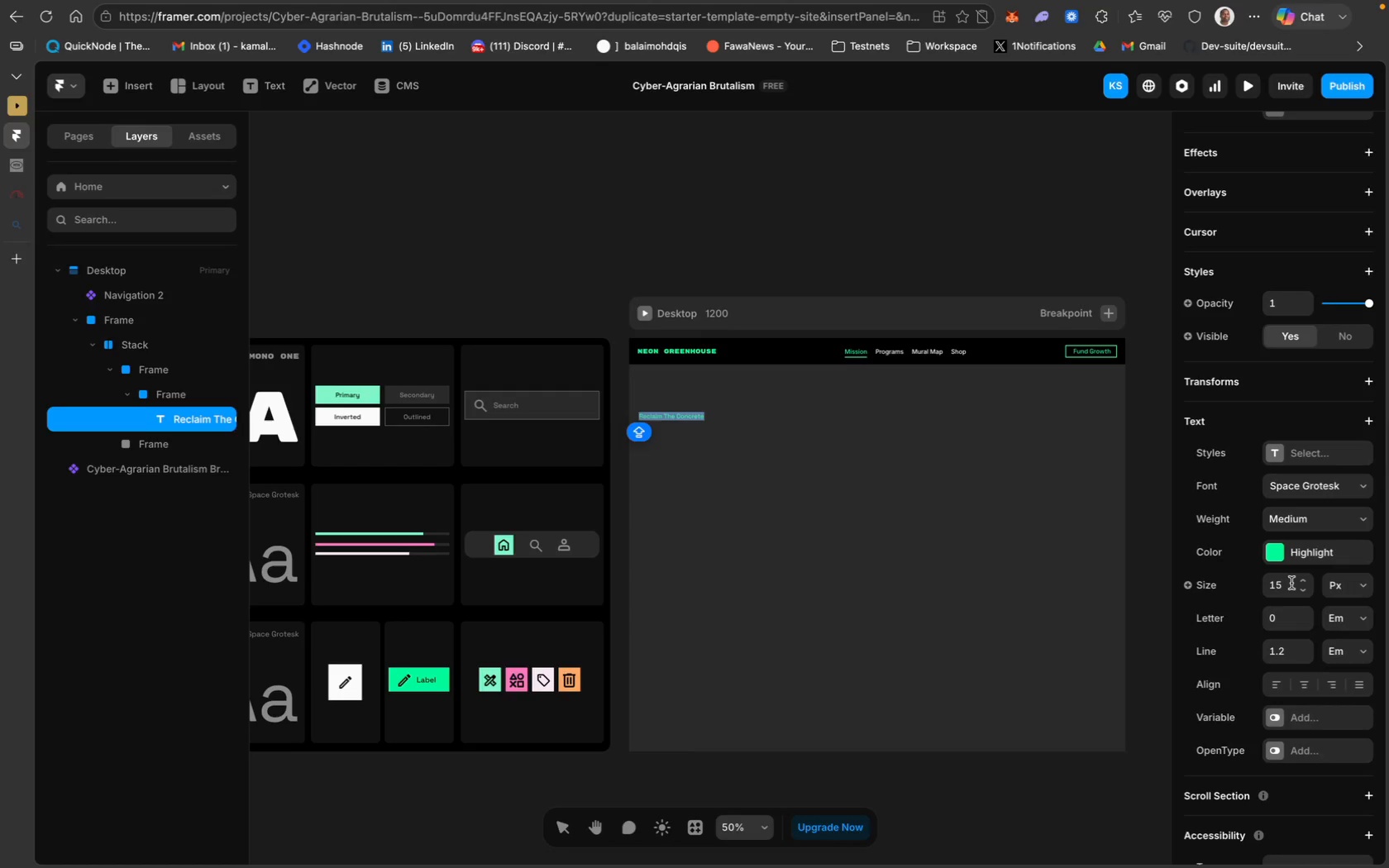 
wait(11.57)
 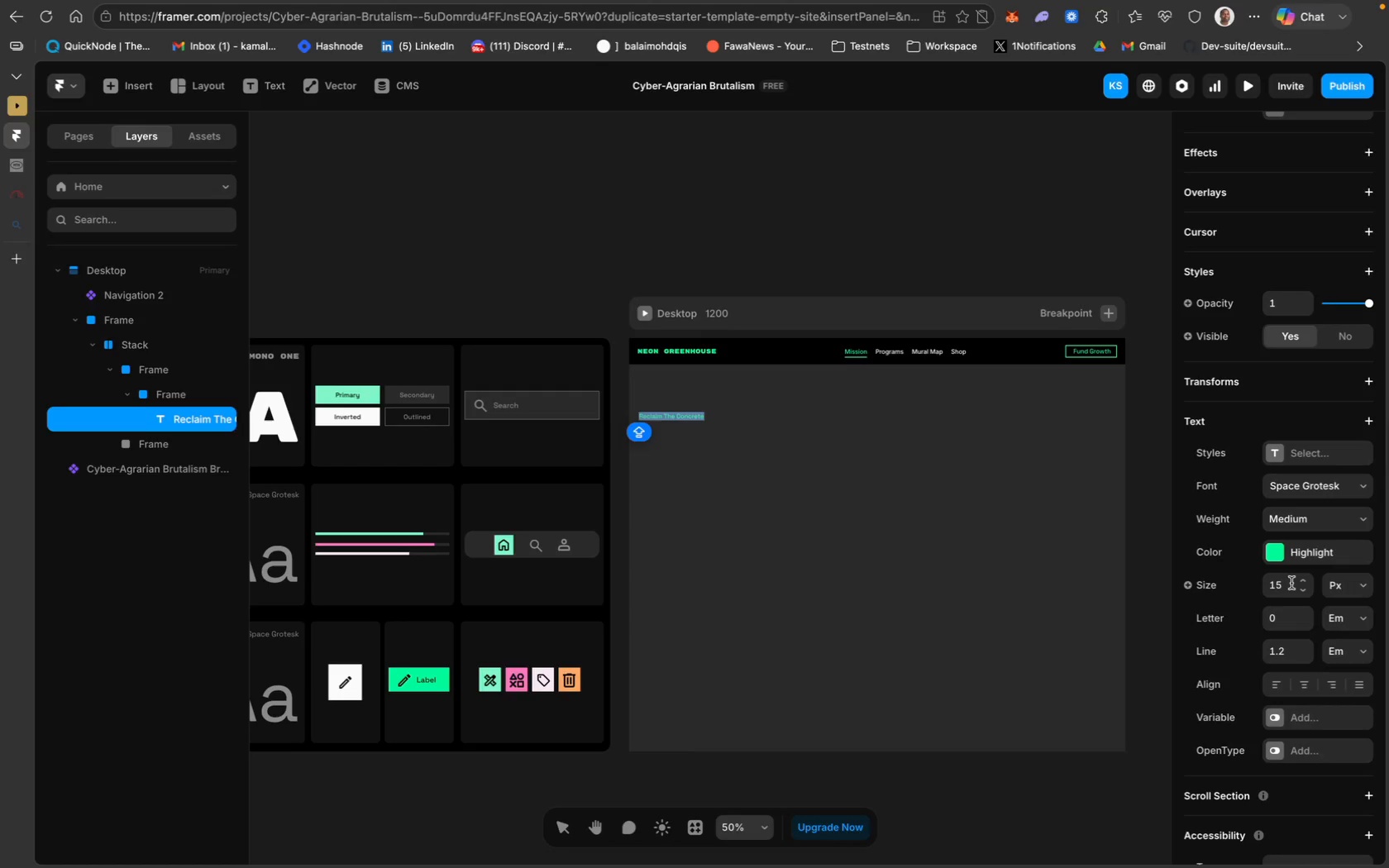 
left_click([1284, 587])
 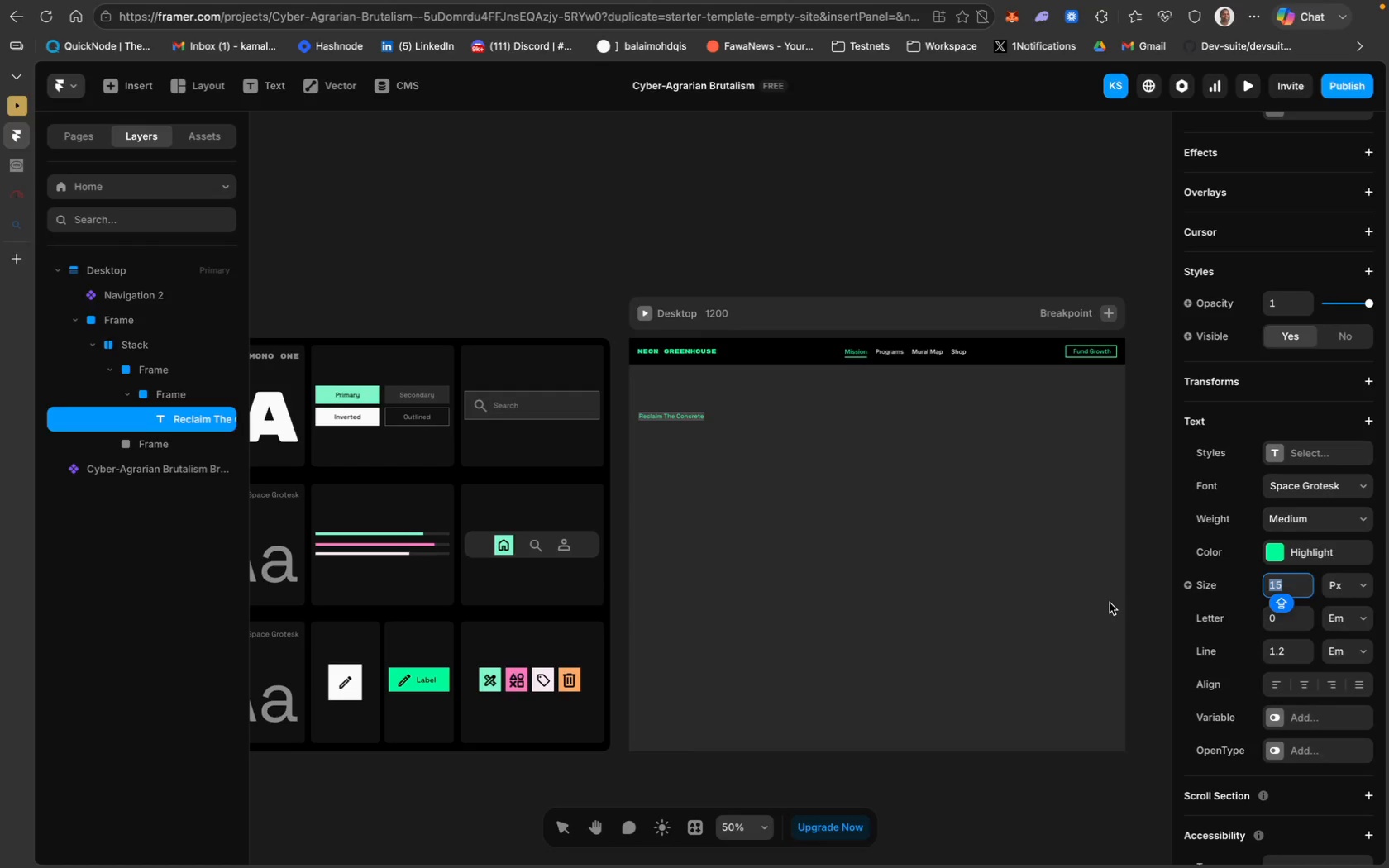 
type(3)
key(Backspace)
type(40)
 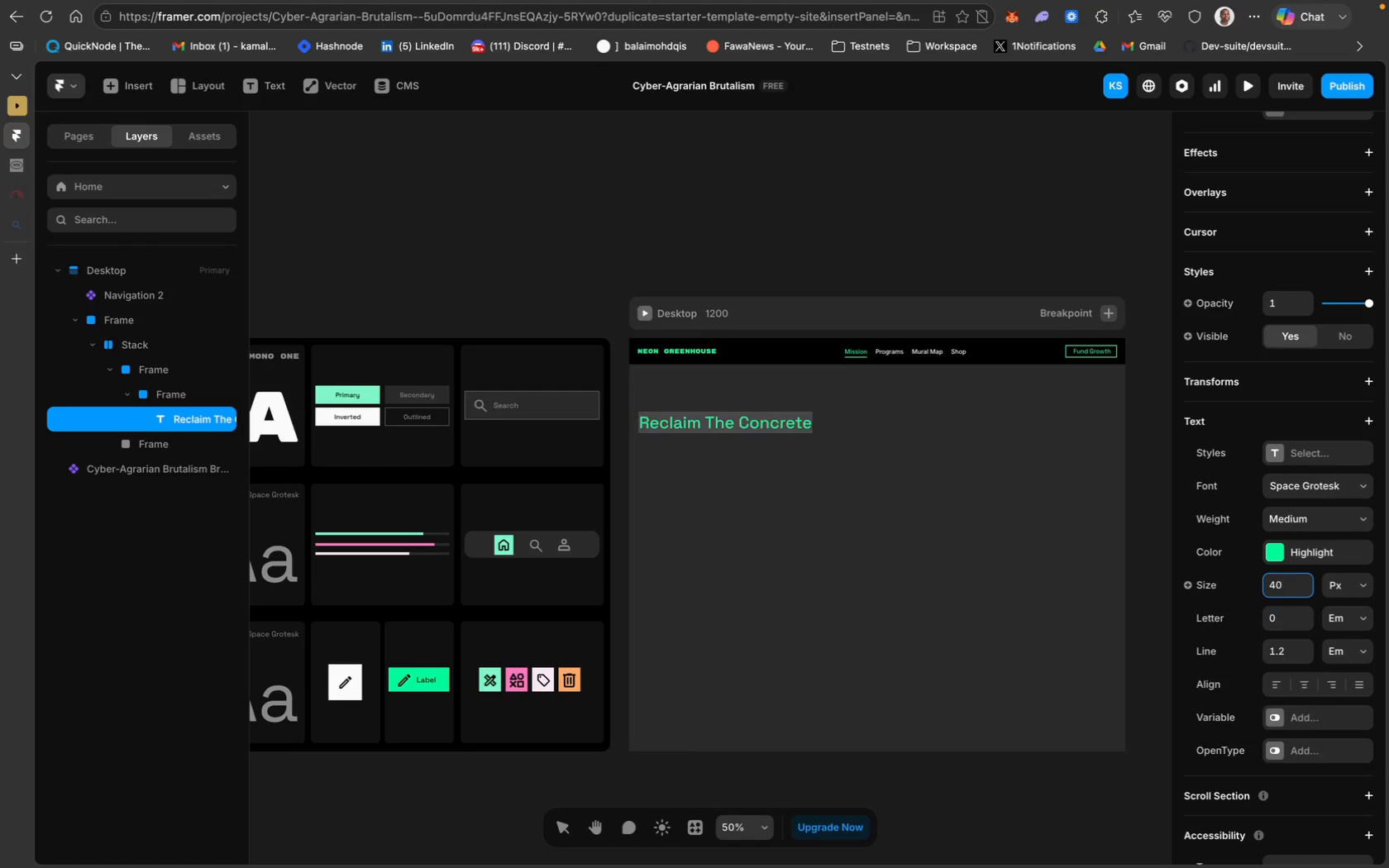 
key(Enter)
 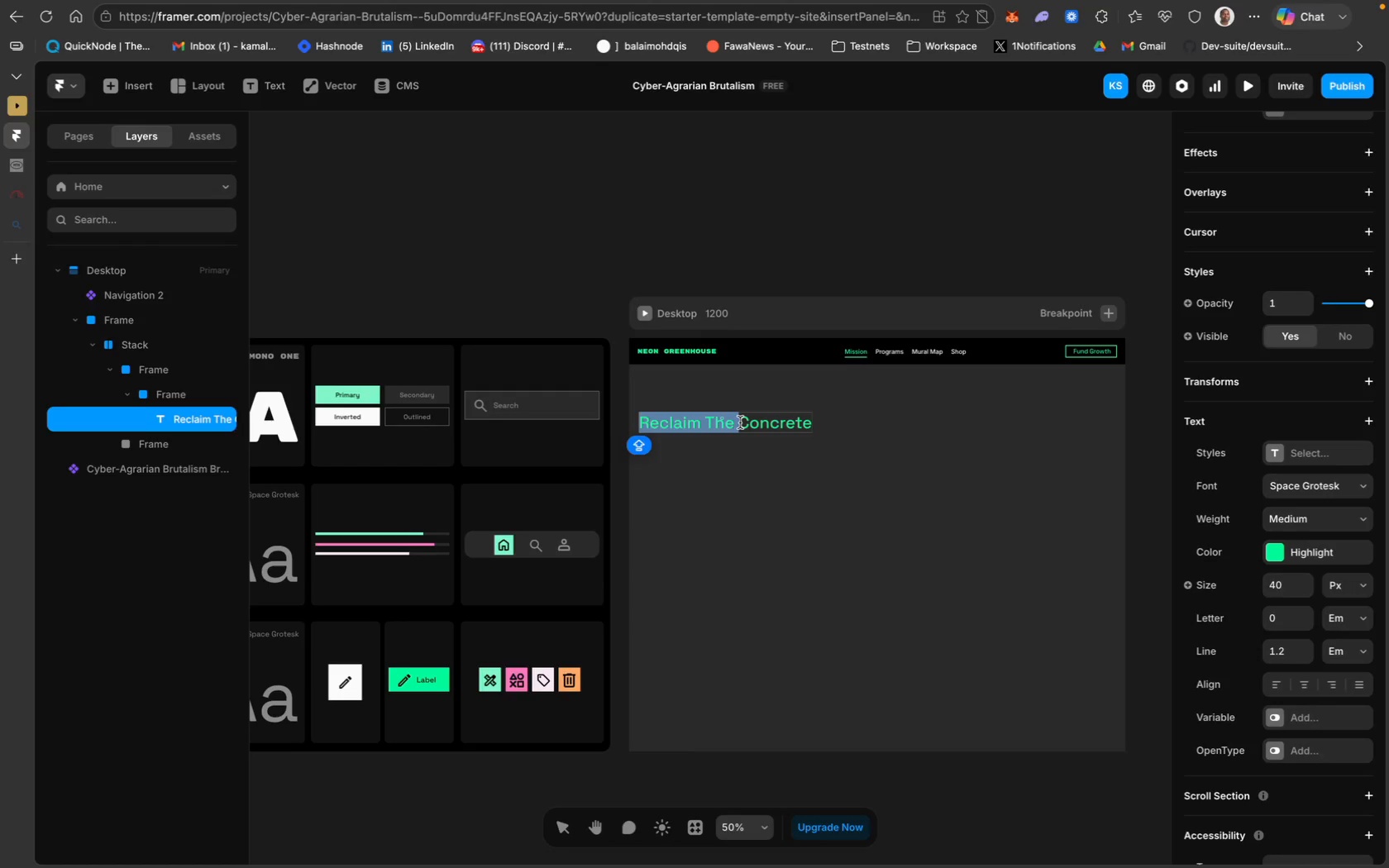 
key(Shift+ShiftRight)
 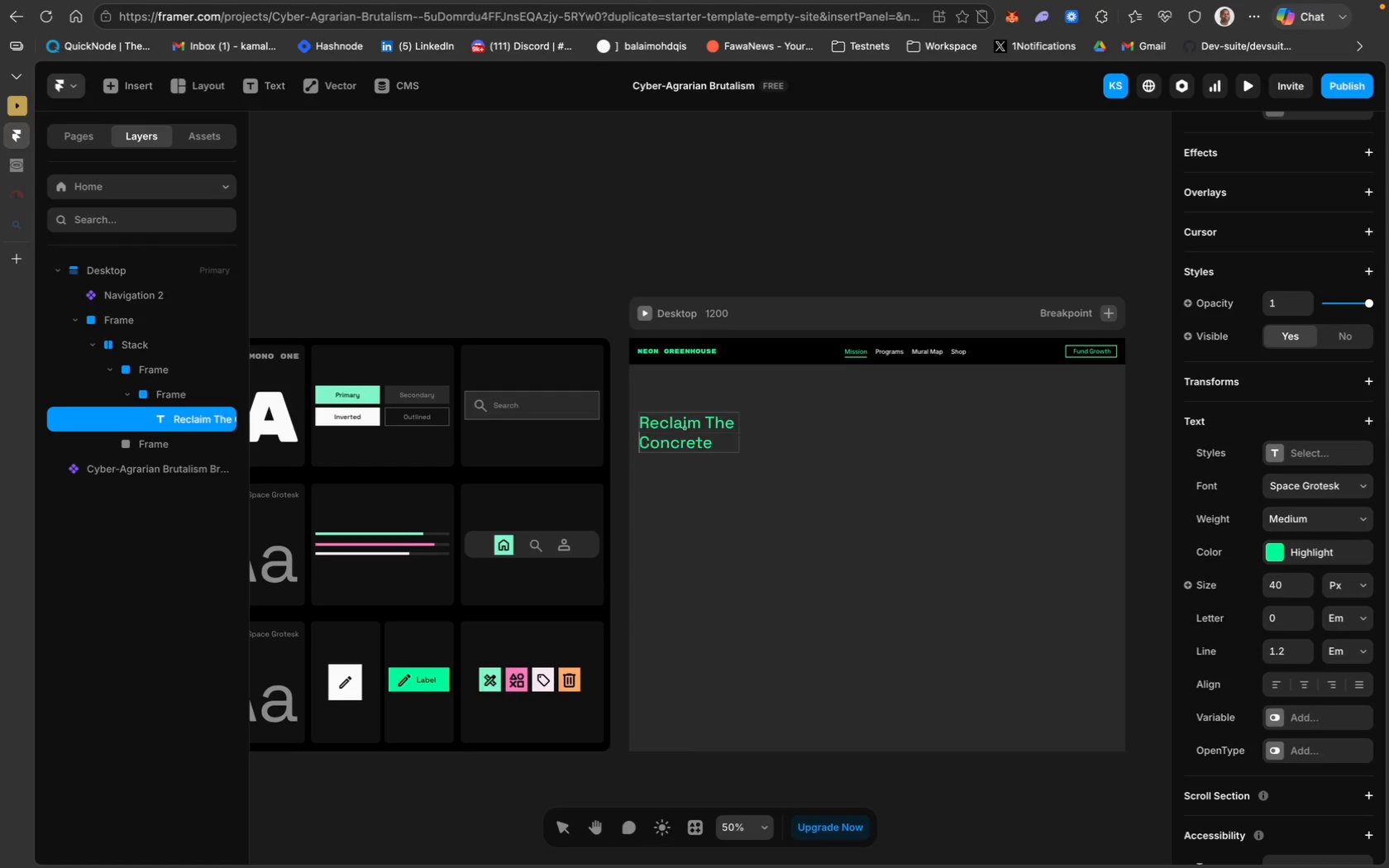 
key(Shift+Enter)
 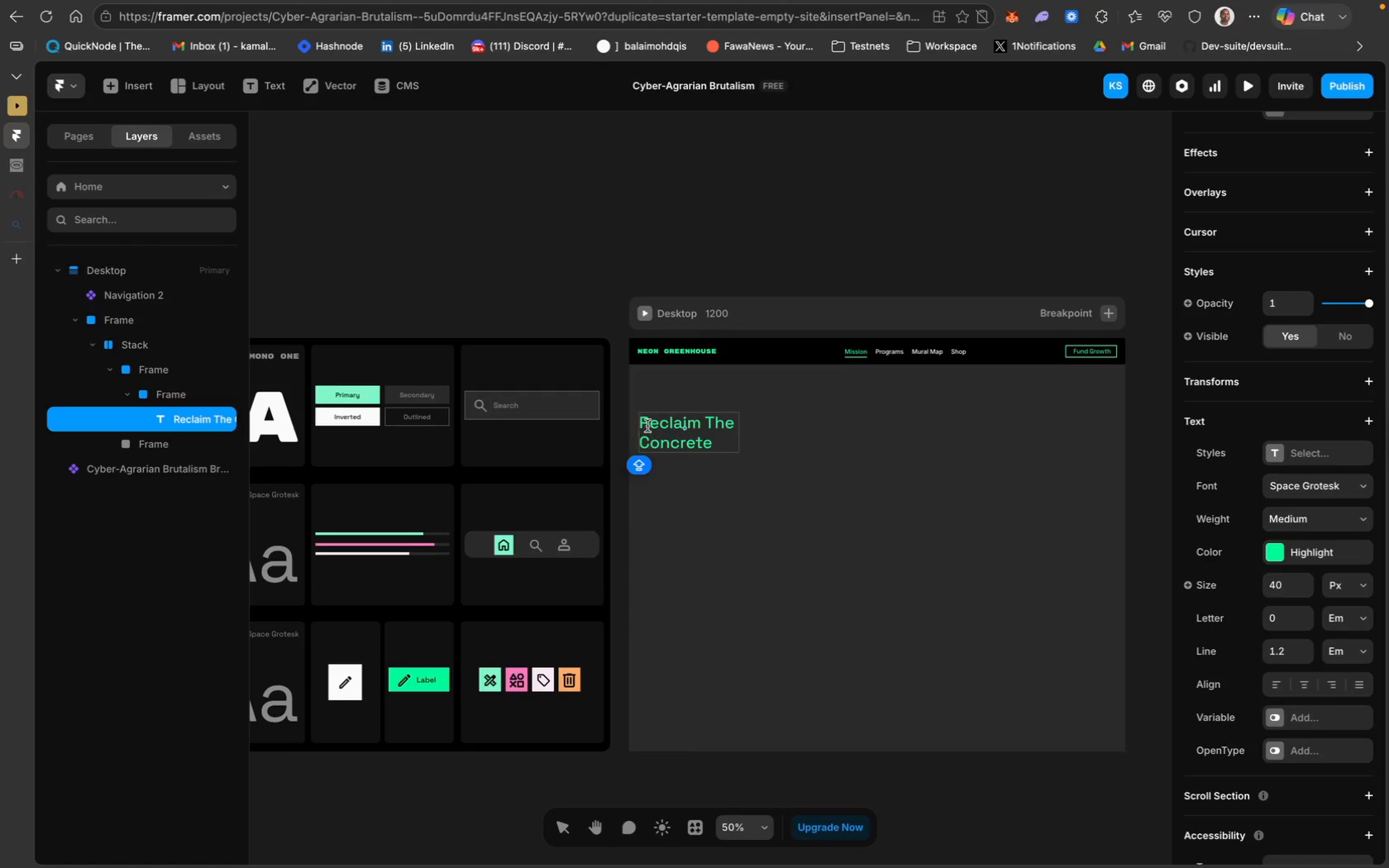 
left_click_drag(start_coordinate=[643, 423], to_coordinate=[733, 425])
 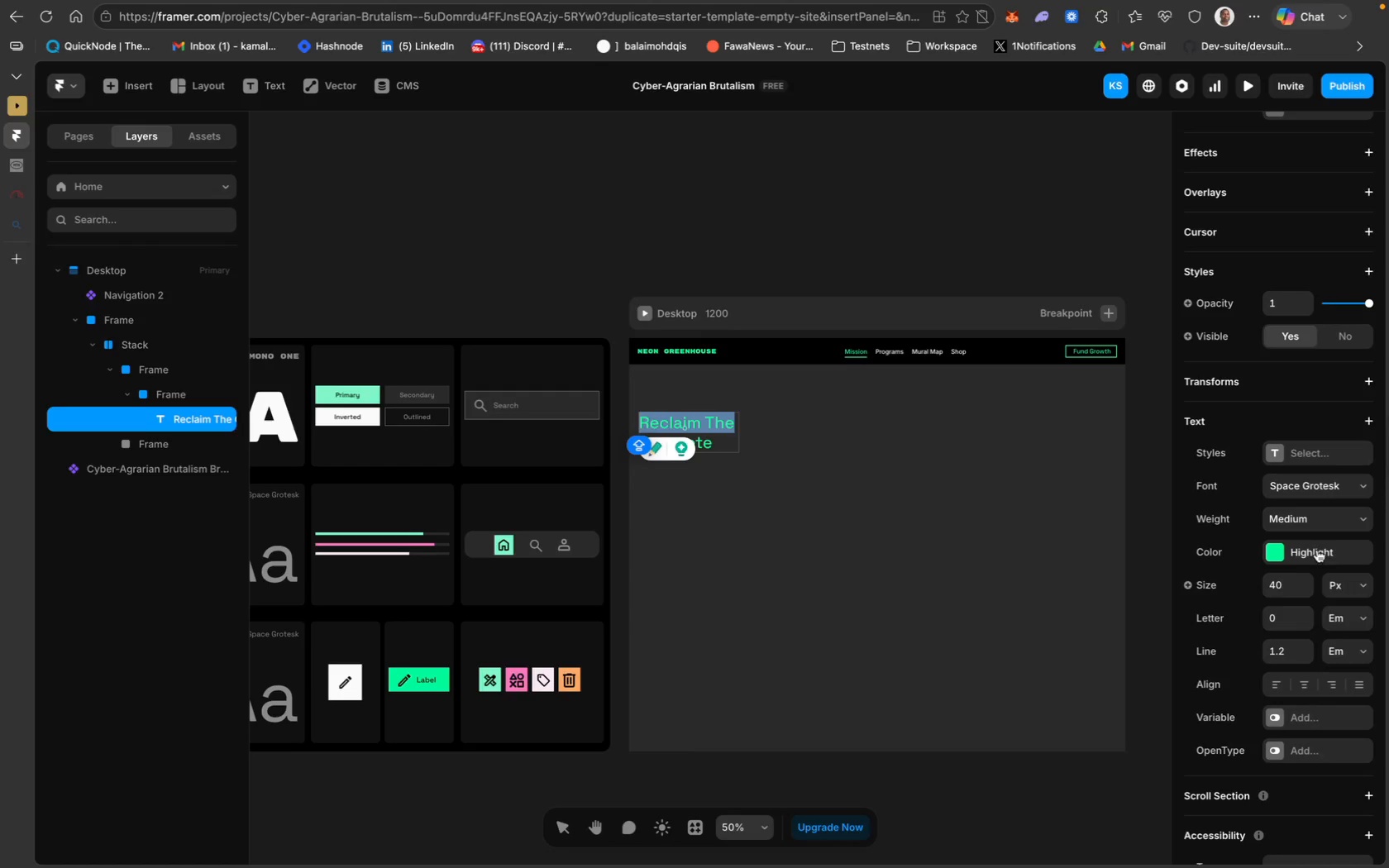 
mouse_move([1292, 549])
 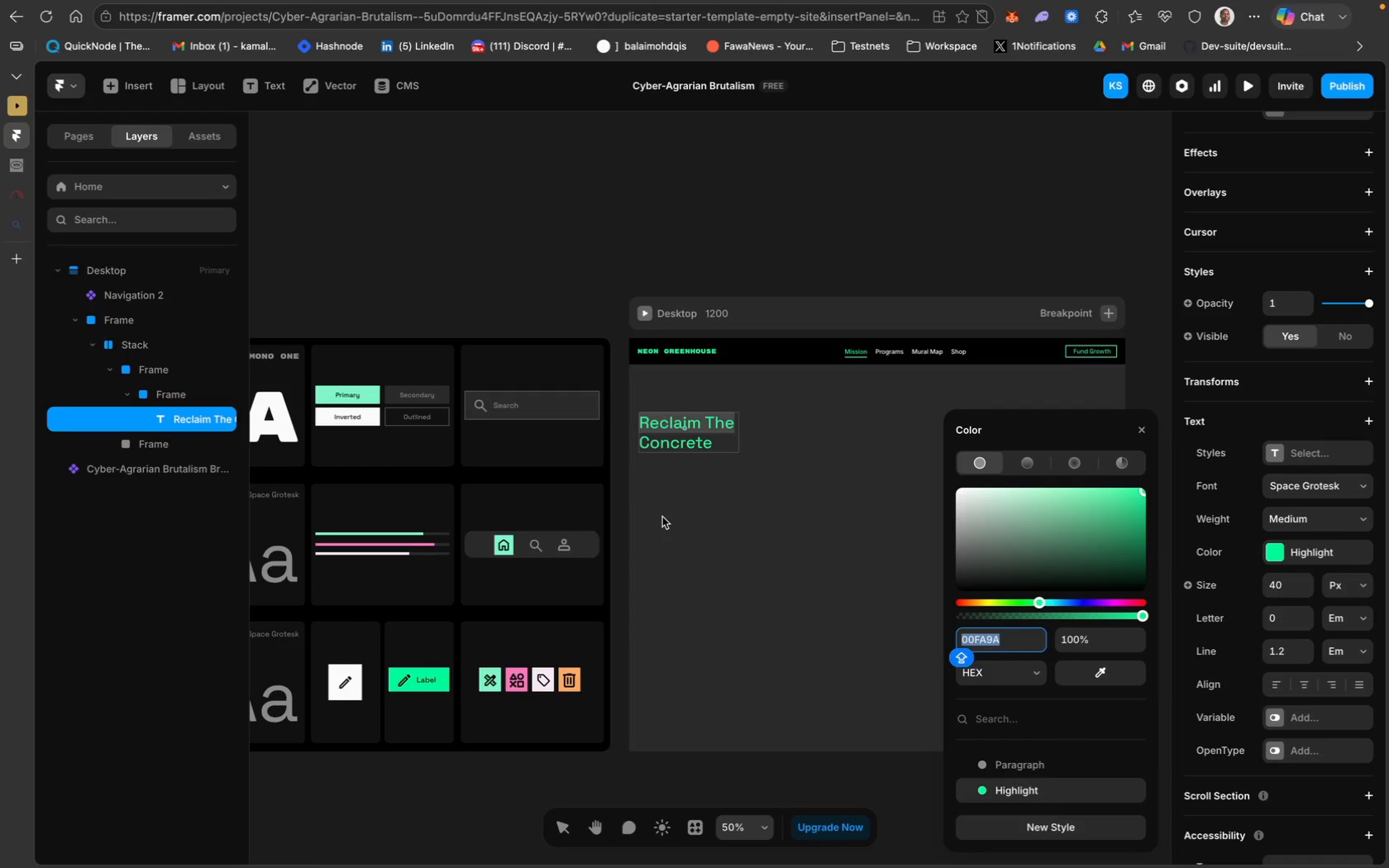 
wait(13.61)
 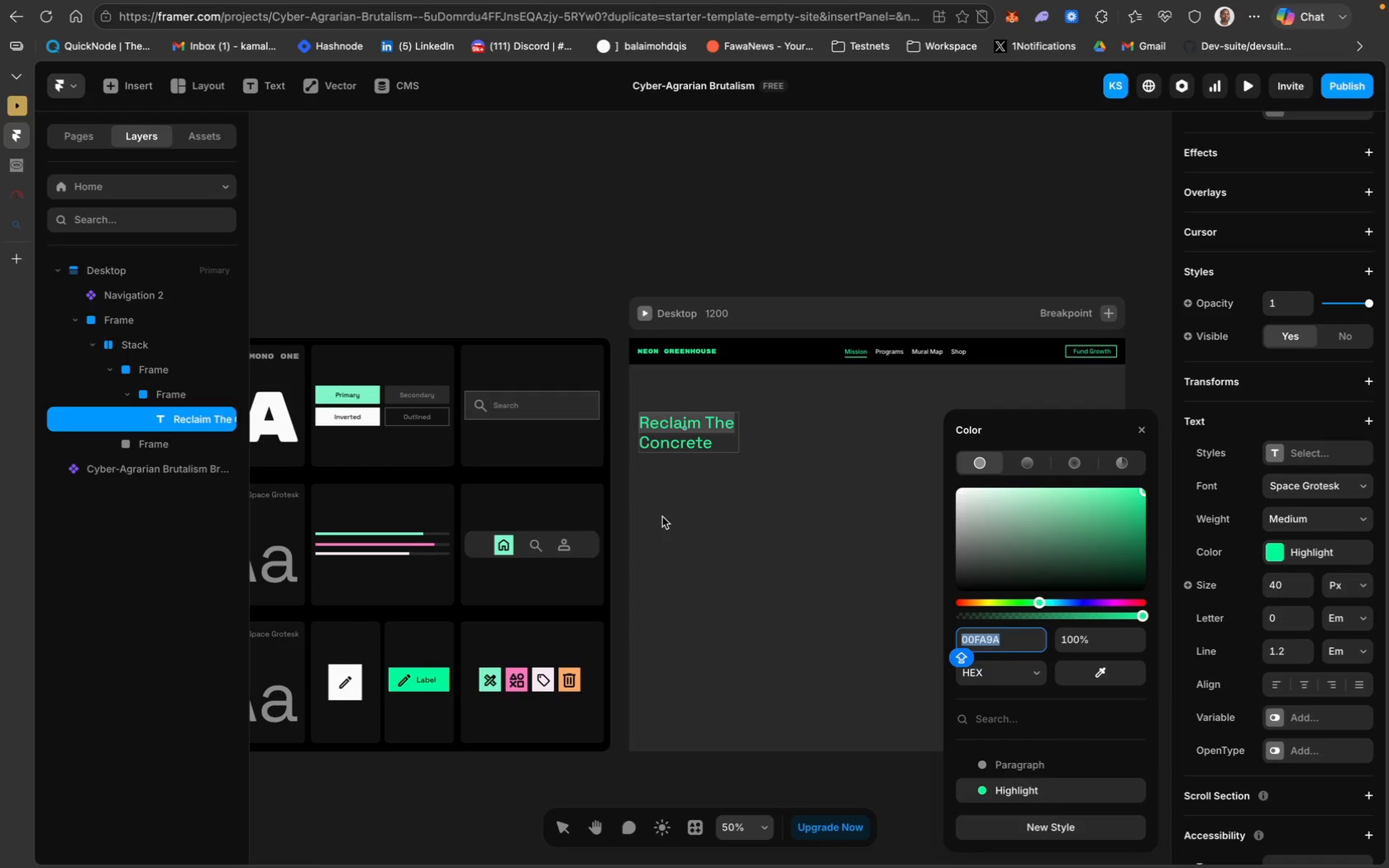 
scroll: coordinate [332, 262], scroll_direction: up, amount: 26.0
 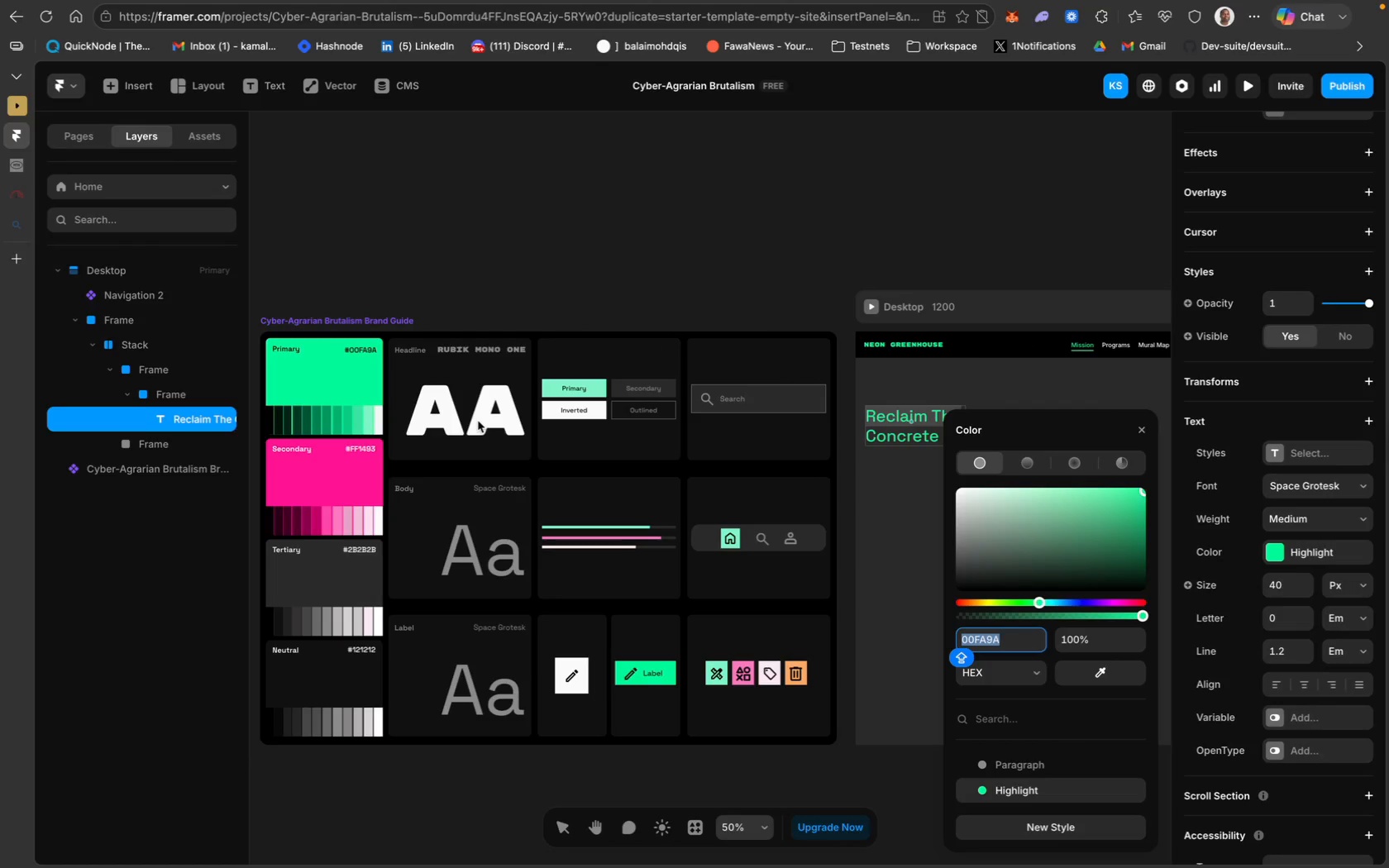 
left_click([478, 421])
 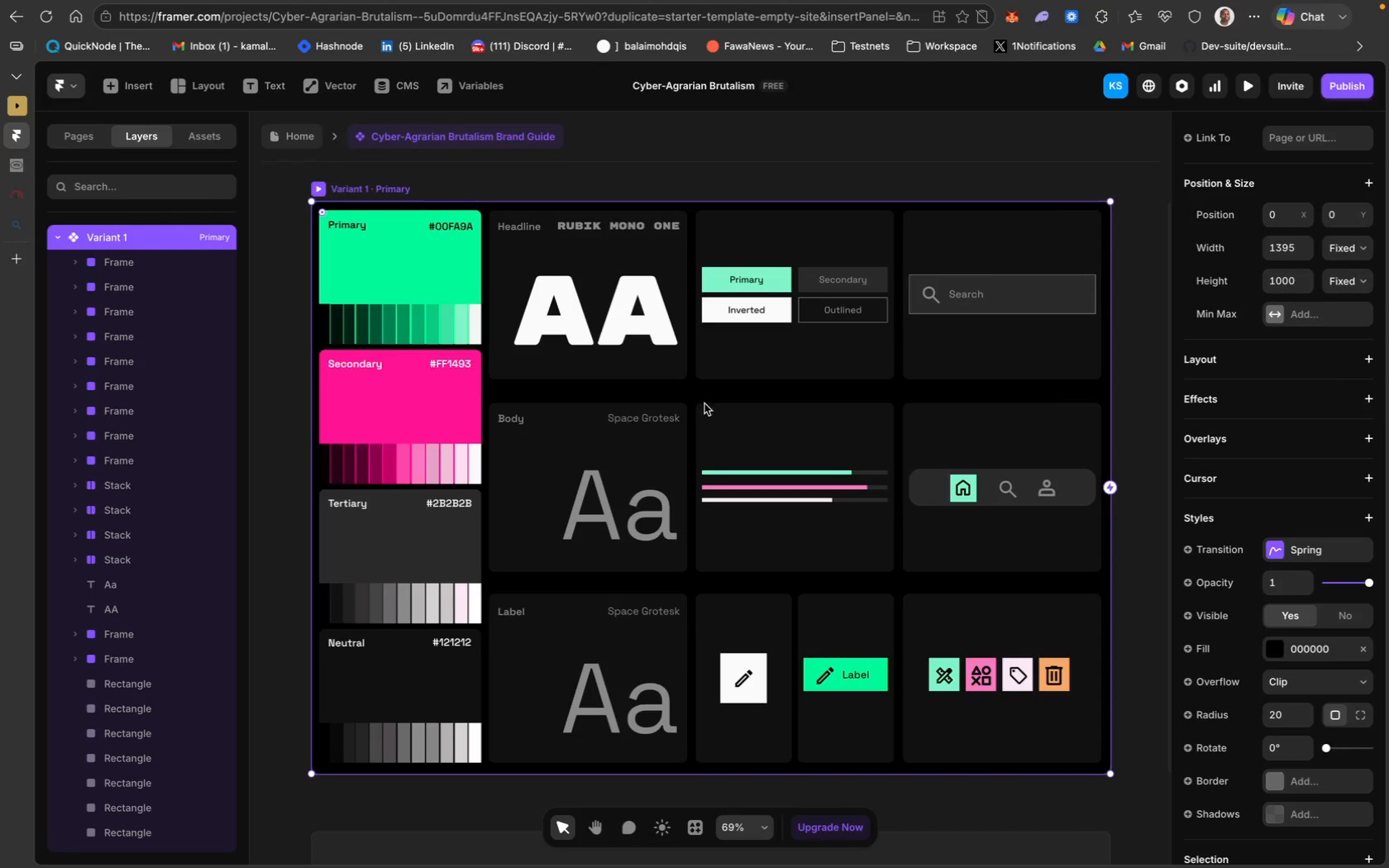 
left_click([625, 324])
 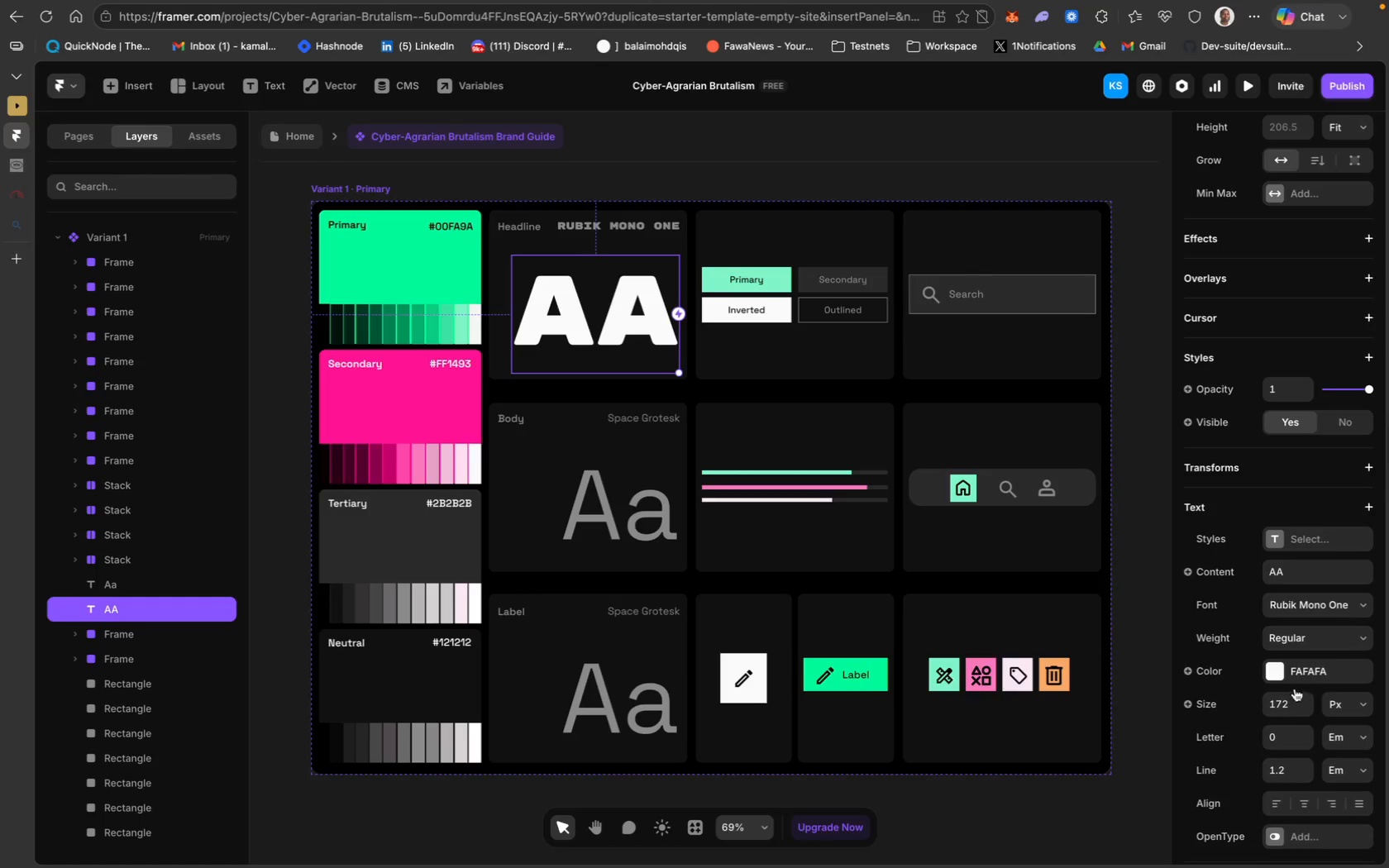 
left_click([1304, 673])
 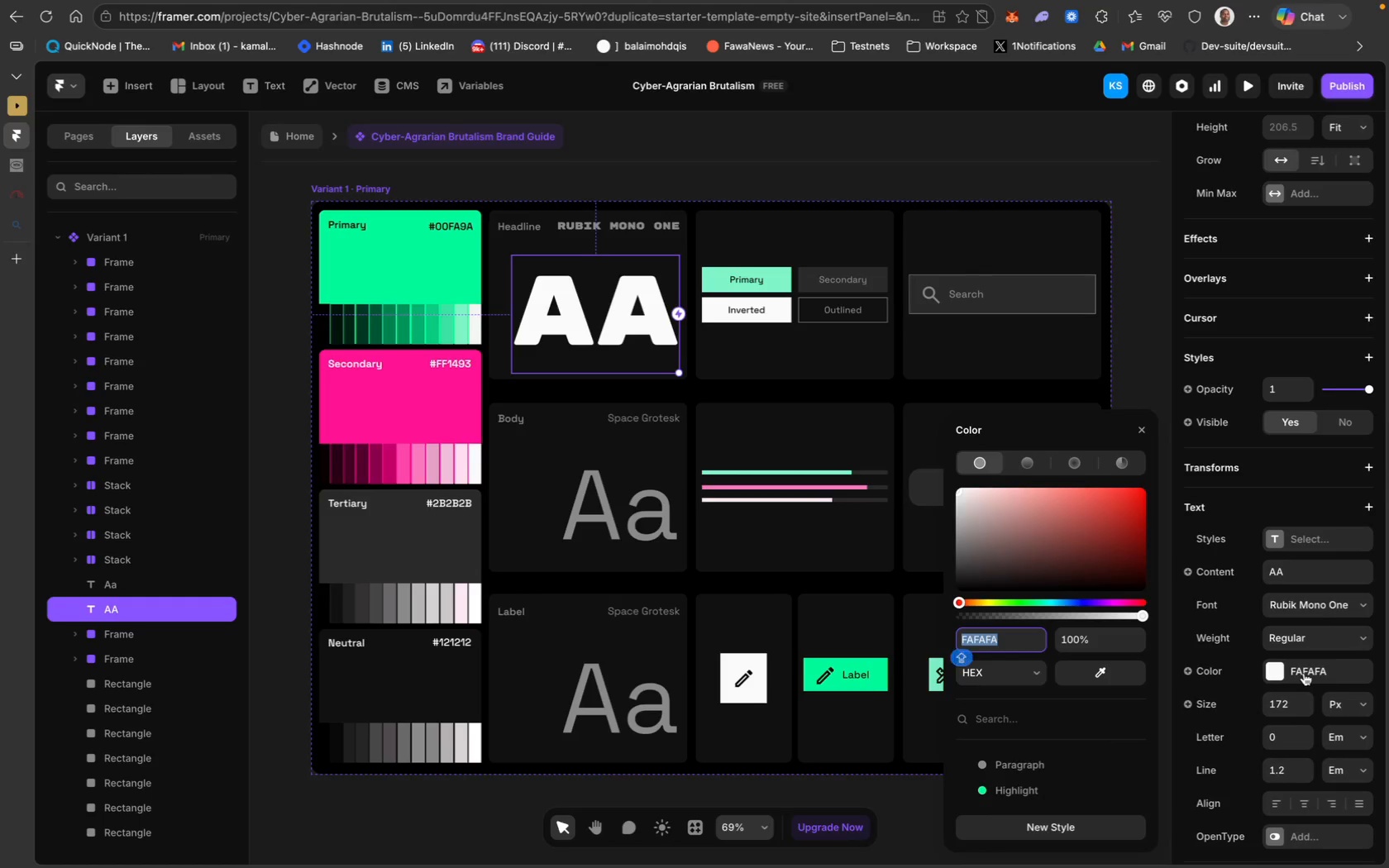 
key(Meta+C)
 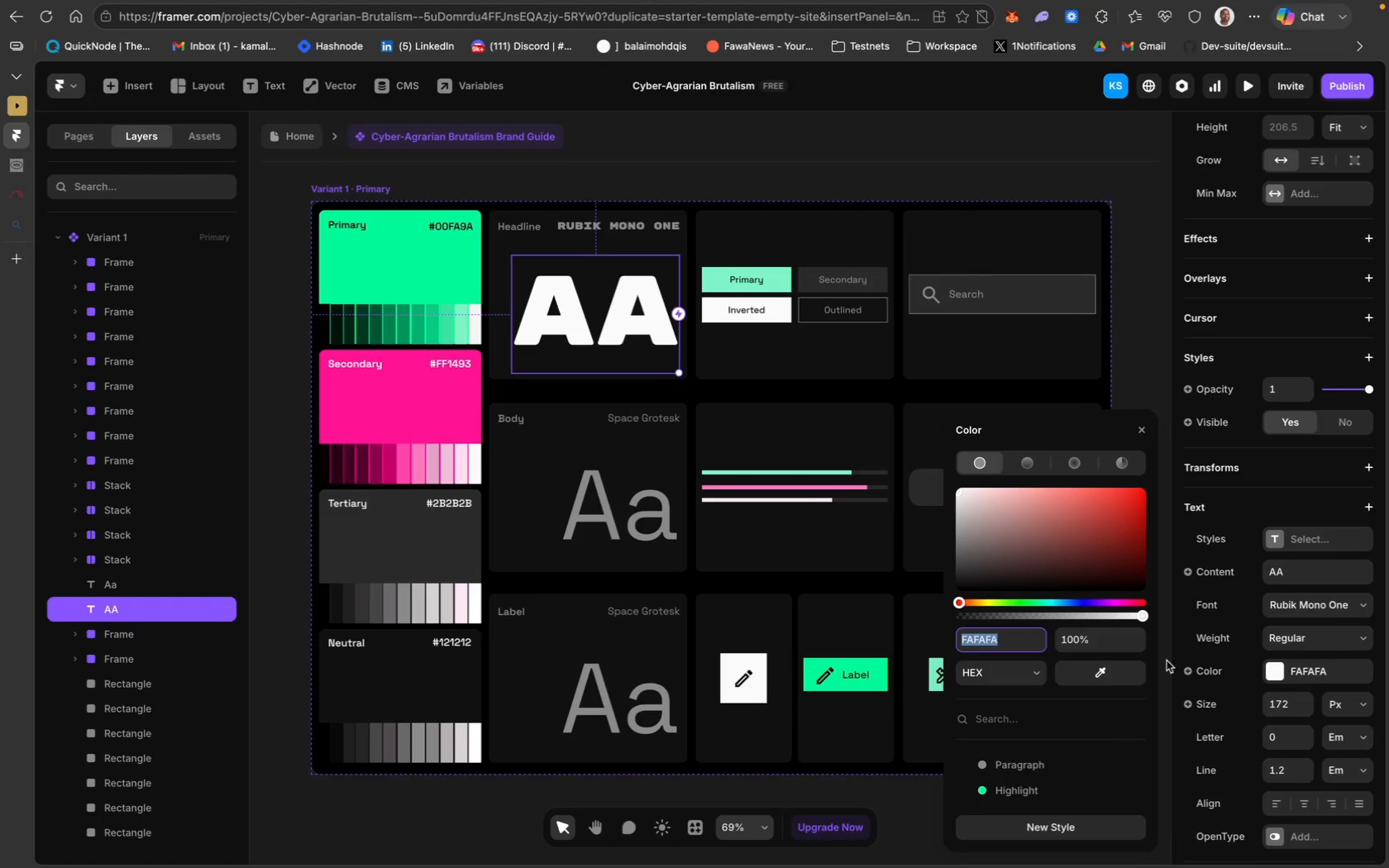 
key(Meta+C)
 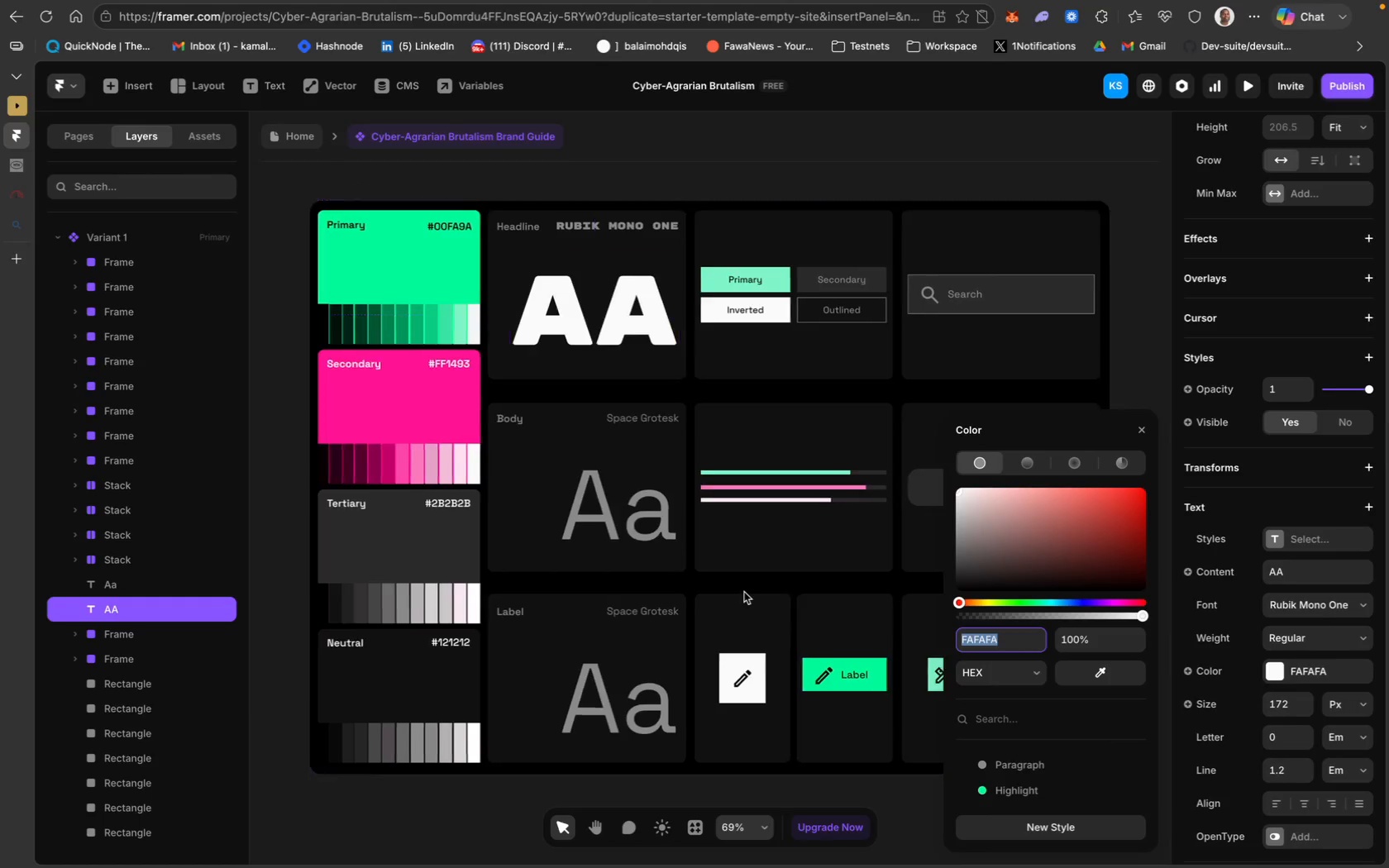 
scroll: coordinate [744, 592], scroll_direction: down, amount: 52.0
 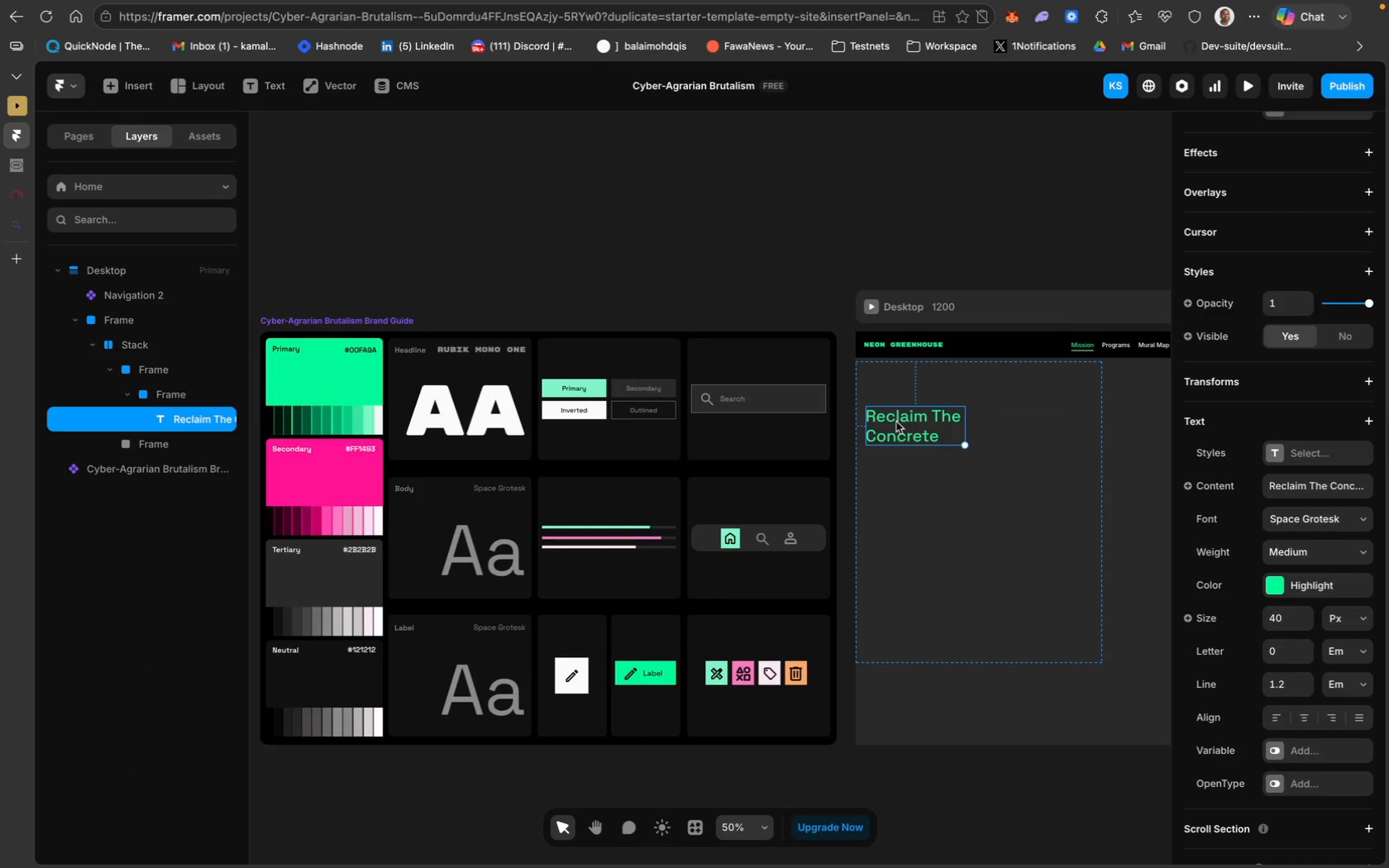 
left_click([885, 421])
 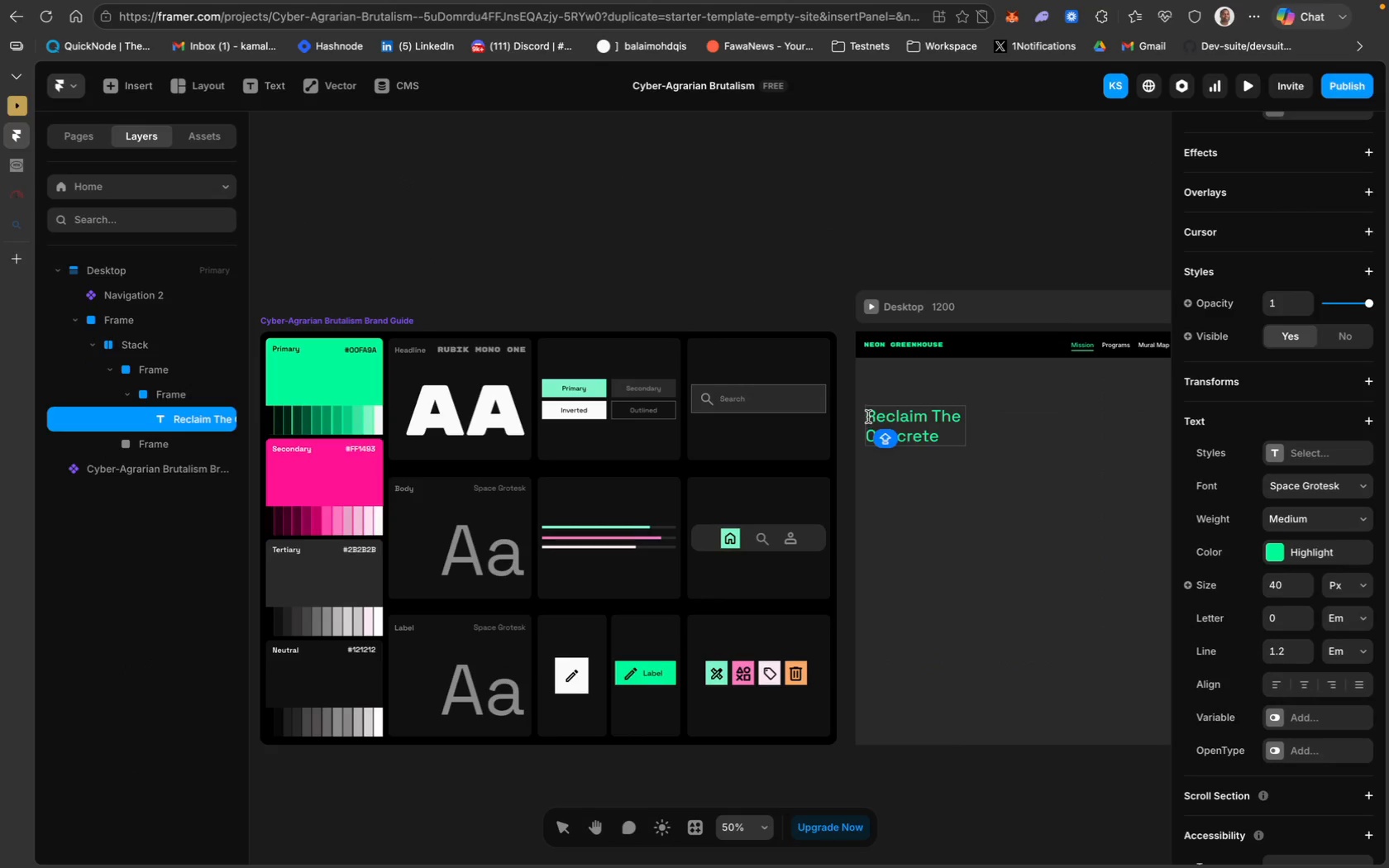 
left_click_drag(start_coordinate=[868, 416], to_coordinate=[957, 421])
 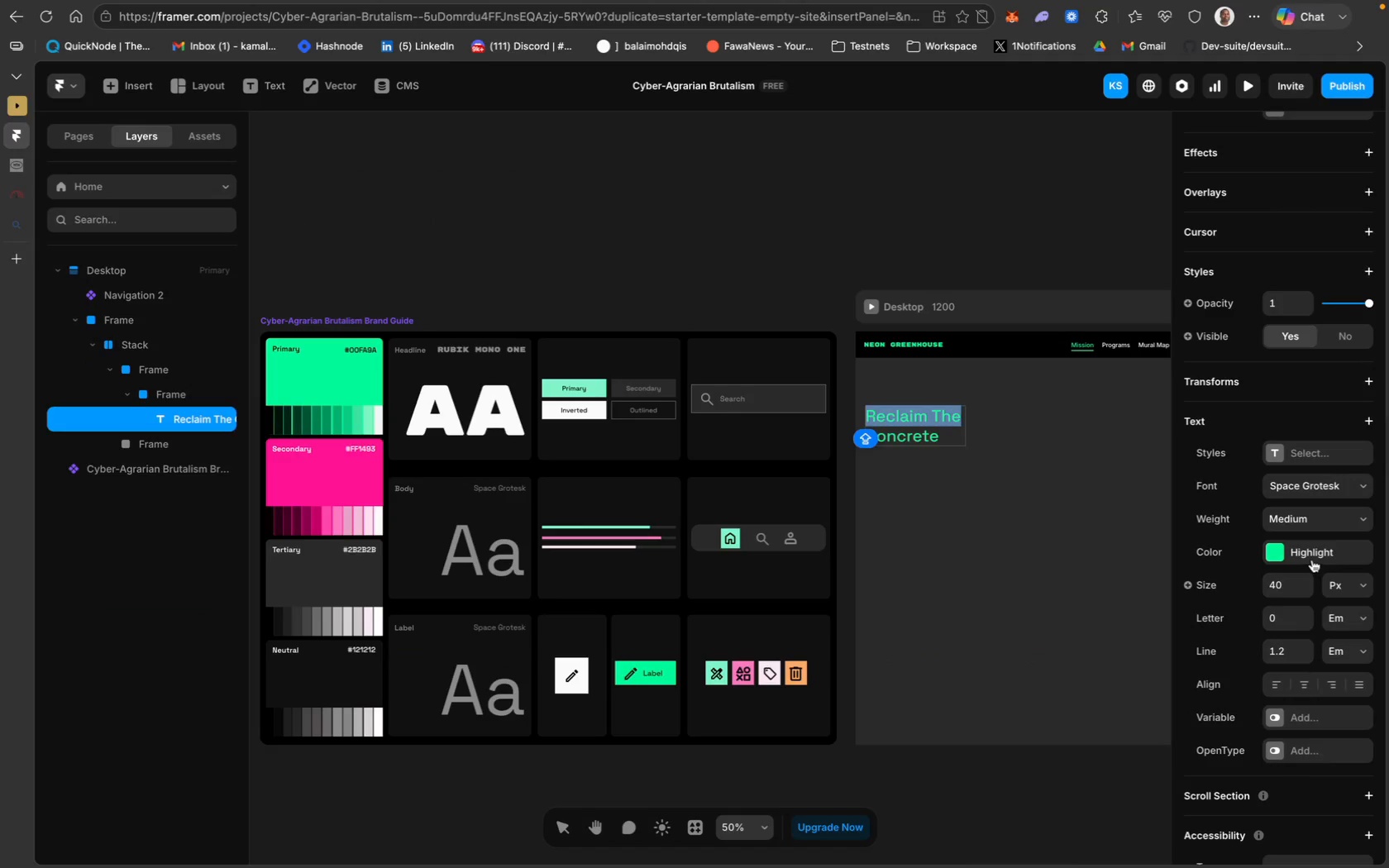 
left_click([1311, 556])
 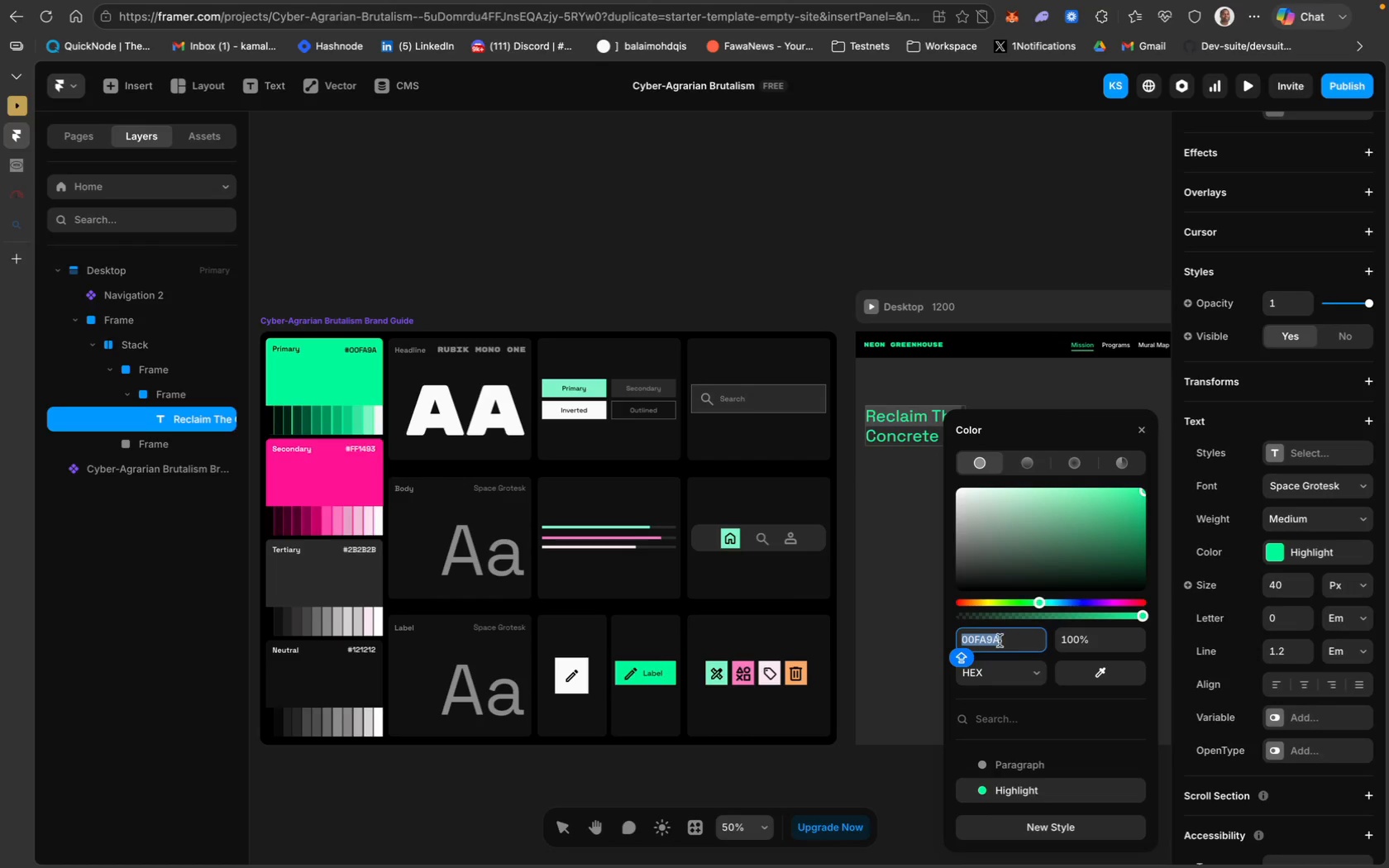 
key(Meta+V)
 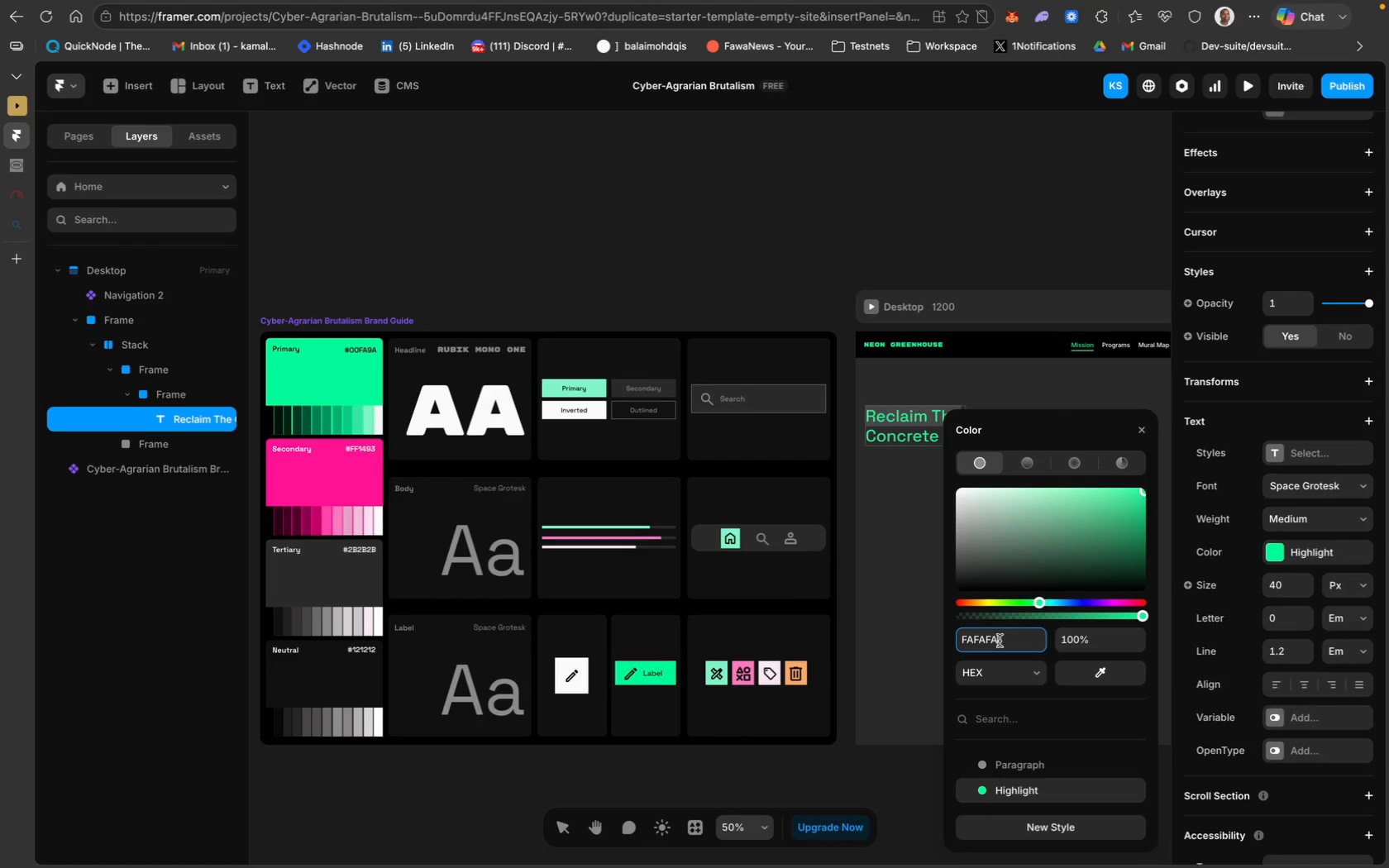 
key(Enter)
 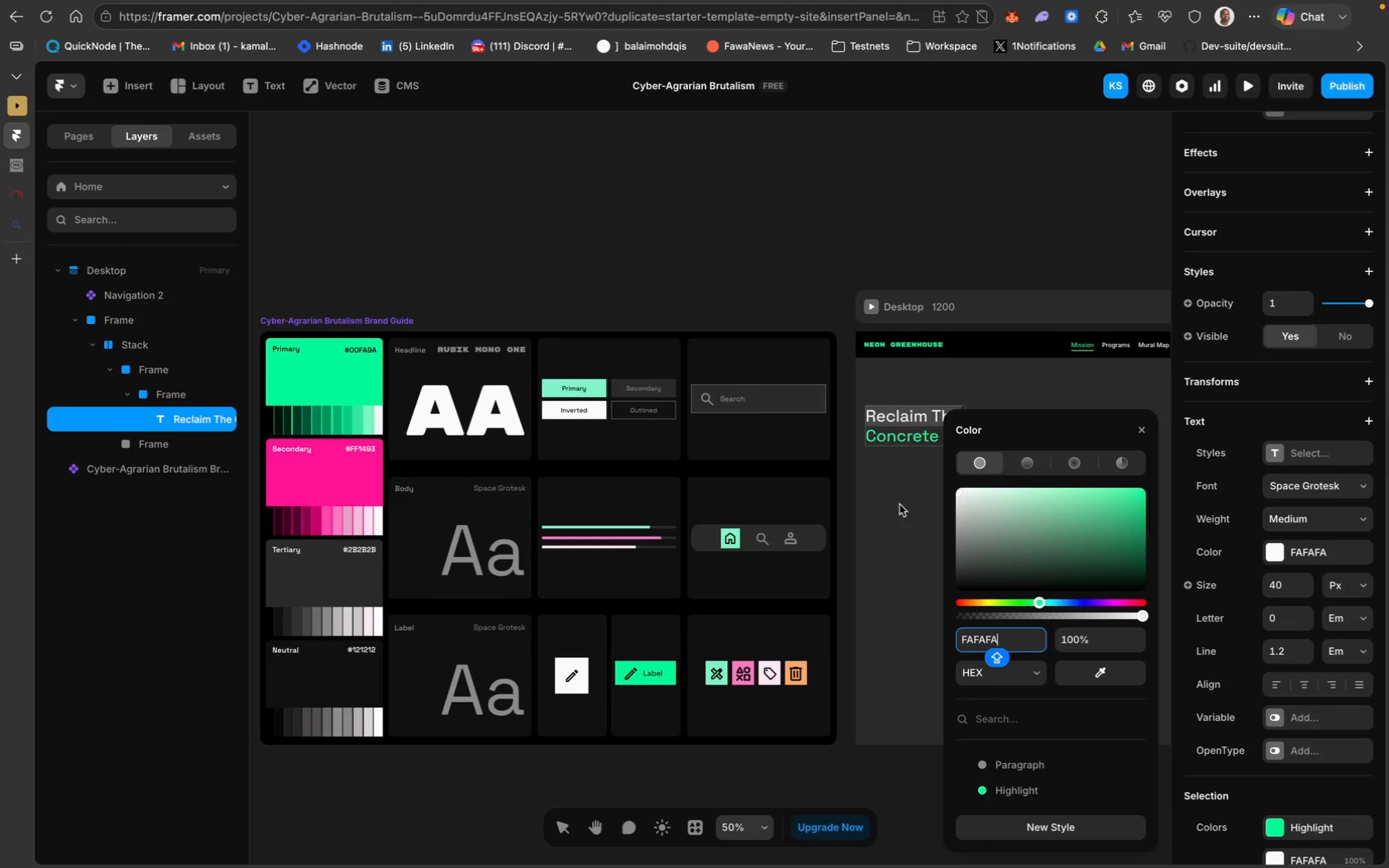 
left_click([900, 505])
 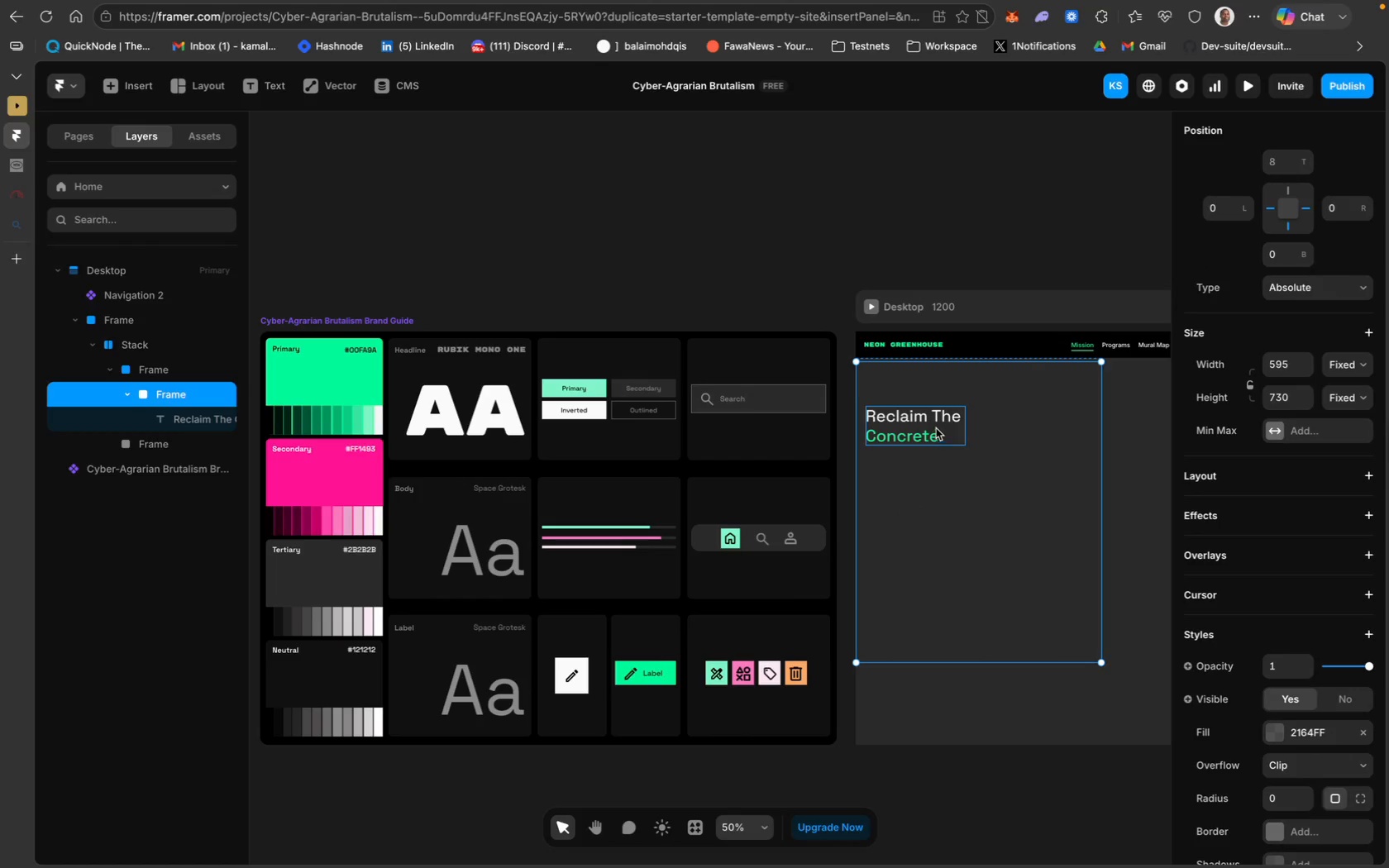 
left_click([933, 415])
 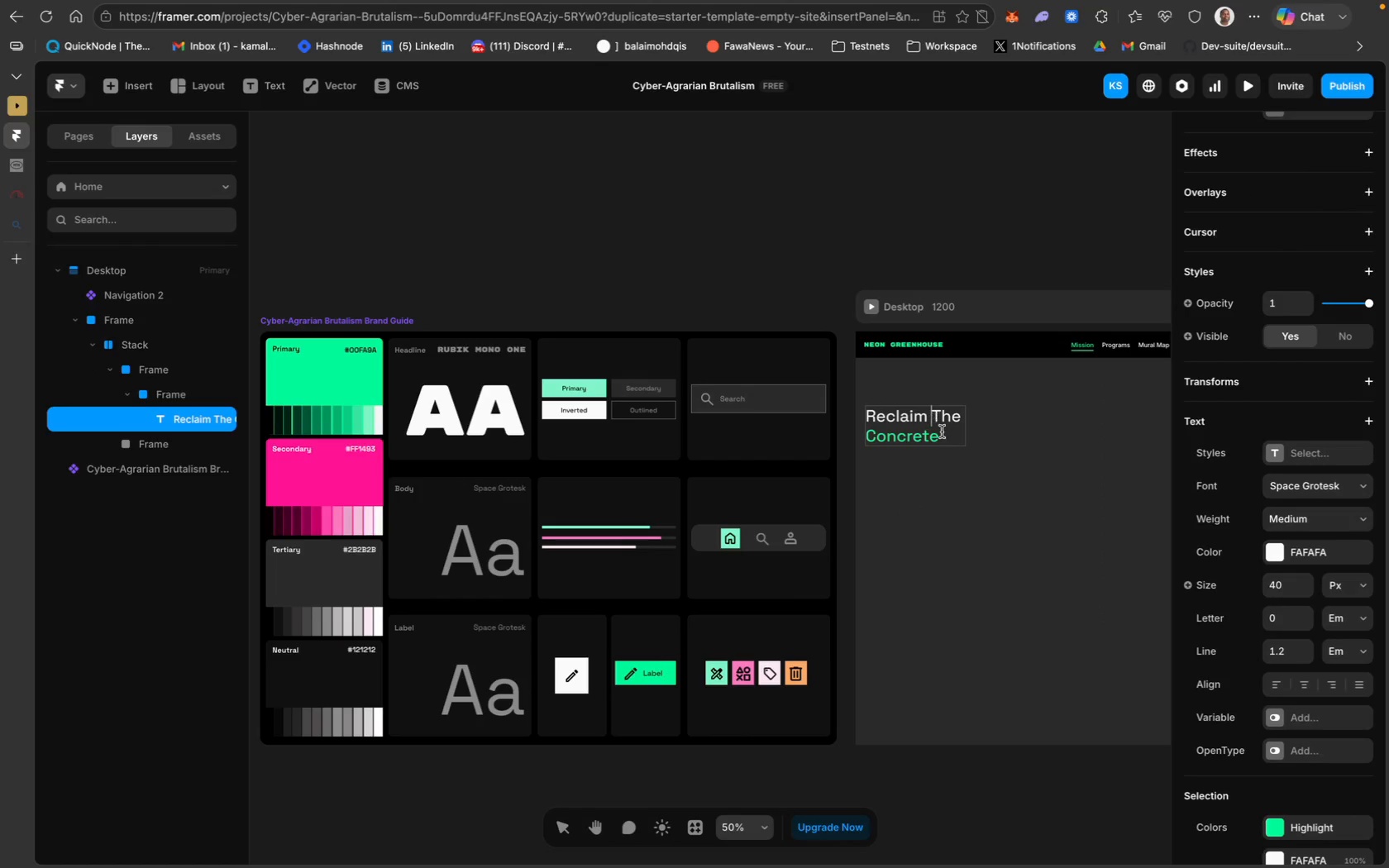 
key(Shift+ShiftRight)
 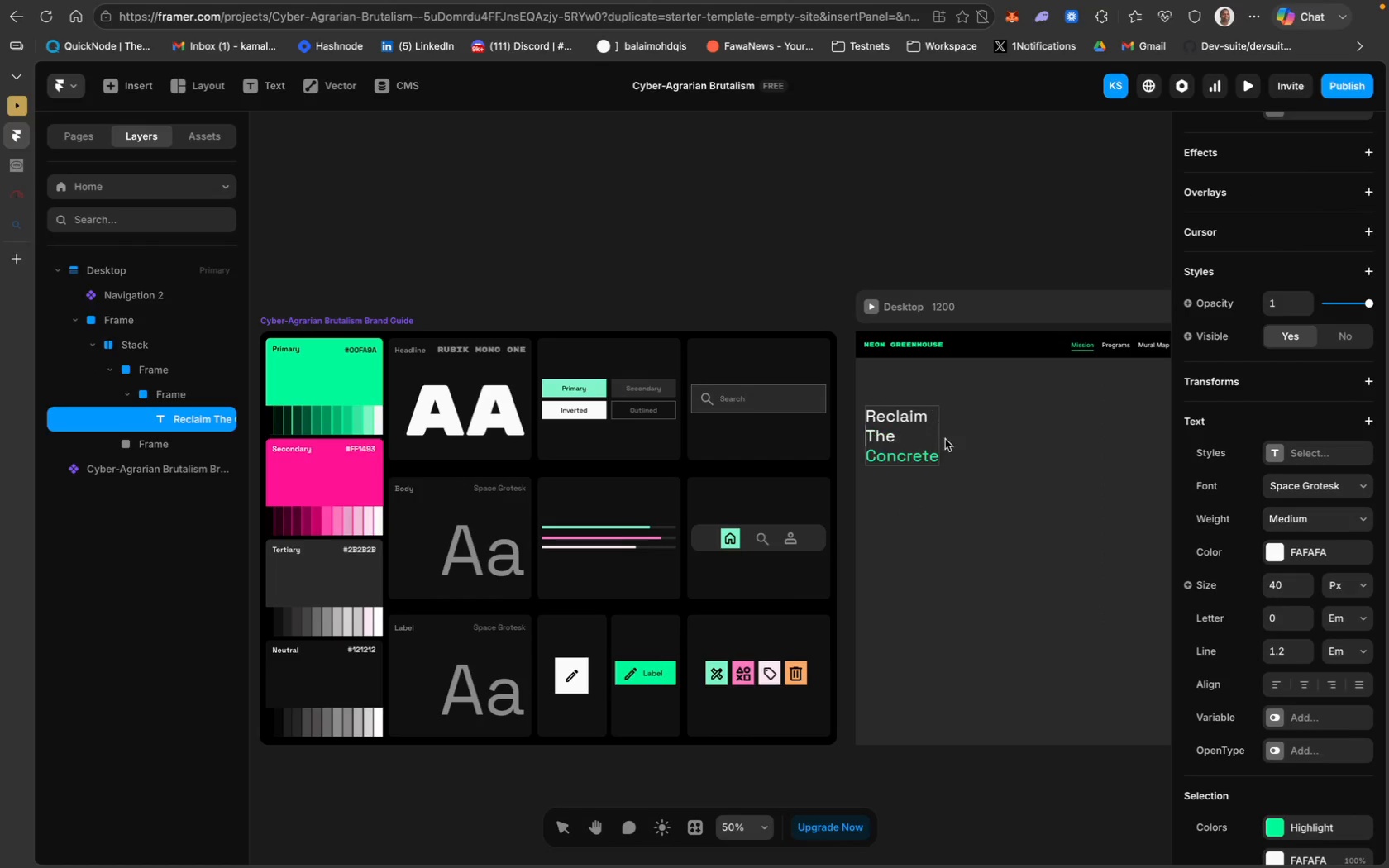 
key(Shift+Enter)
 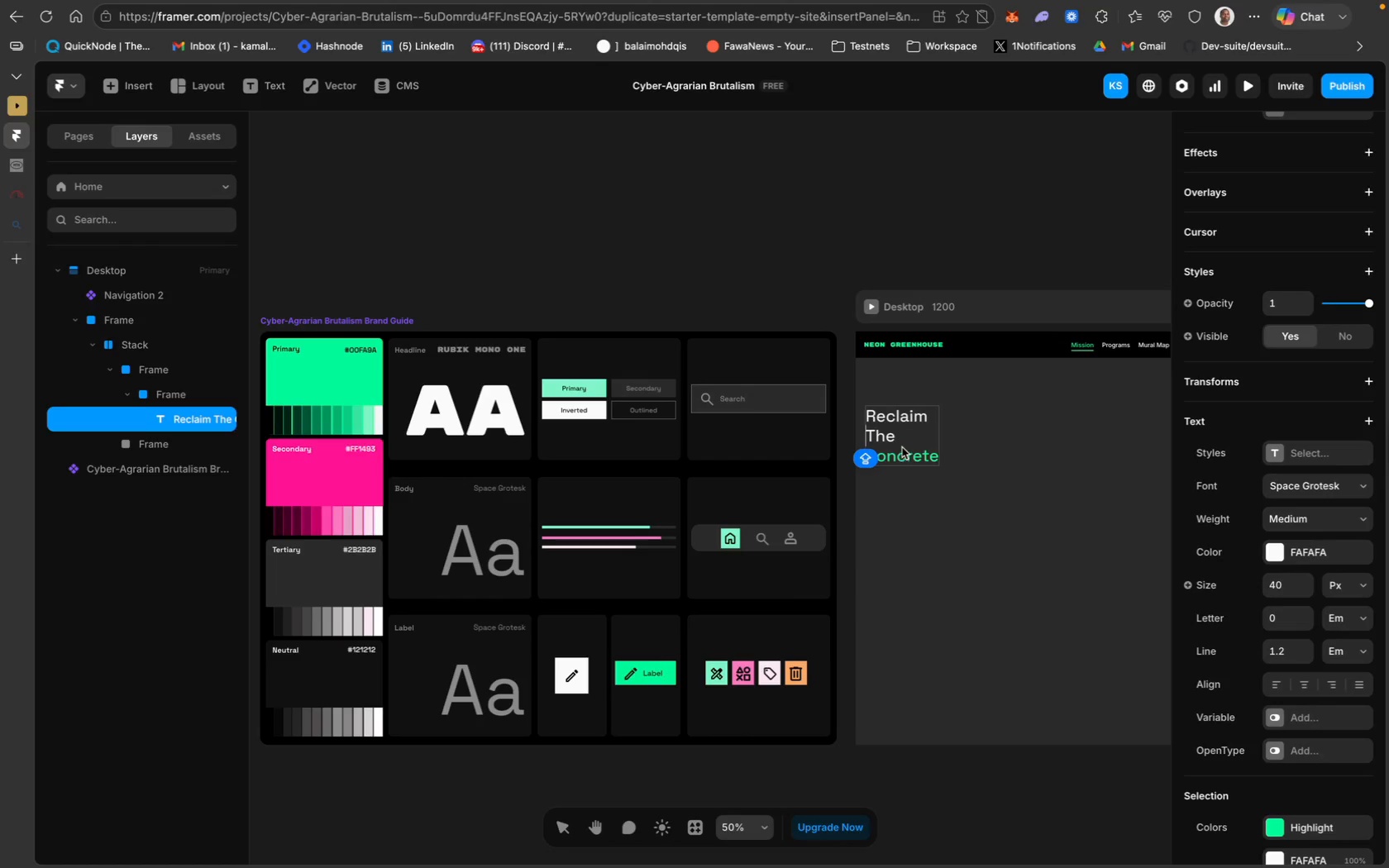 
left_click([904, 429])
 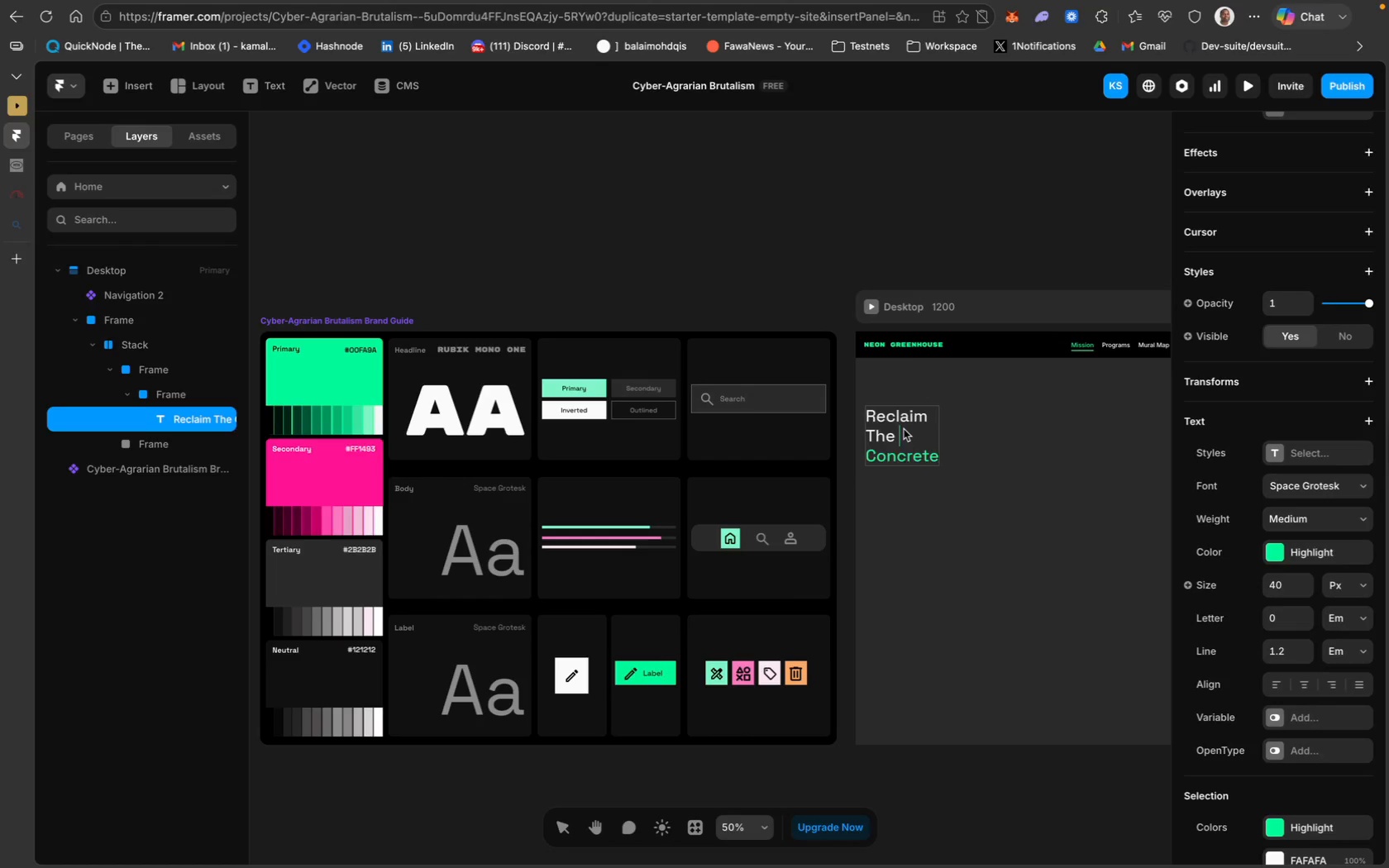 
key(Meta+A)
 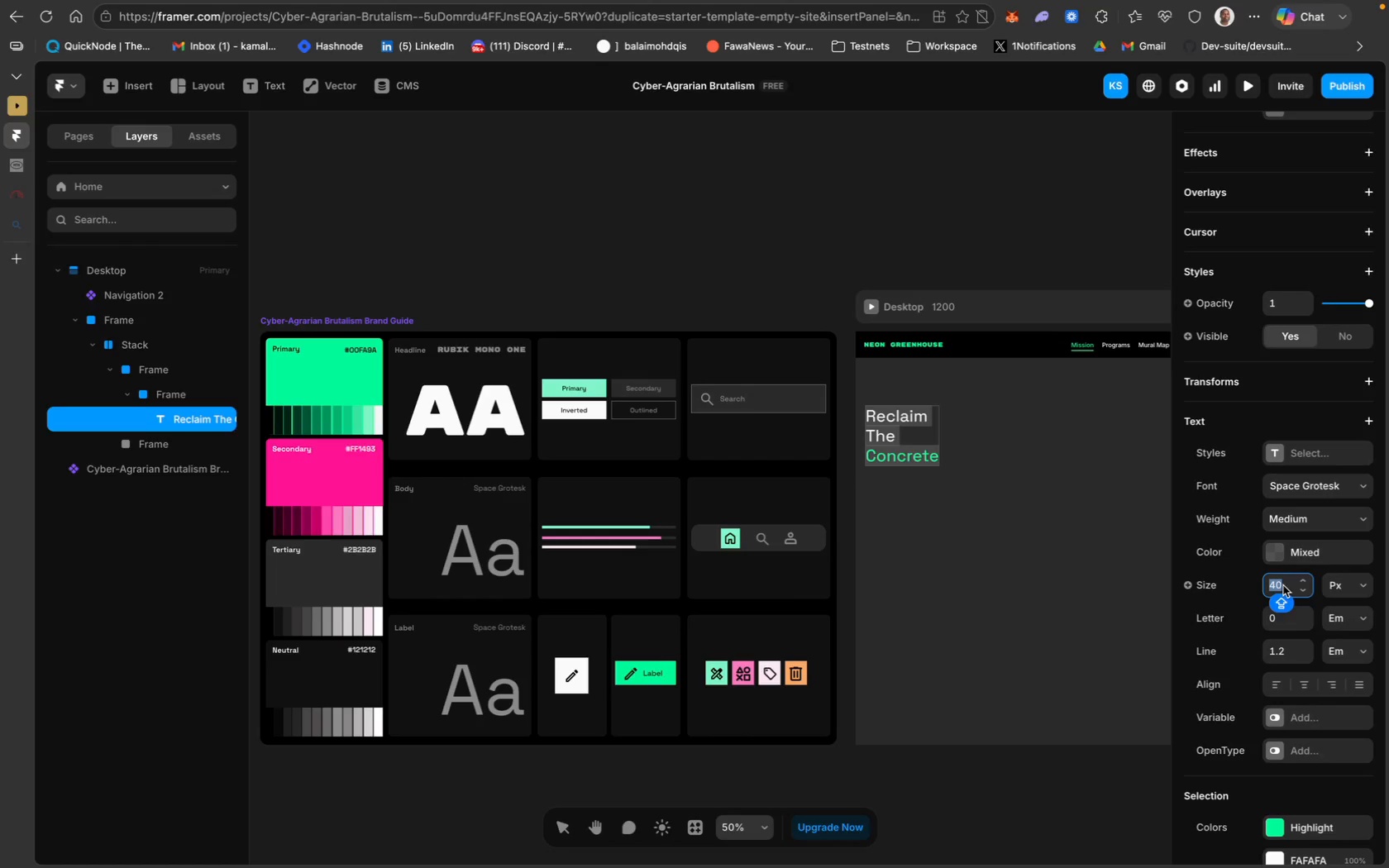 
type(120)
 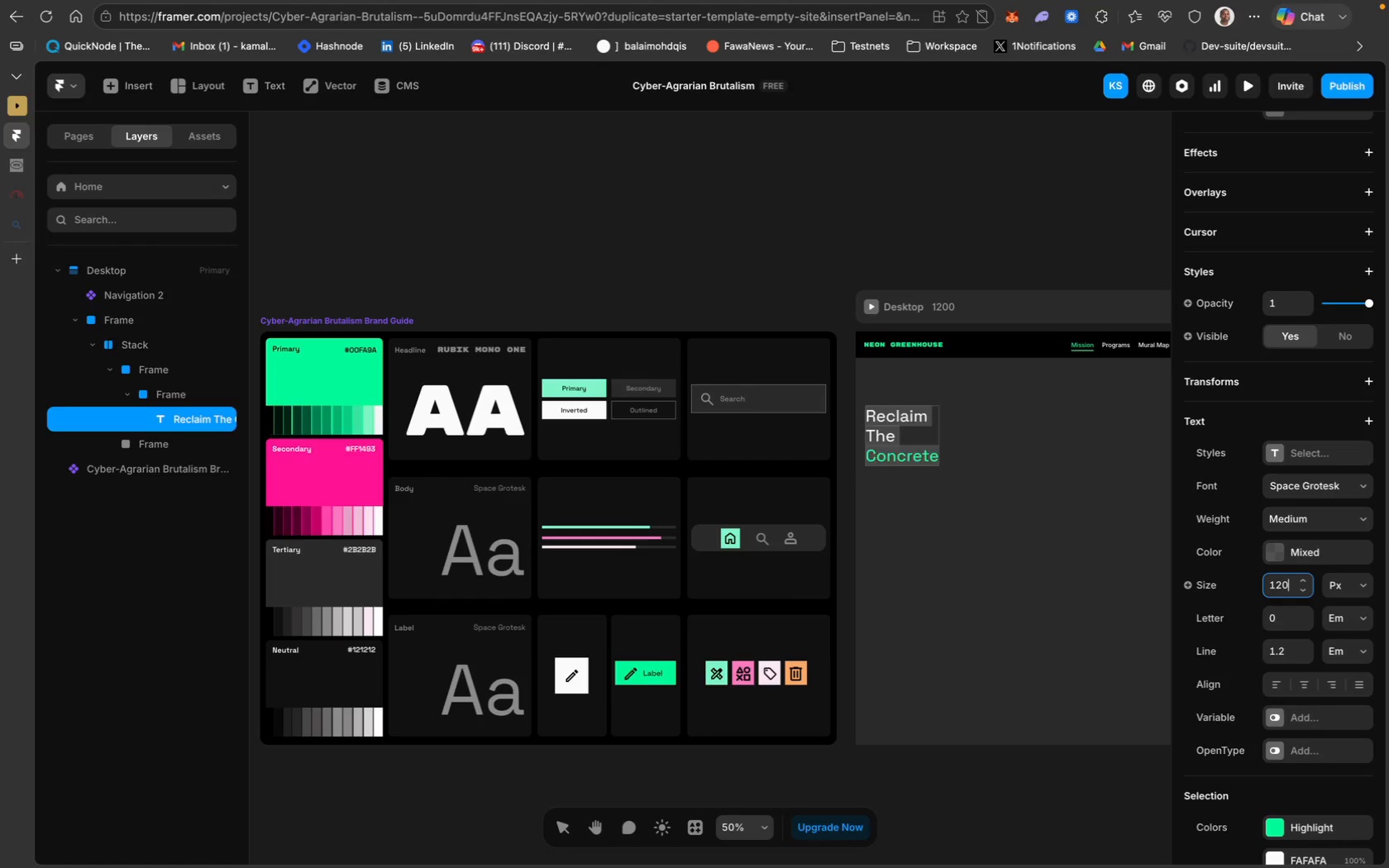 
key(Enter)
 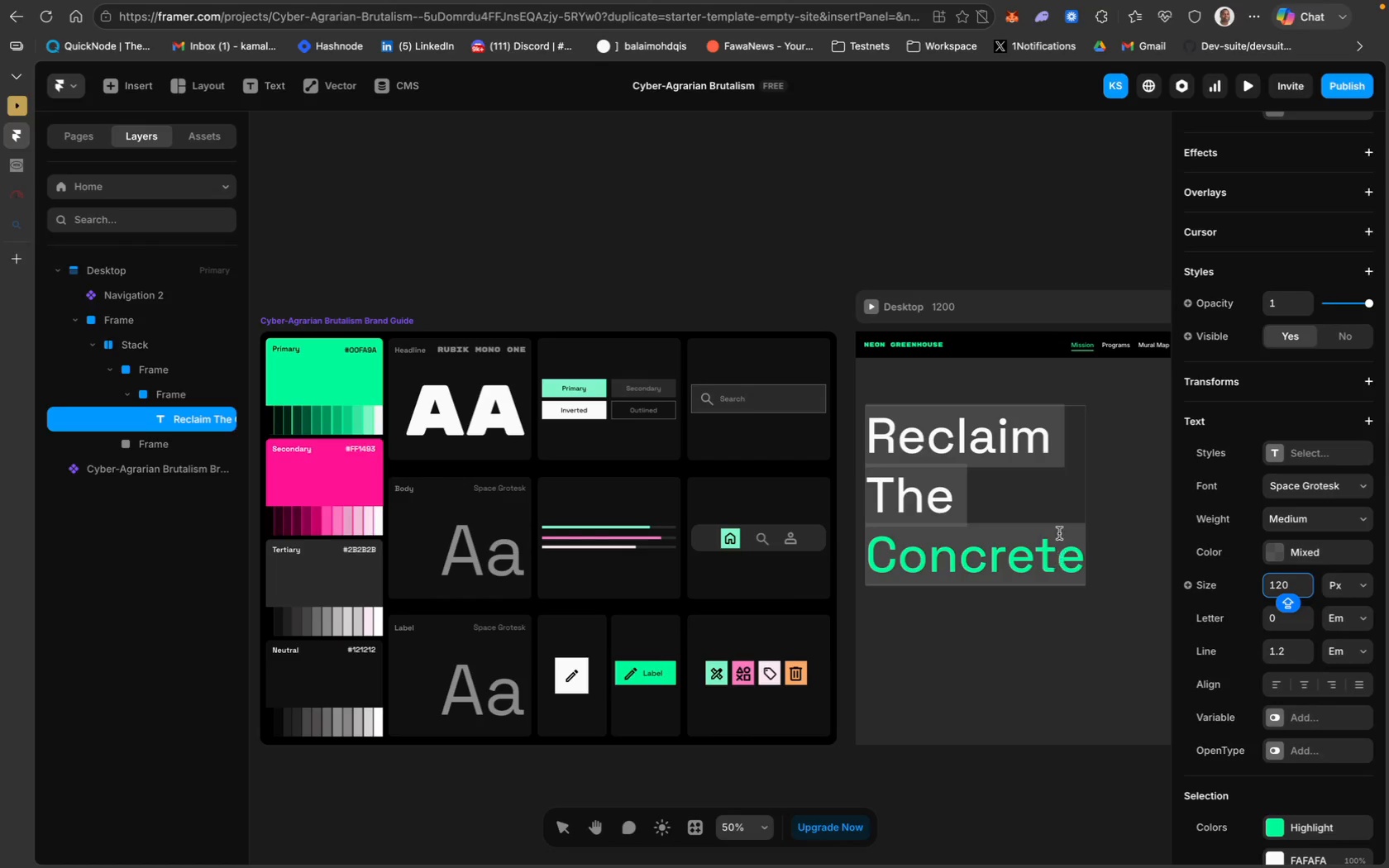 
left_click([1062, 505])
 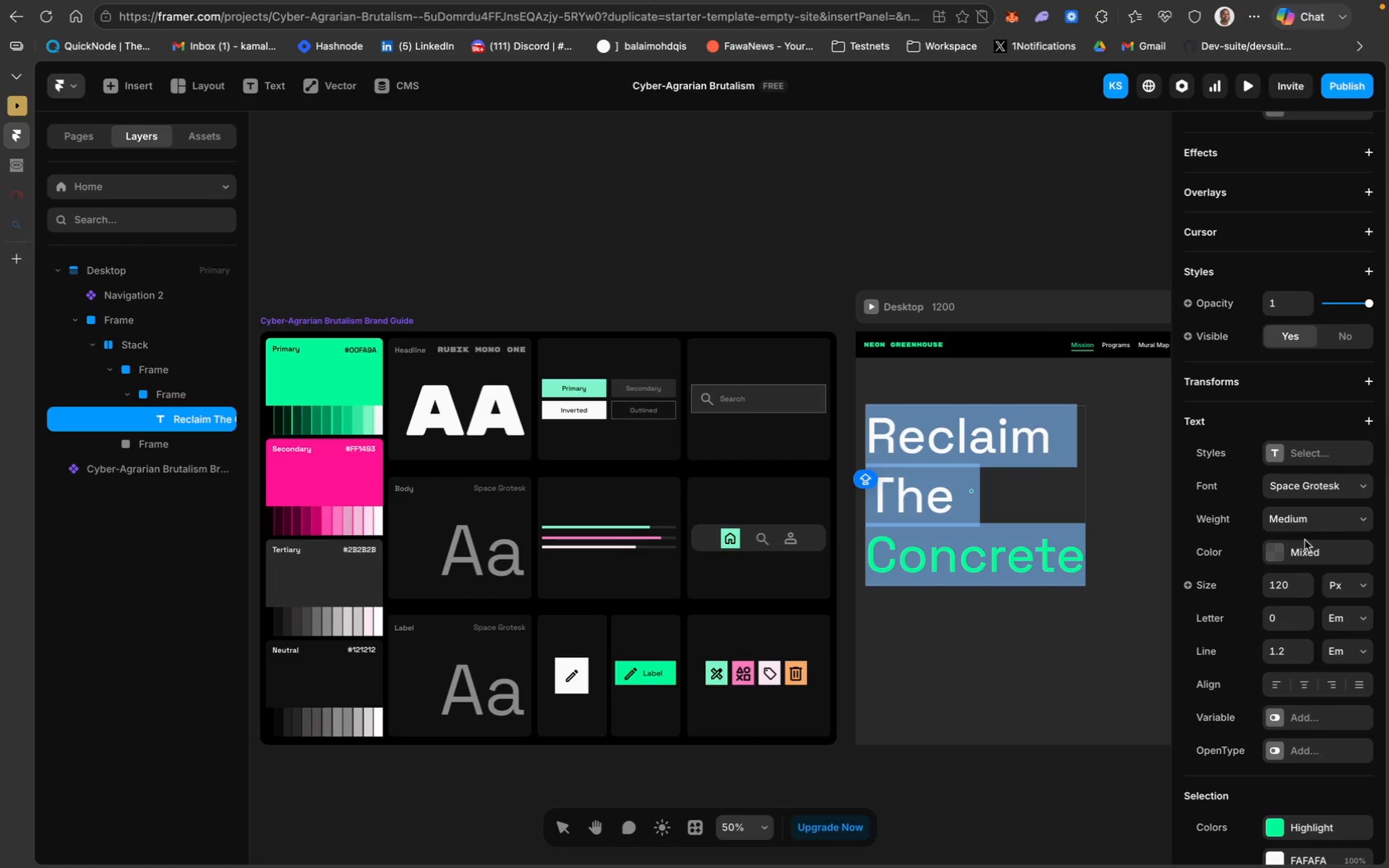 
wait(6.62)
 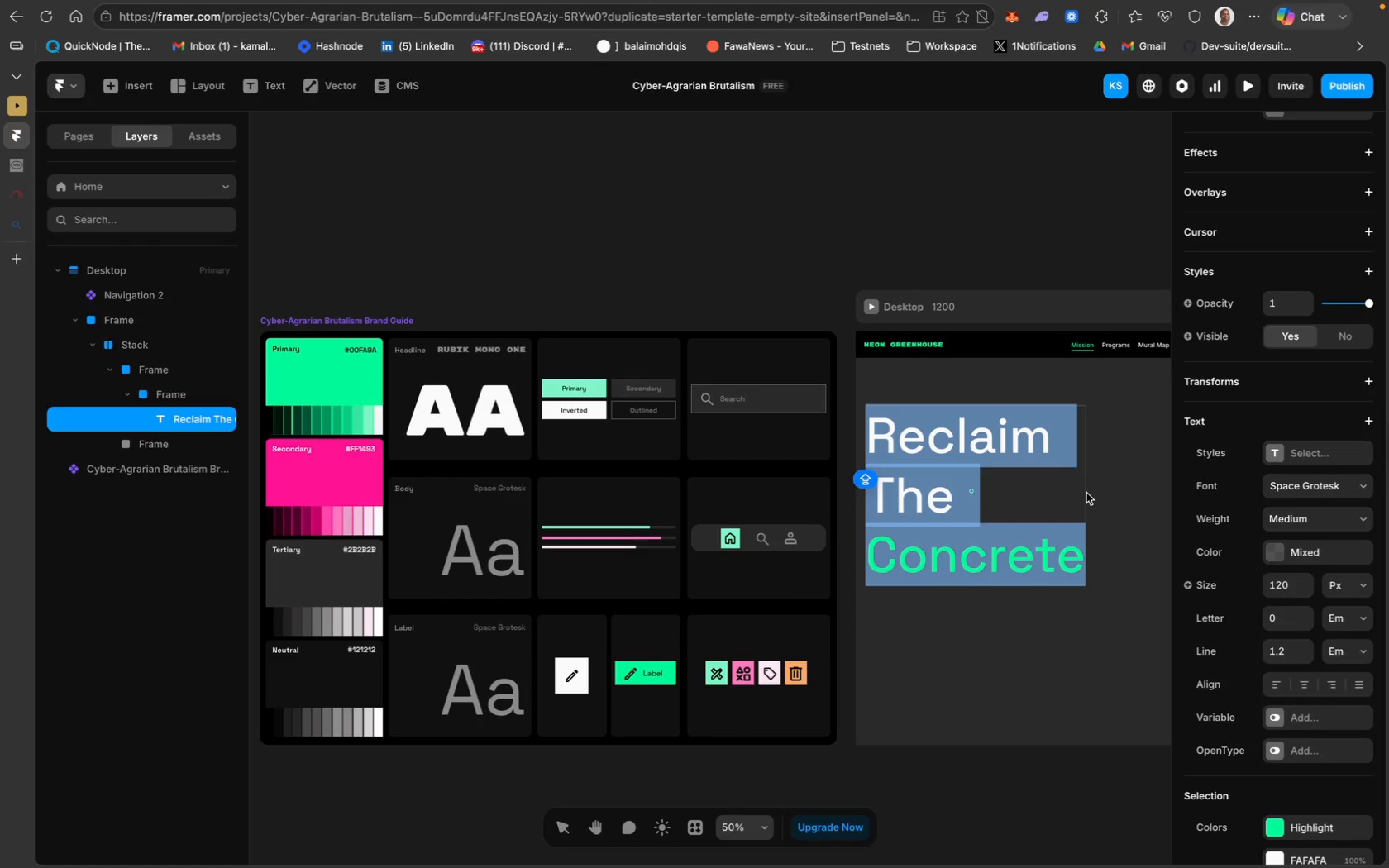 
type(80)
 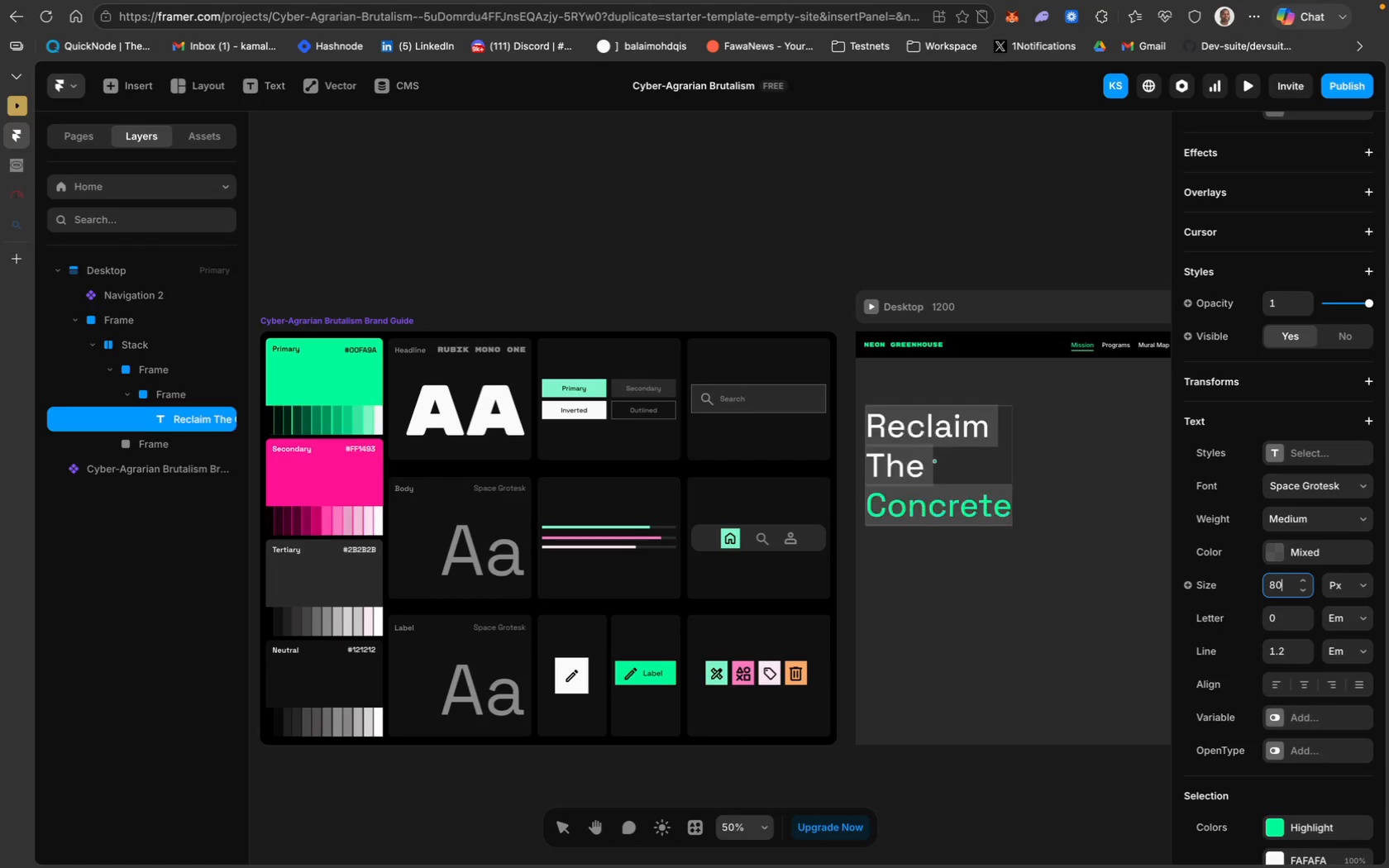 
key(Enter)
 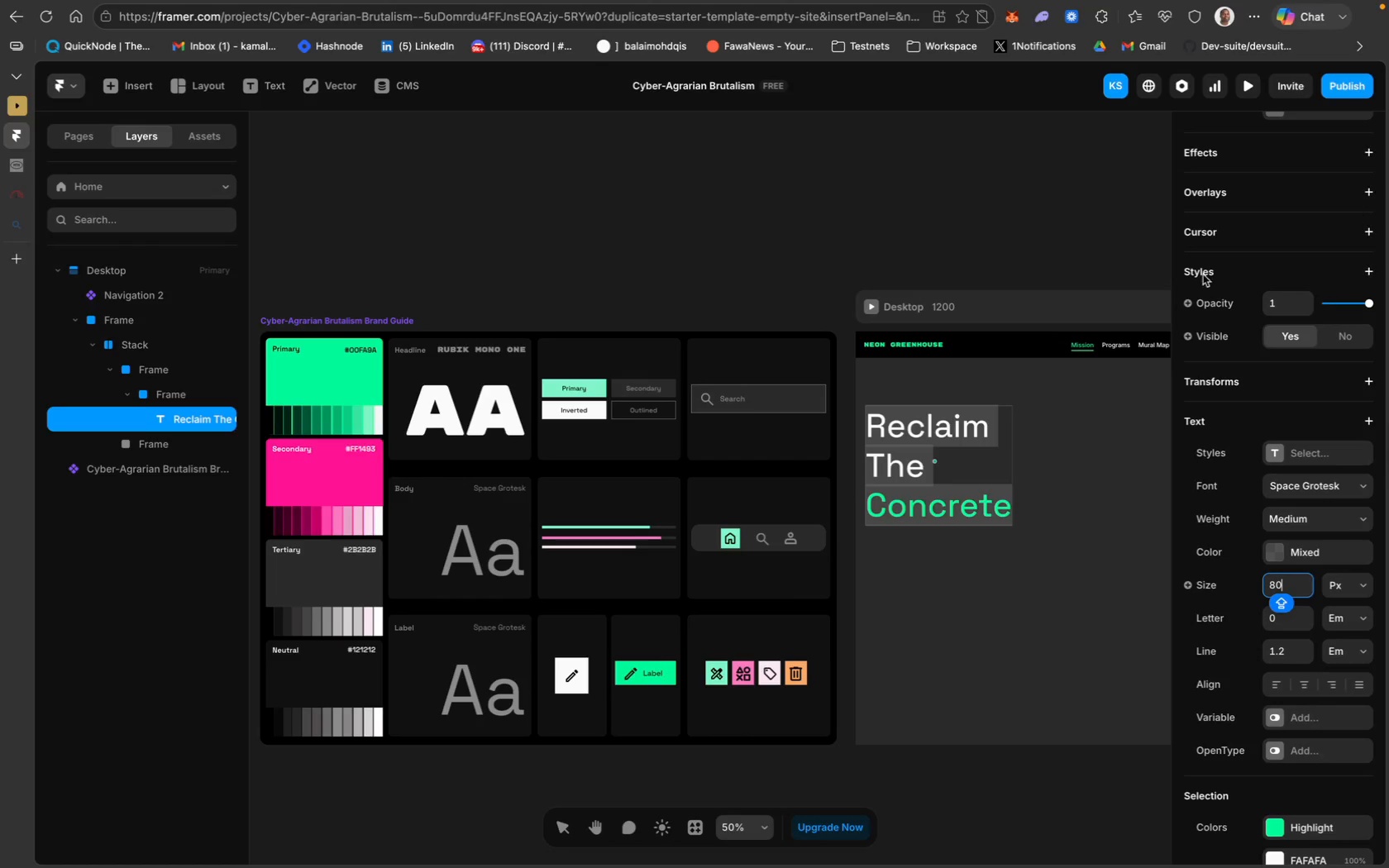 
scroll: coordinate [1032, 451], scroll_direction: down, amount: 37.0
 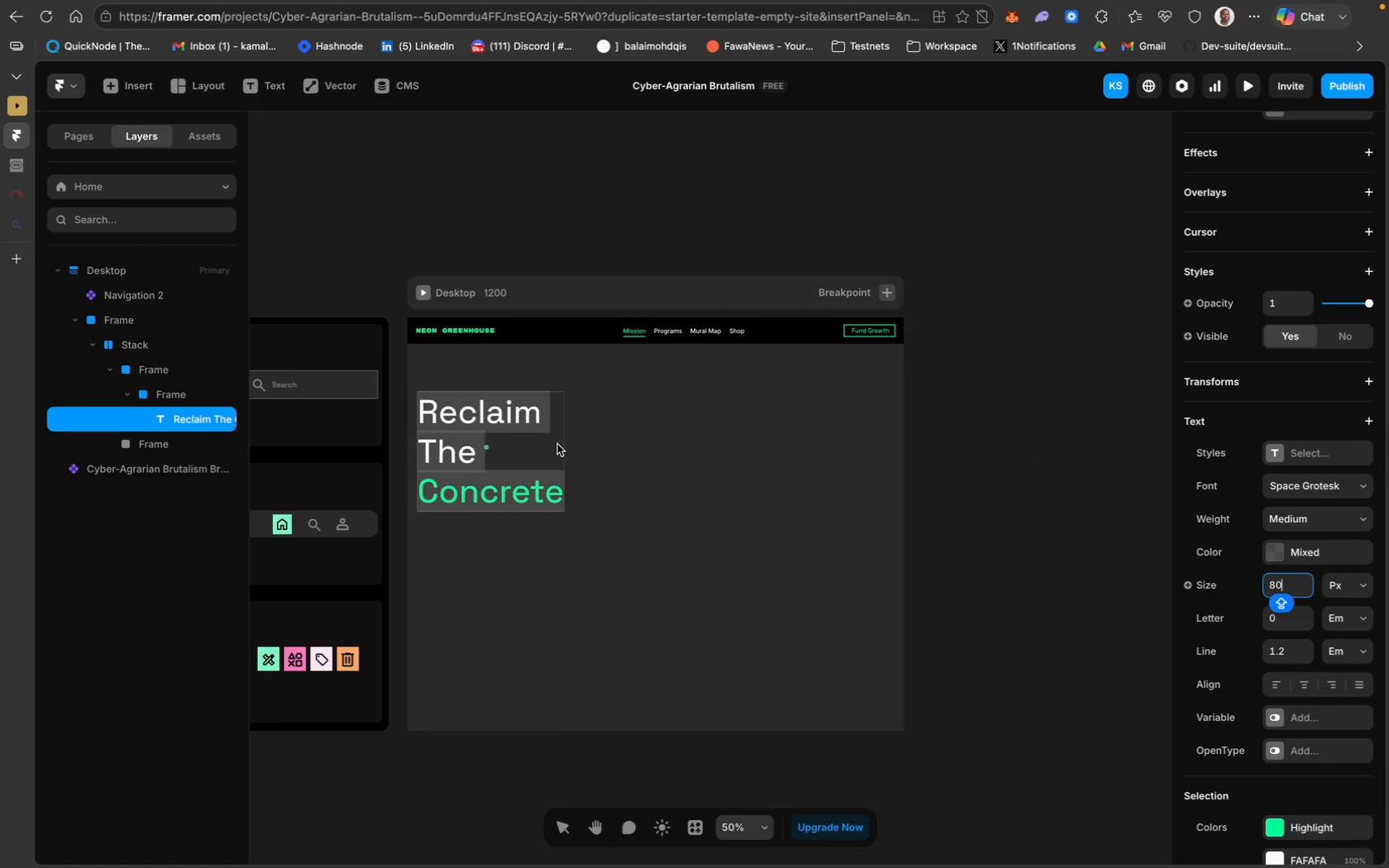 
left_click([556, 444])
 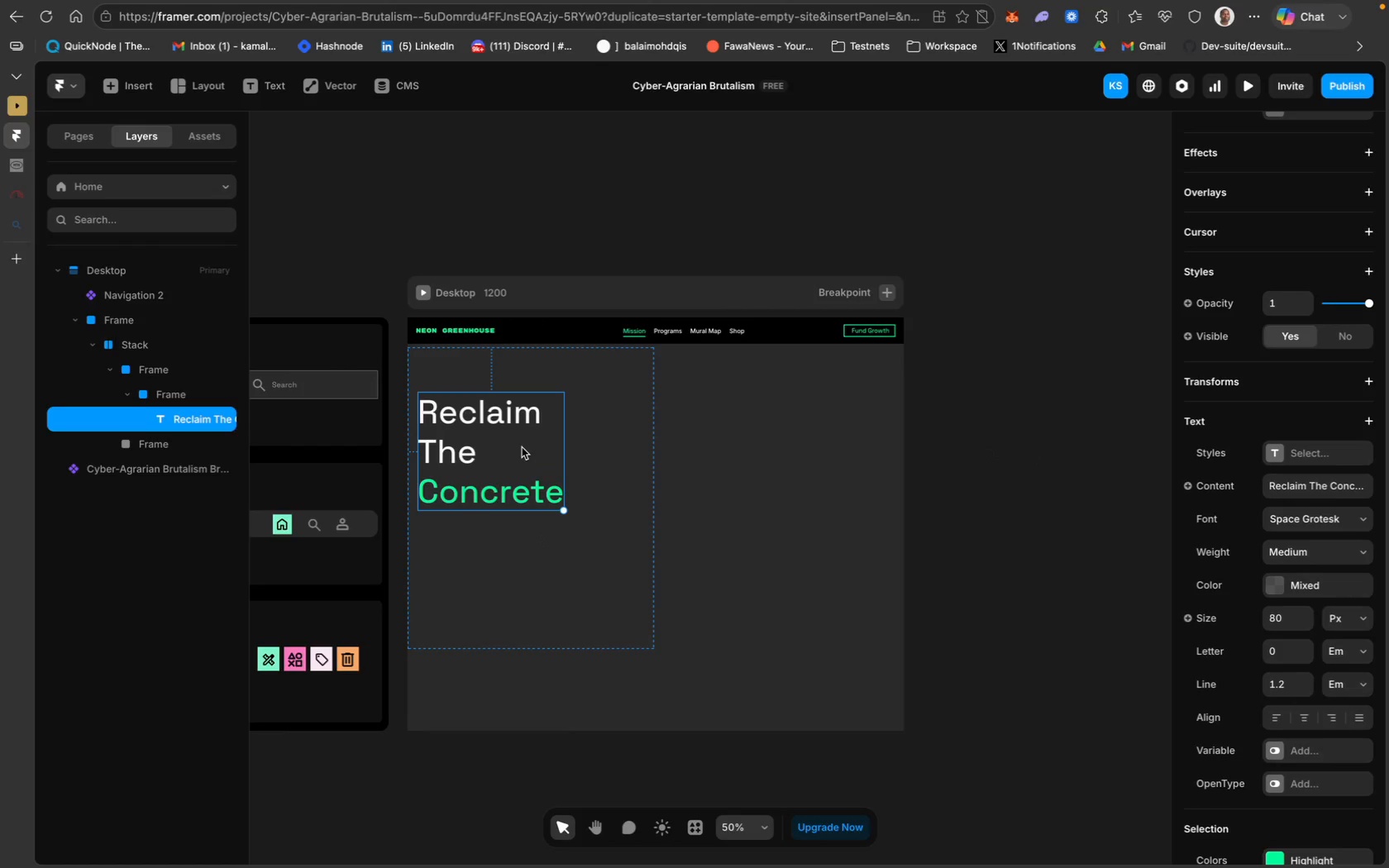 
left_click([508, 448])
 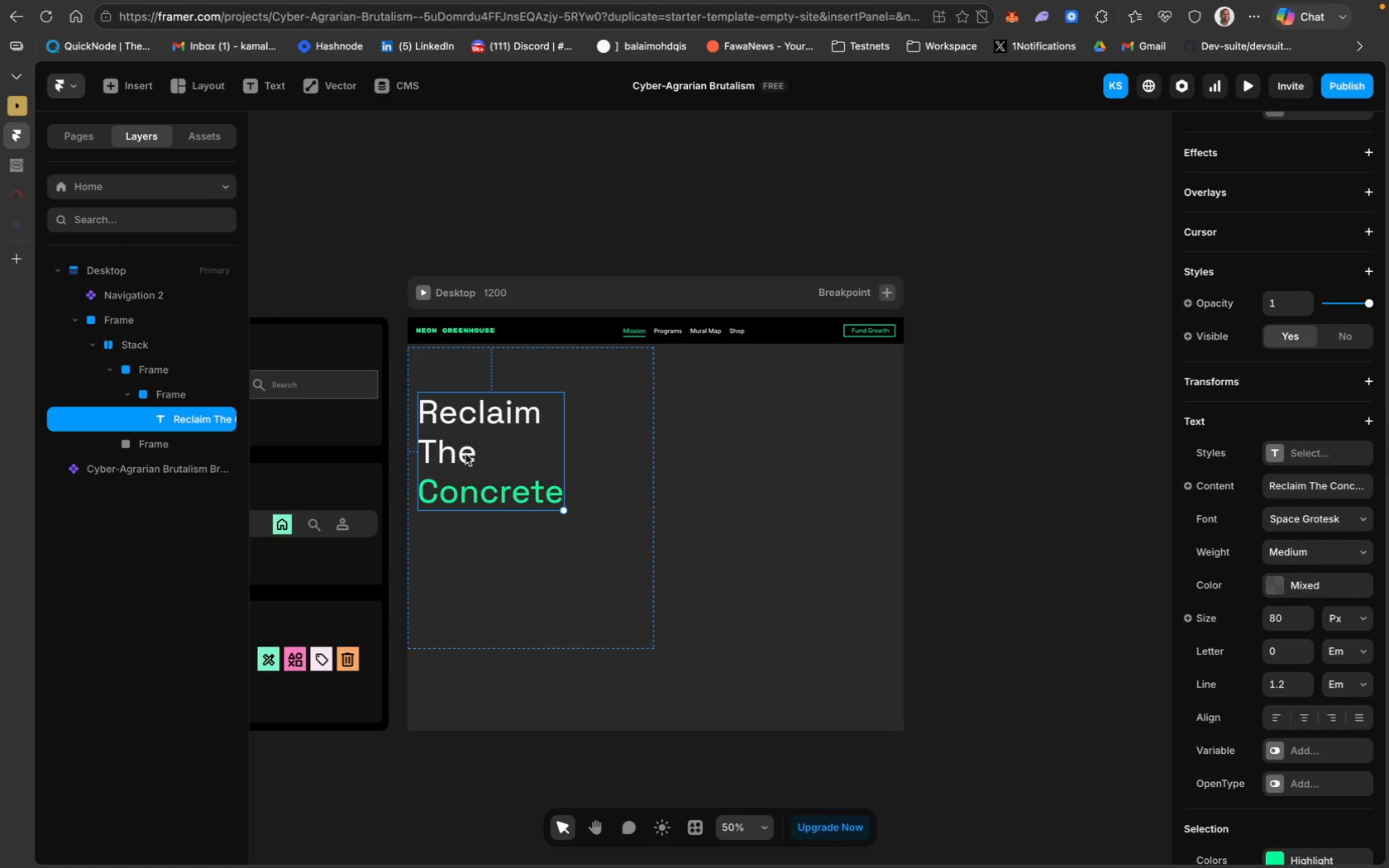 
left_click([465, 454])
 